 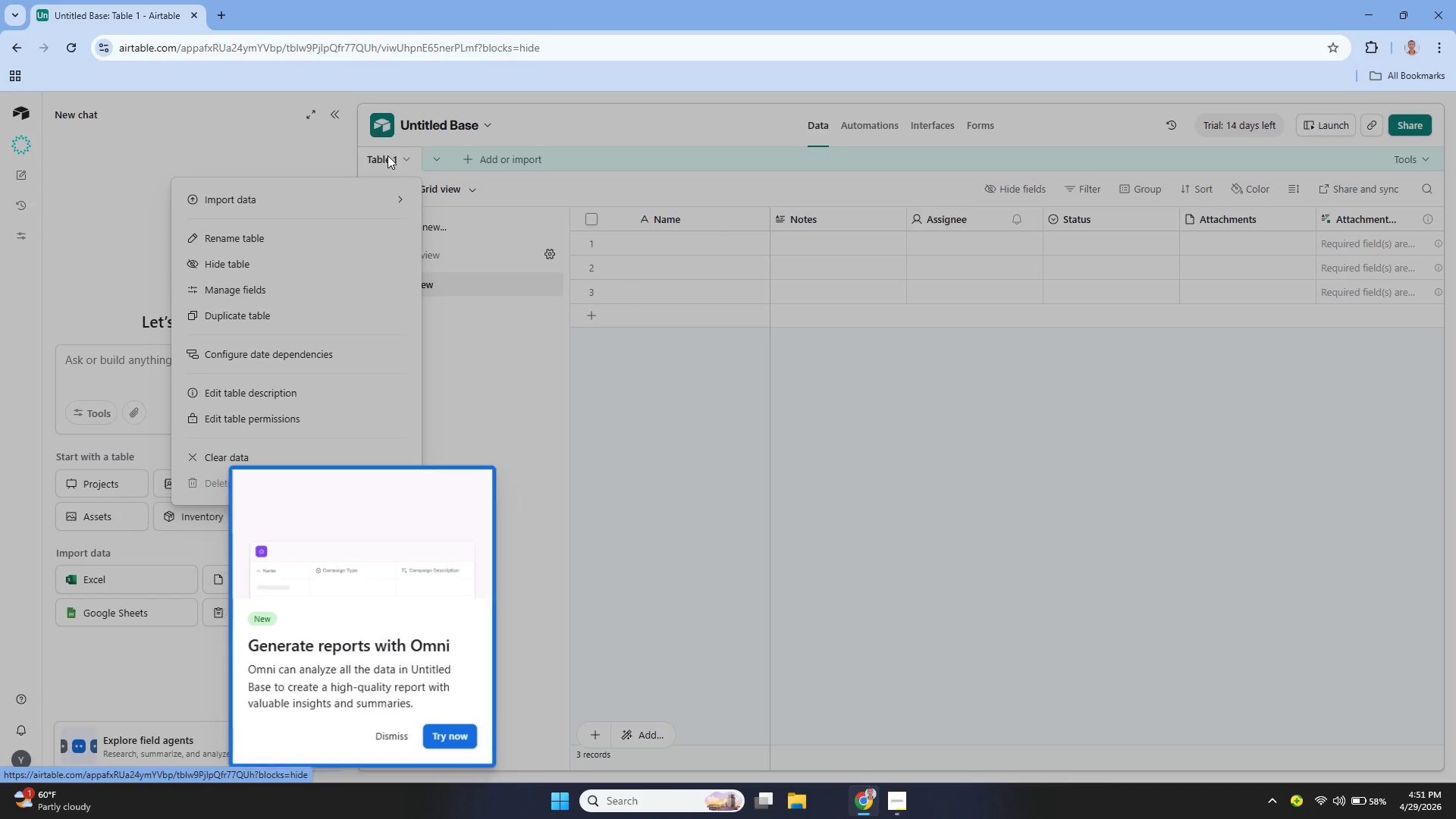 
left_click([397, 736])
 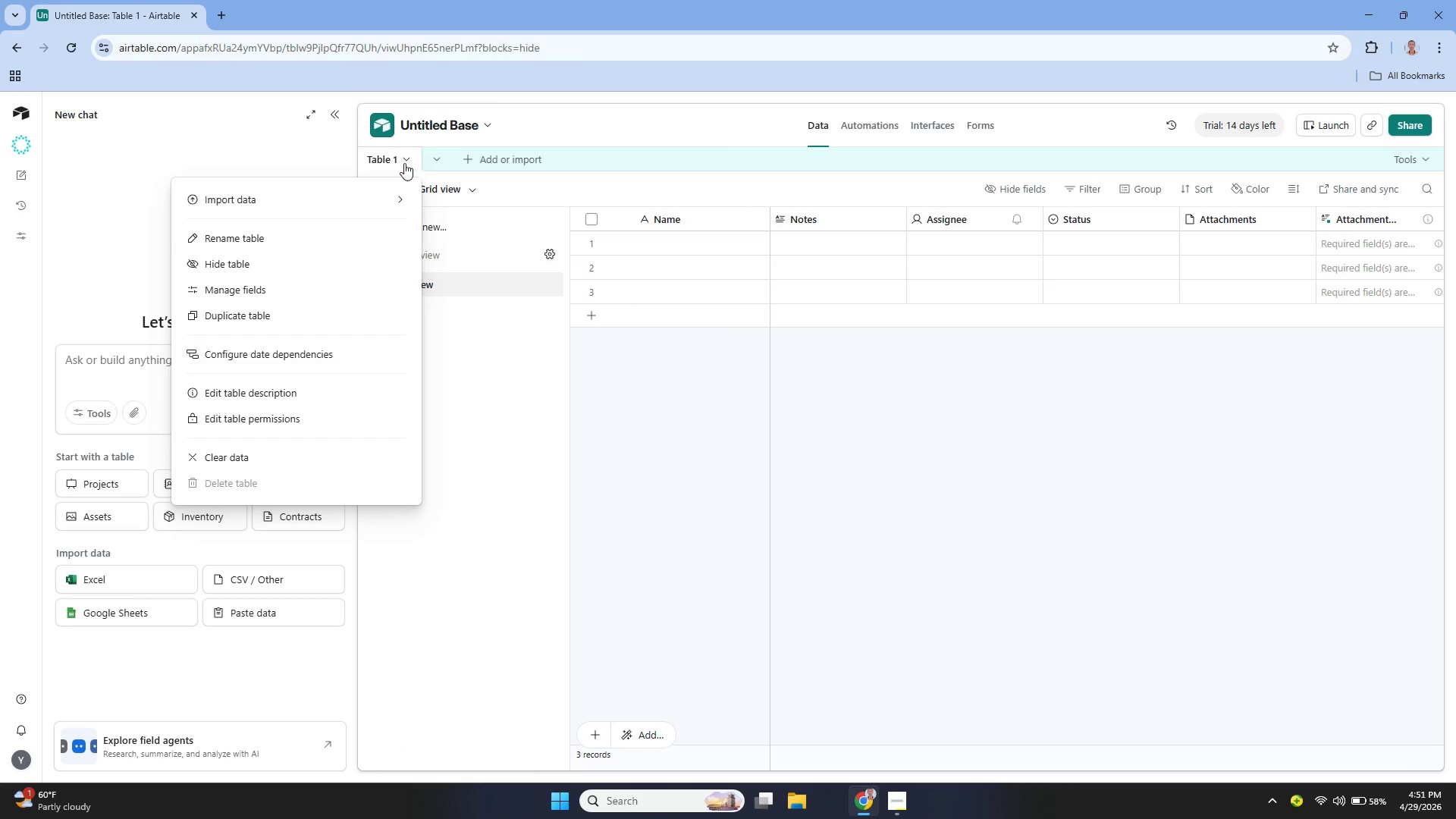 
double_click([387, 159])
 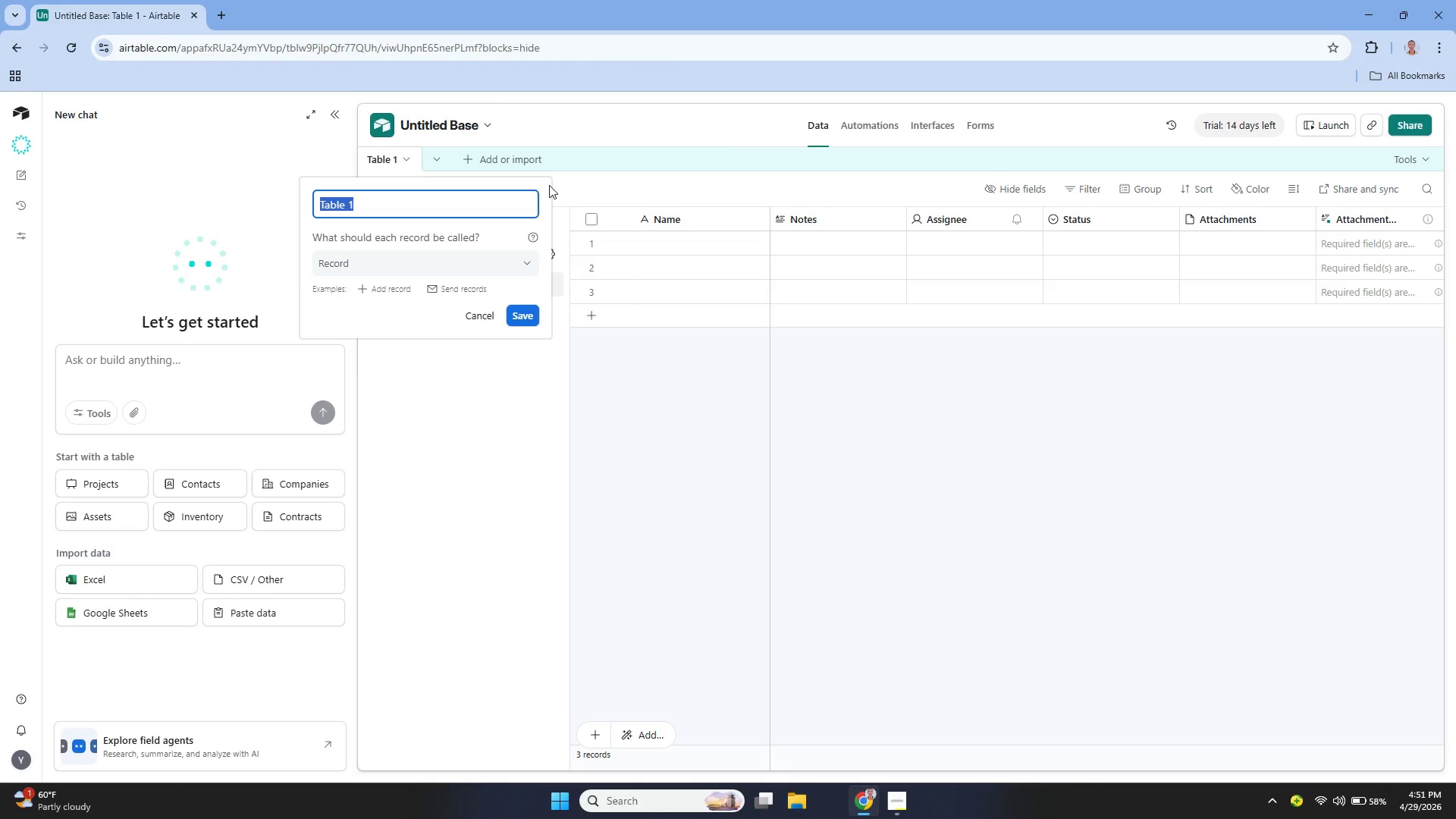 
key(Backspace)
type(Flow[Home])
 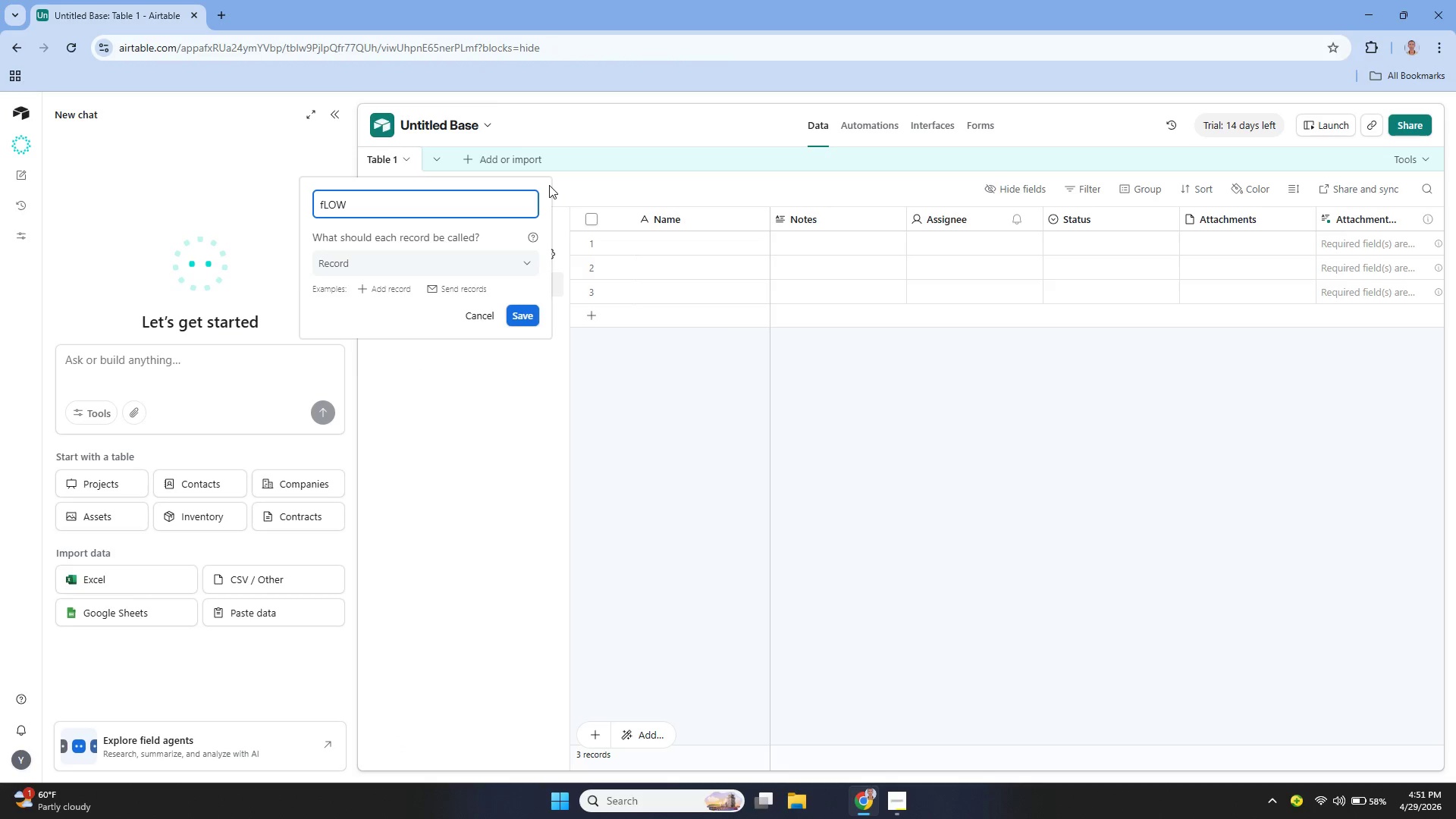 
key(ArrowDown)
 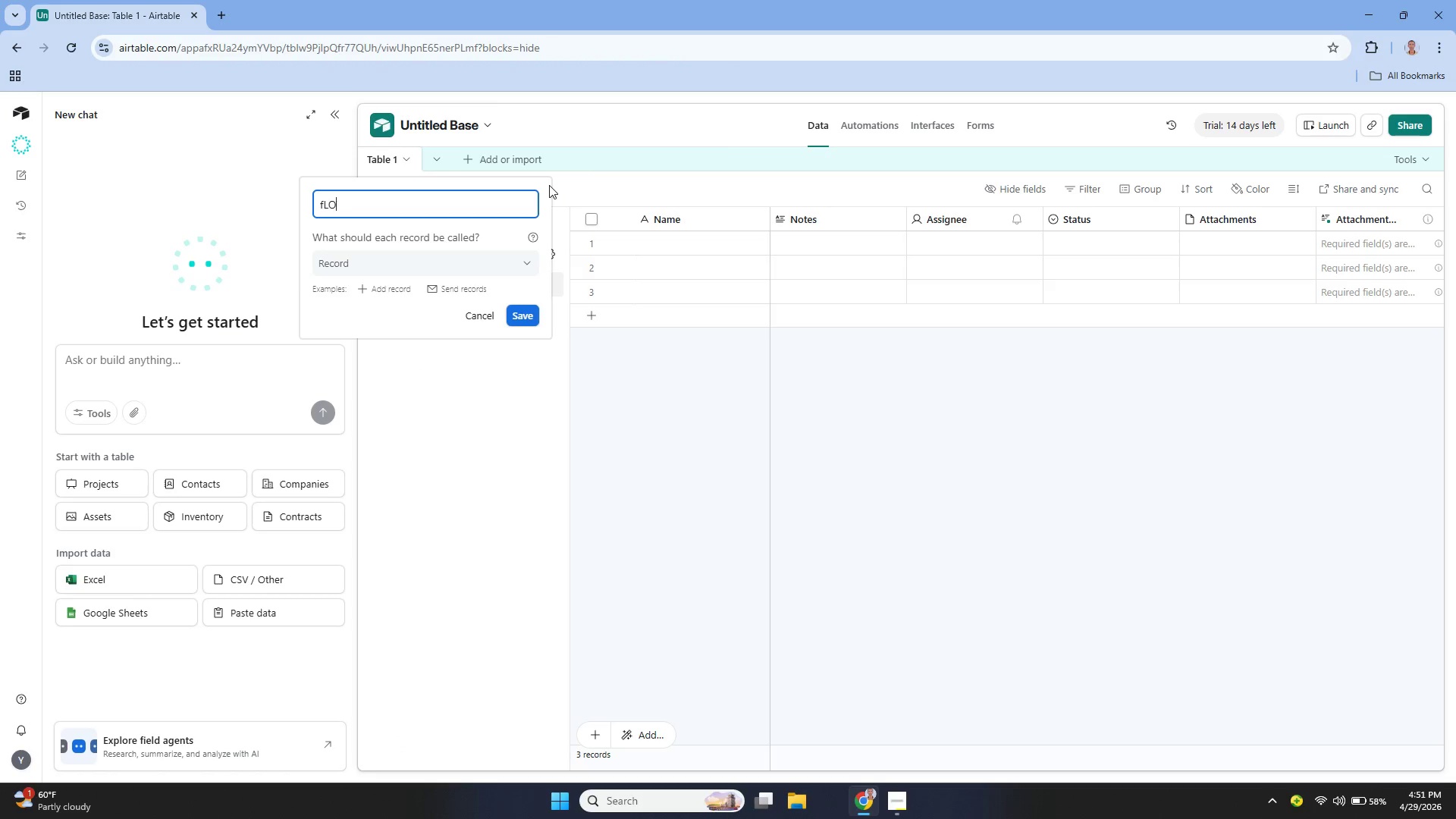 
key(Backspace)
key(Backspace)
key(Backspace)
key(Backspace)
type(G)
key(Backspace)
type(Flow and Flux Mechnical)
 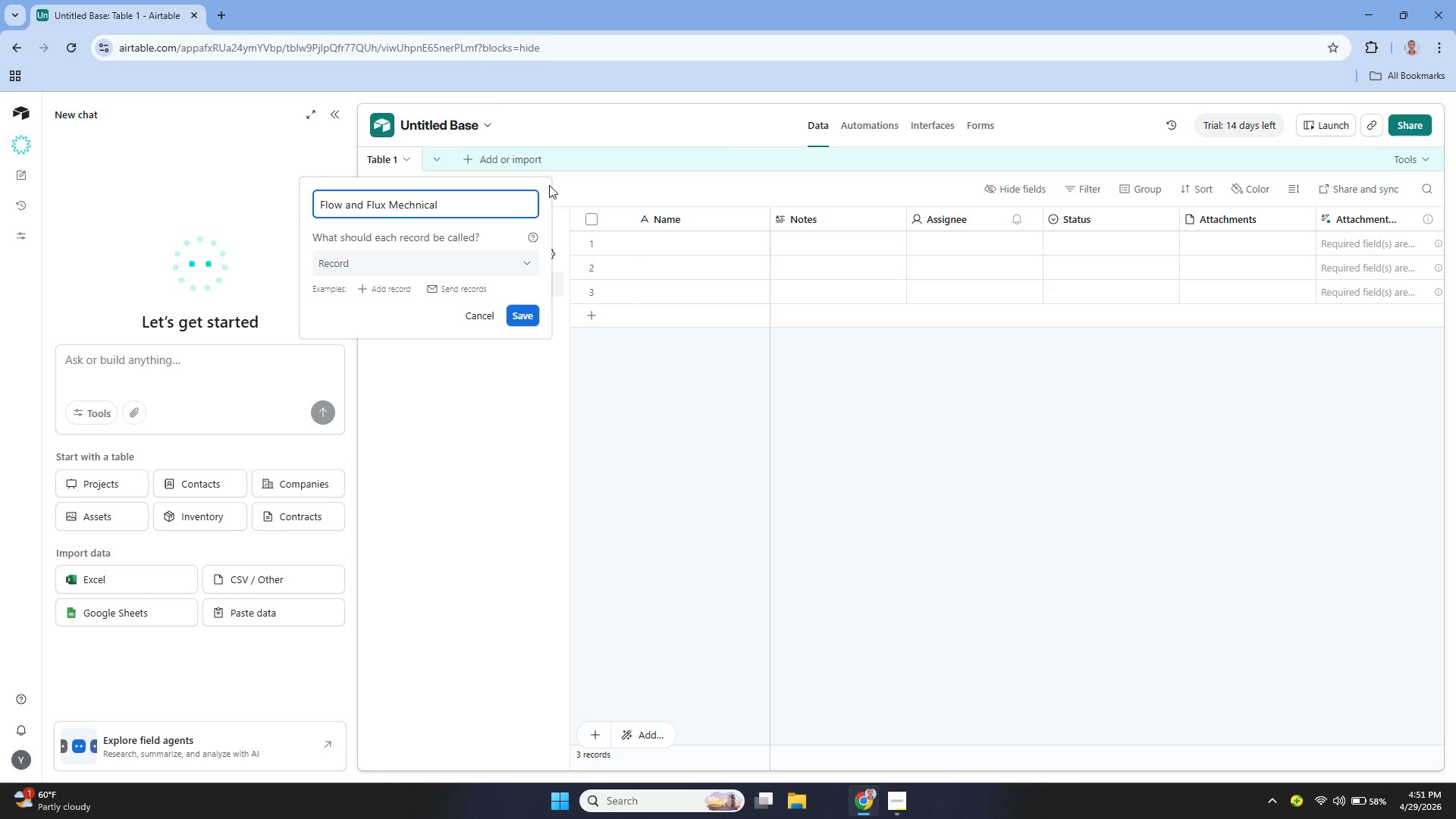 
type( - Job Margin Tracker)
 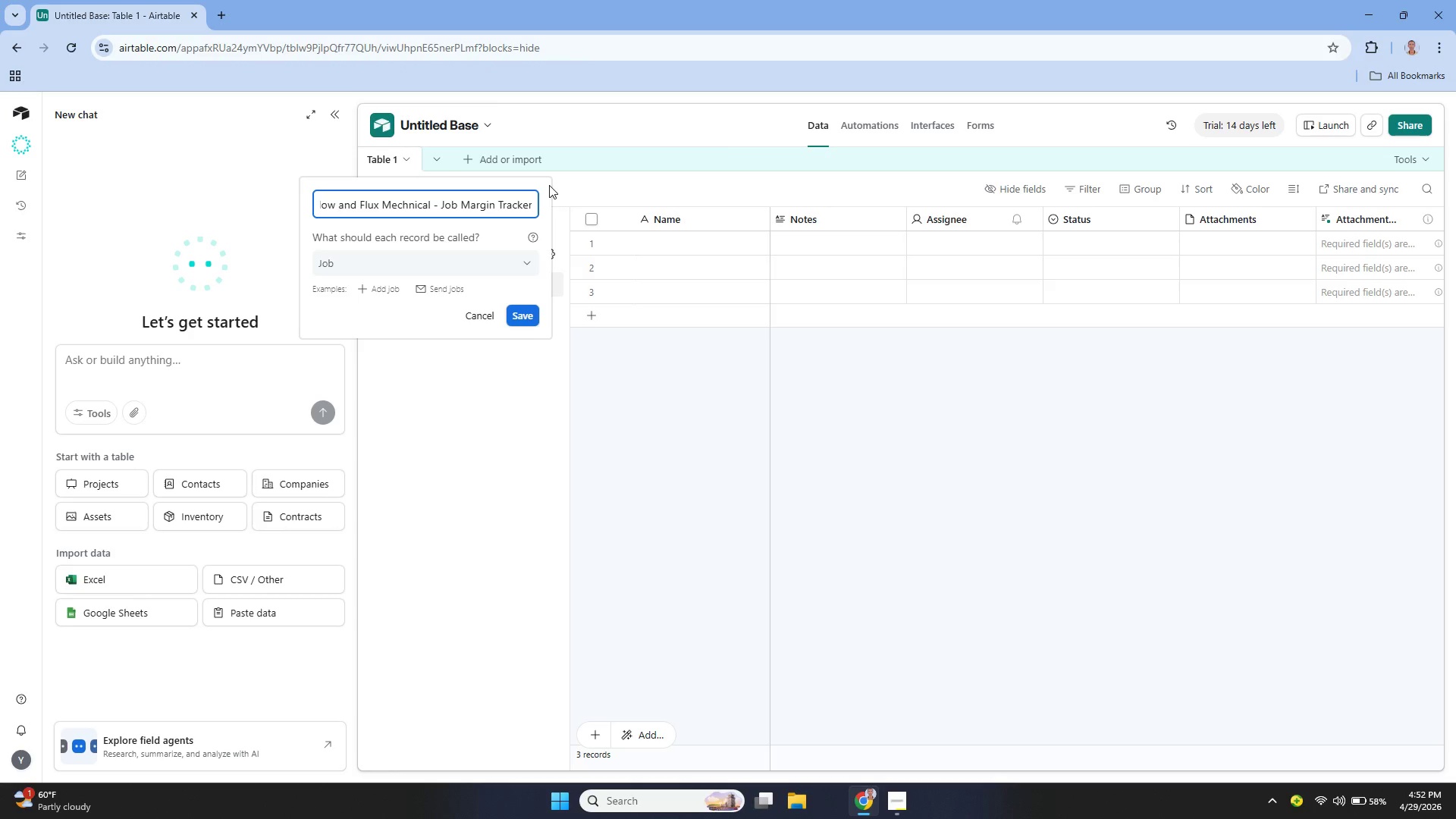 
key(Enter)
 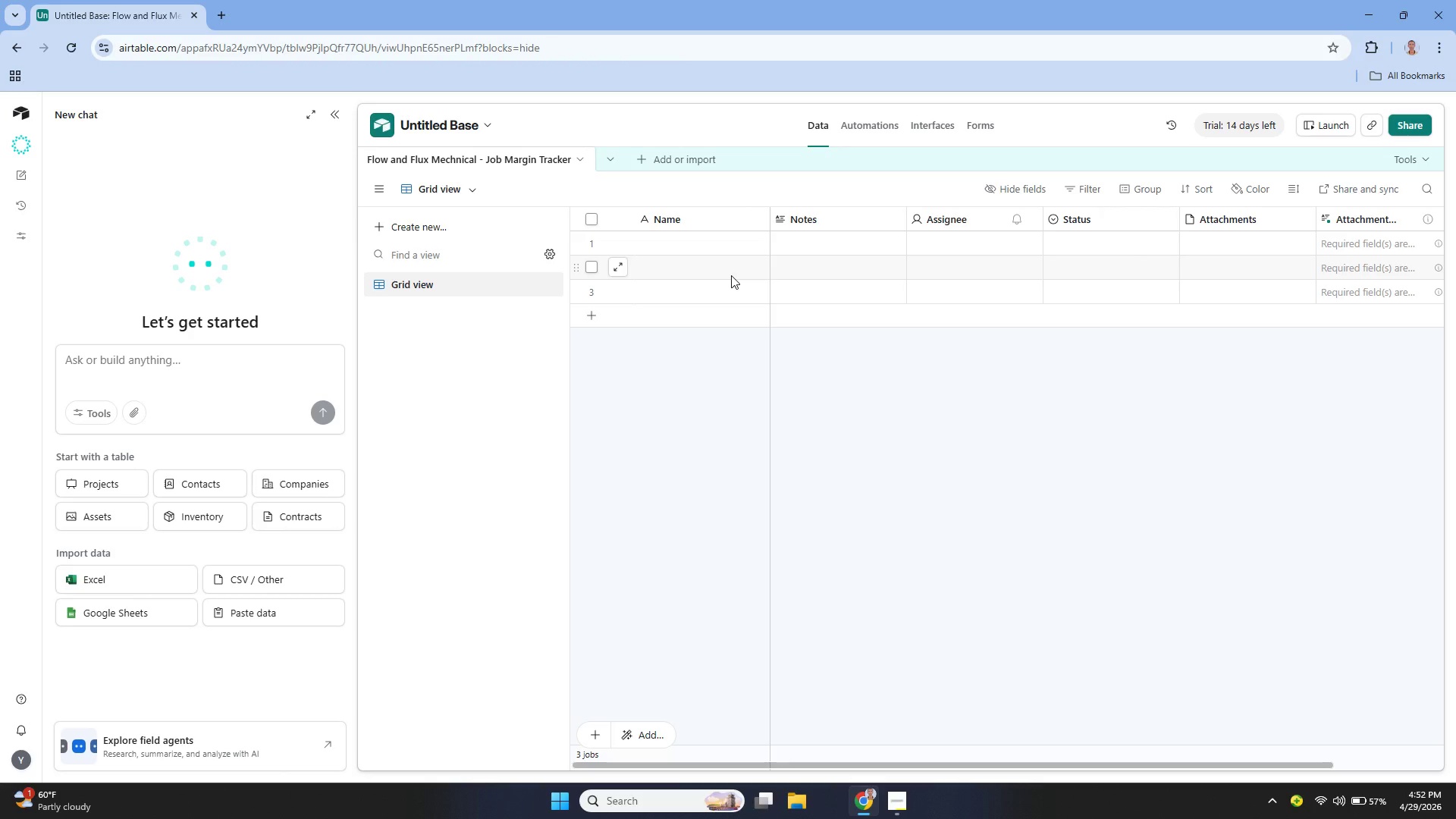 
wait(28.19)
 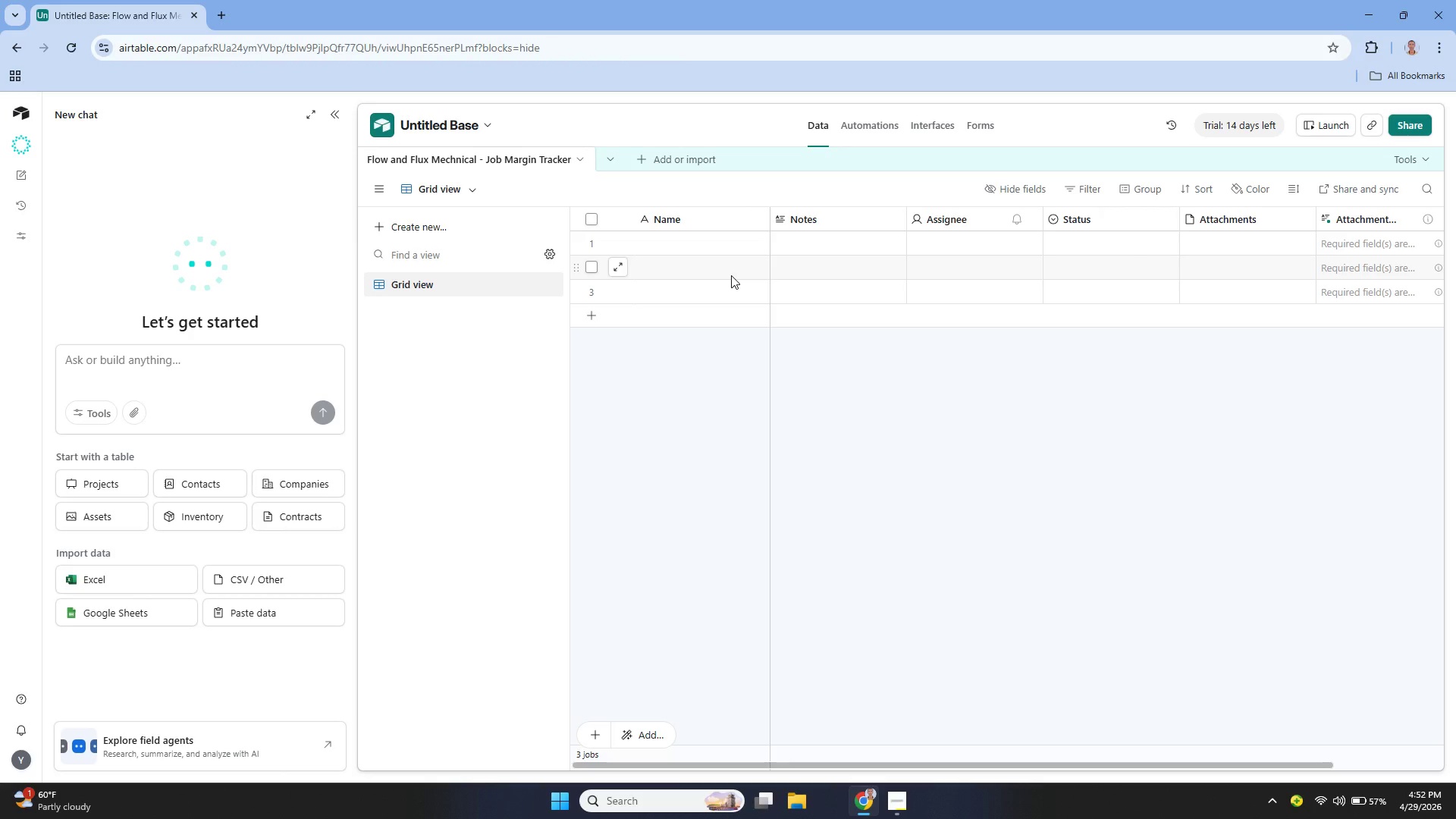 
left_click([899, 221])
 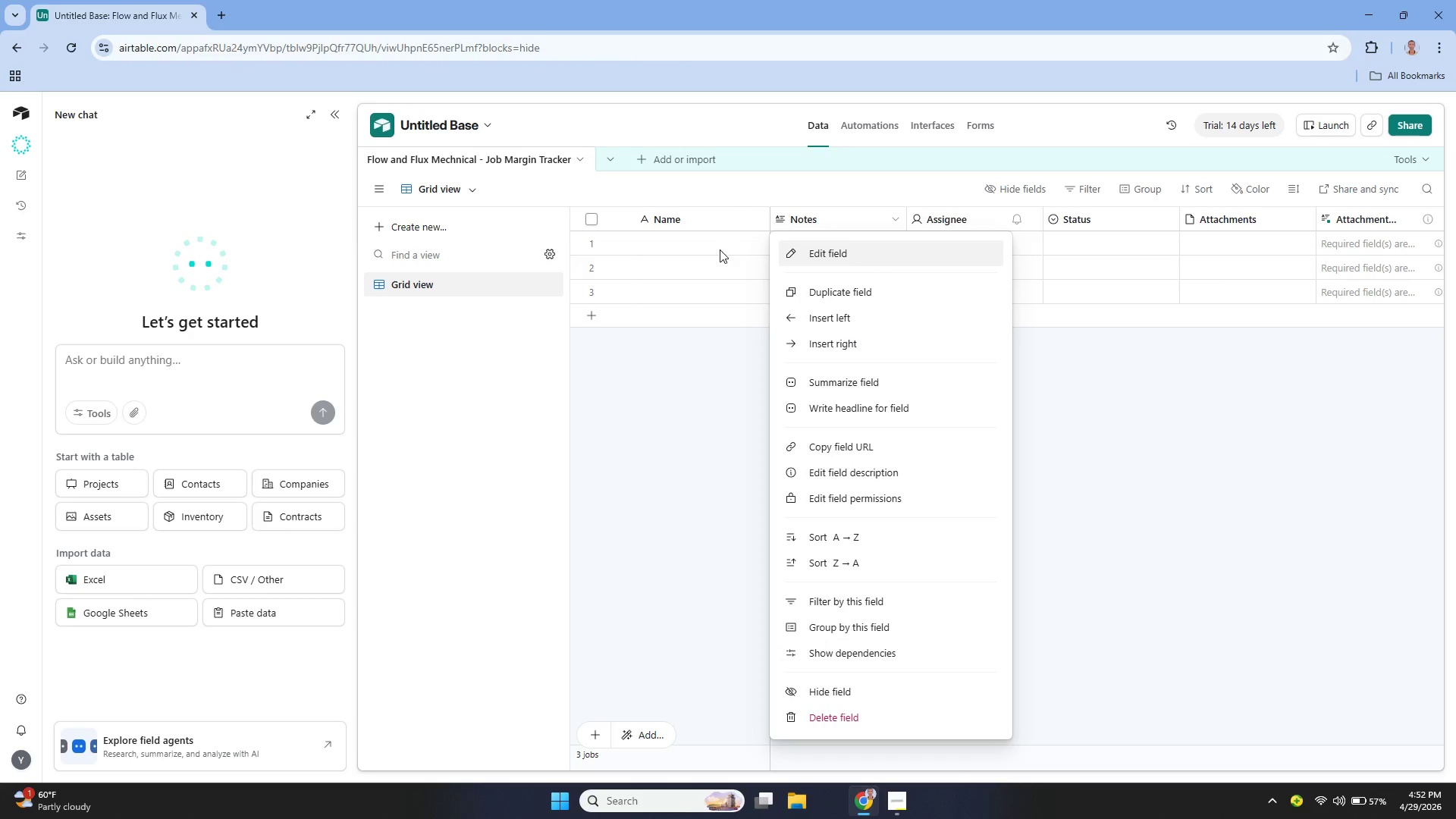 
left_click([732, 225])
 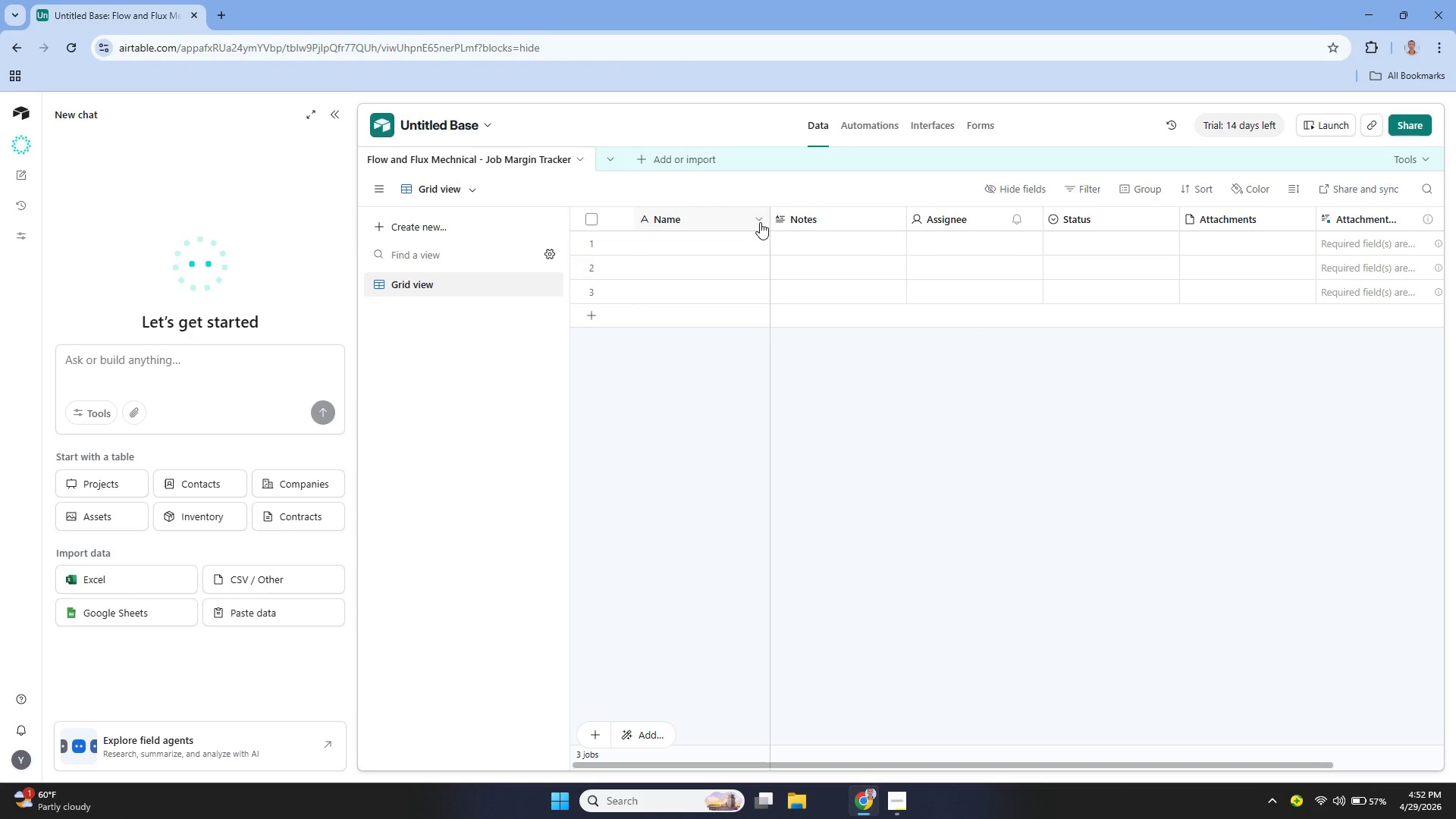 
left_click([760, 222])
 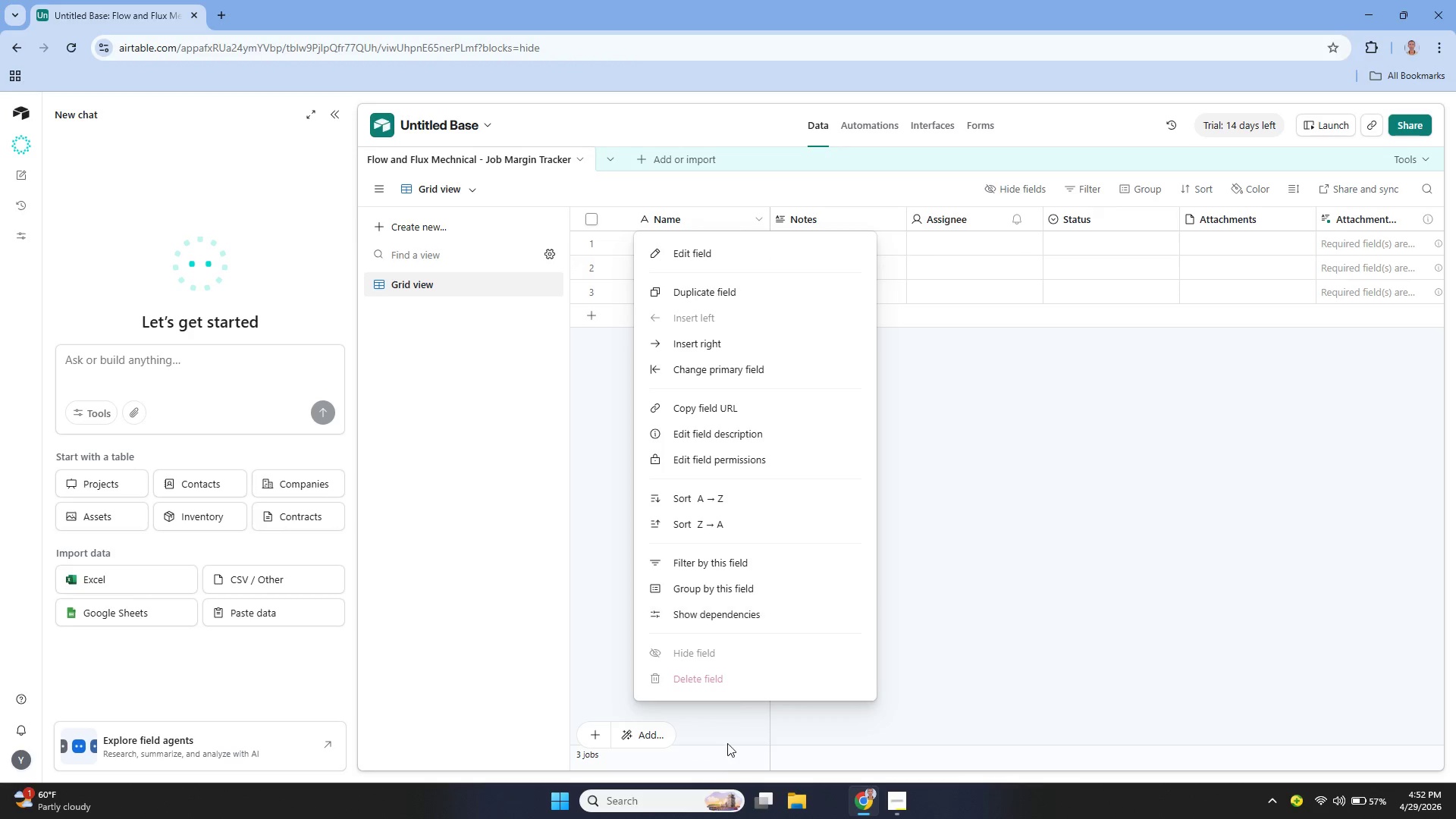 
left_click([725, 676])
 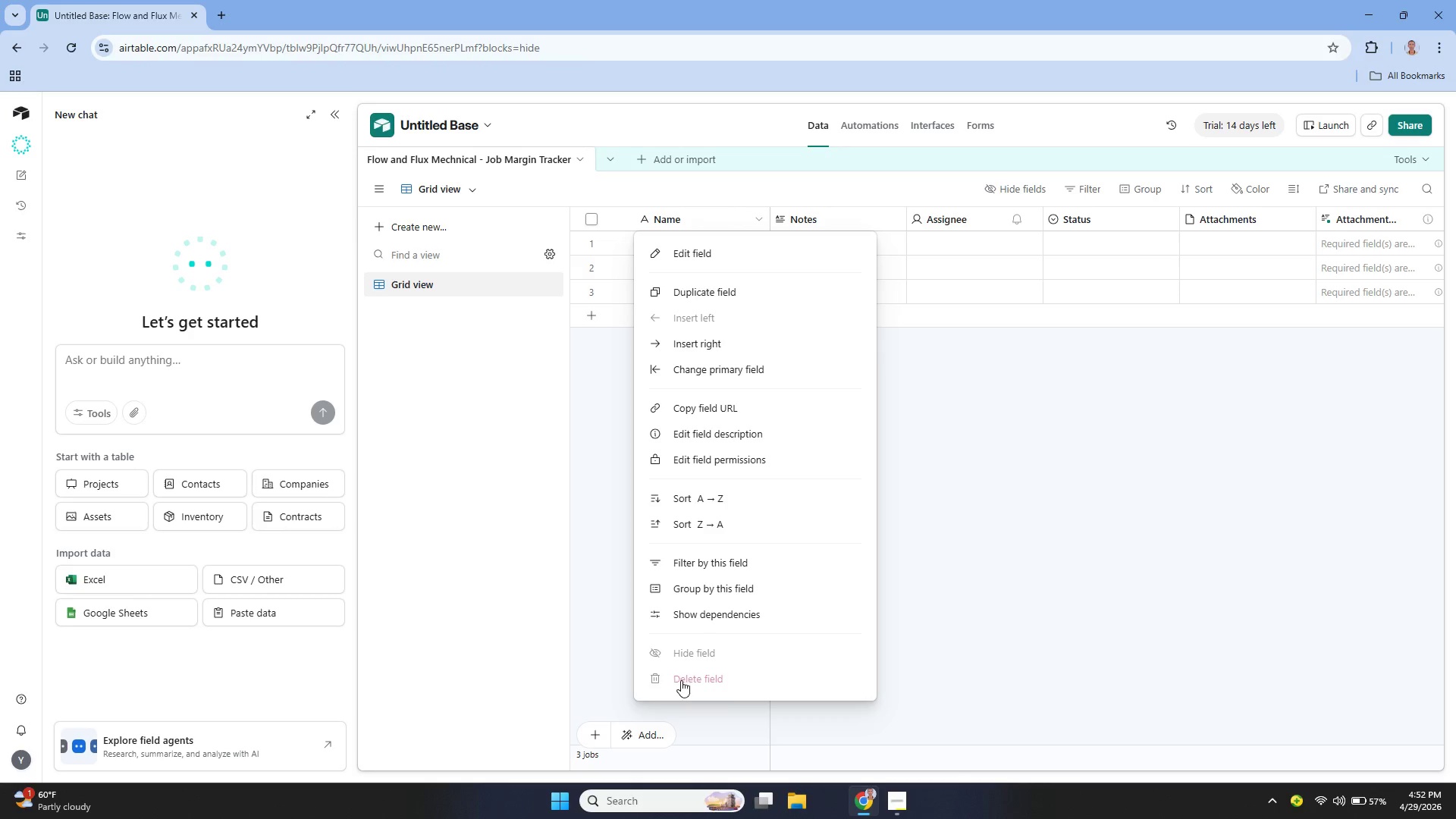 
left_click([686, 678])
 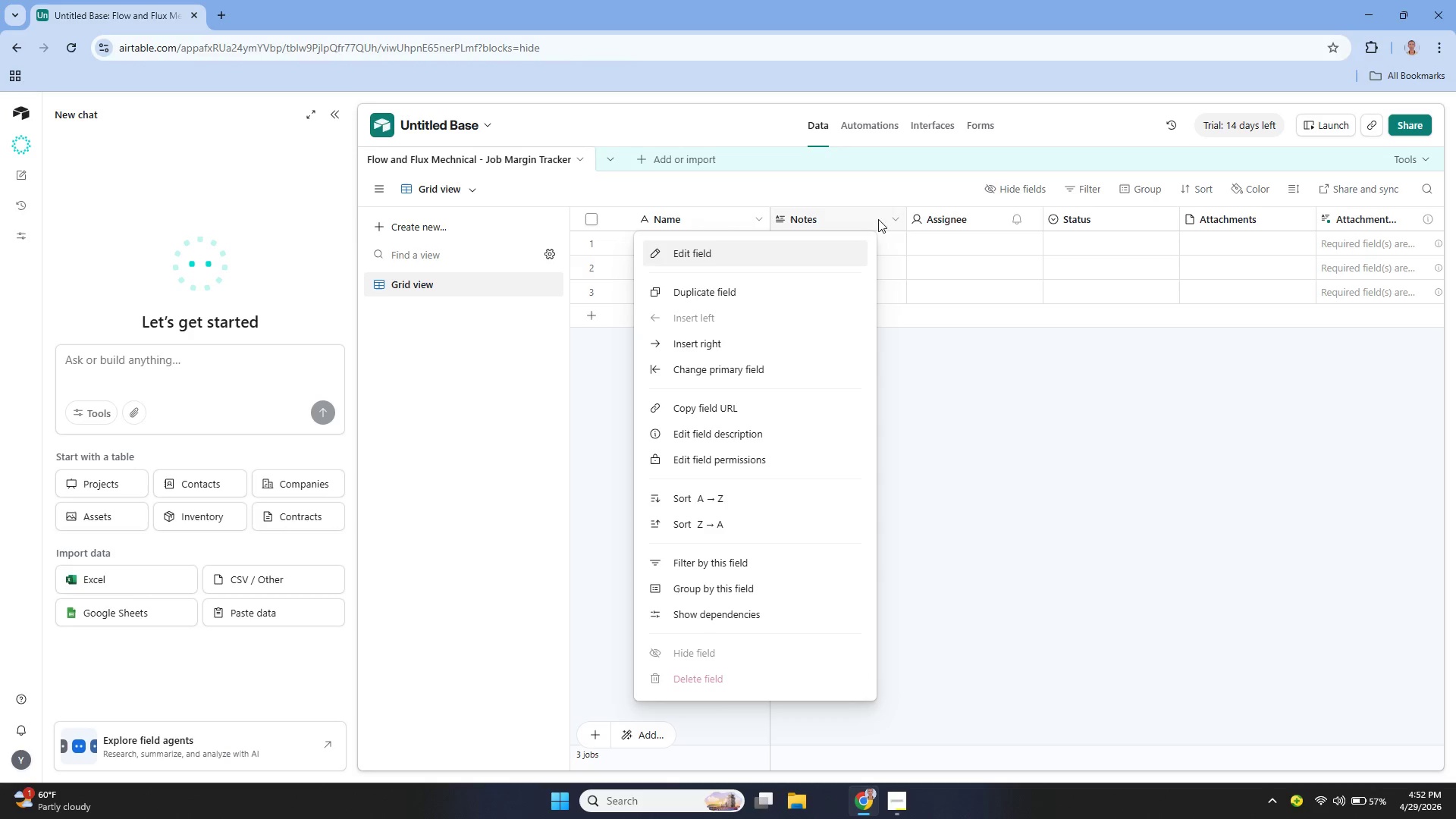 
left_click([890, 221])
 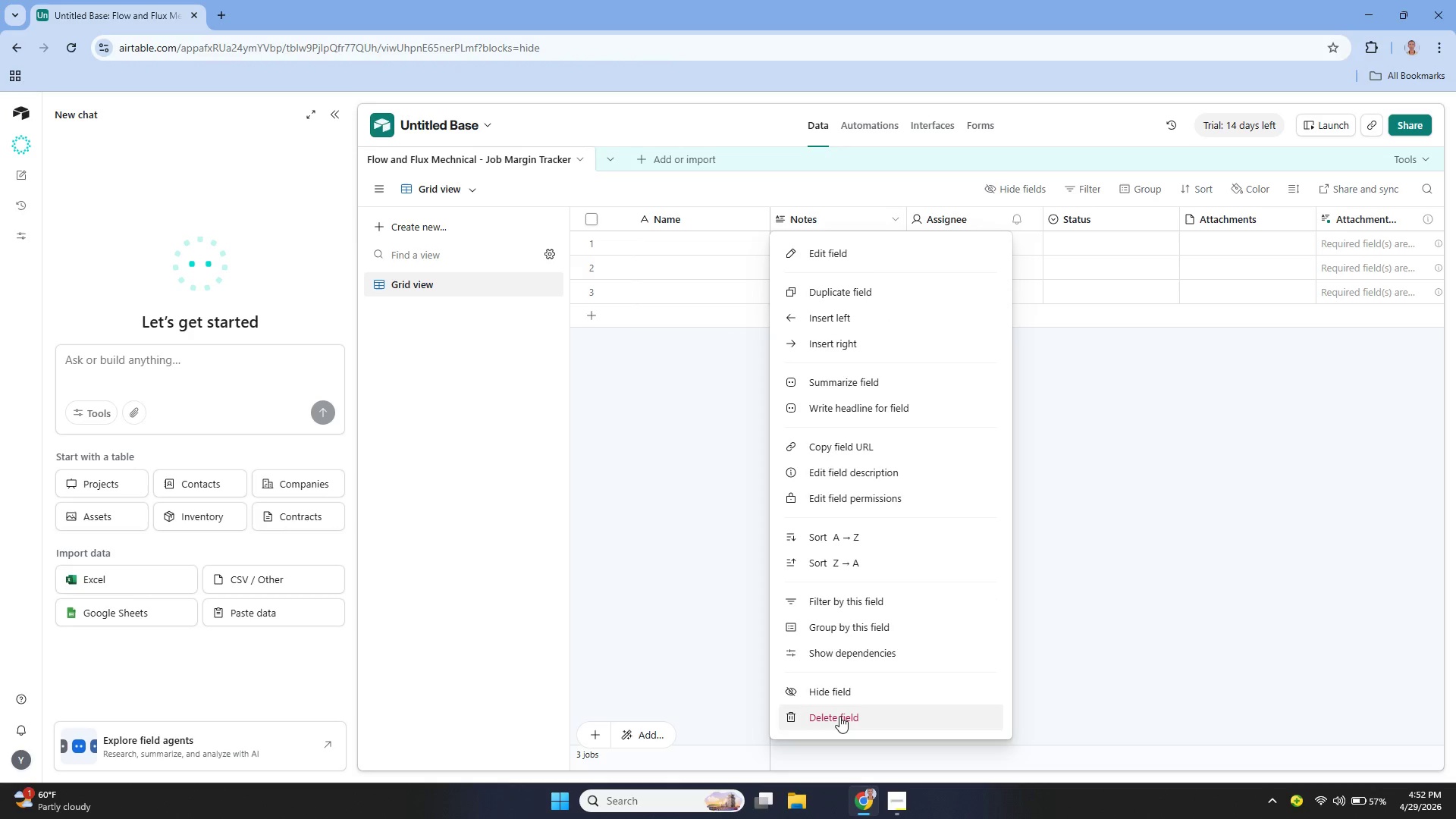 
left_click([837, 716])
 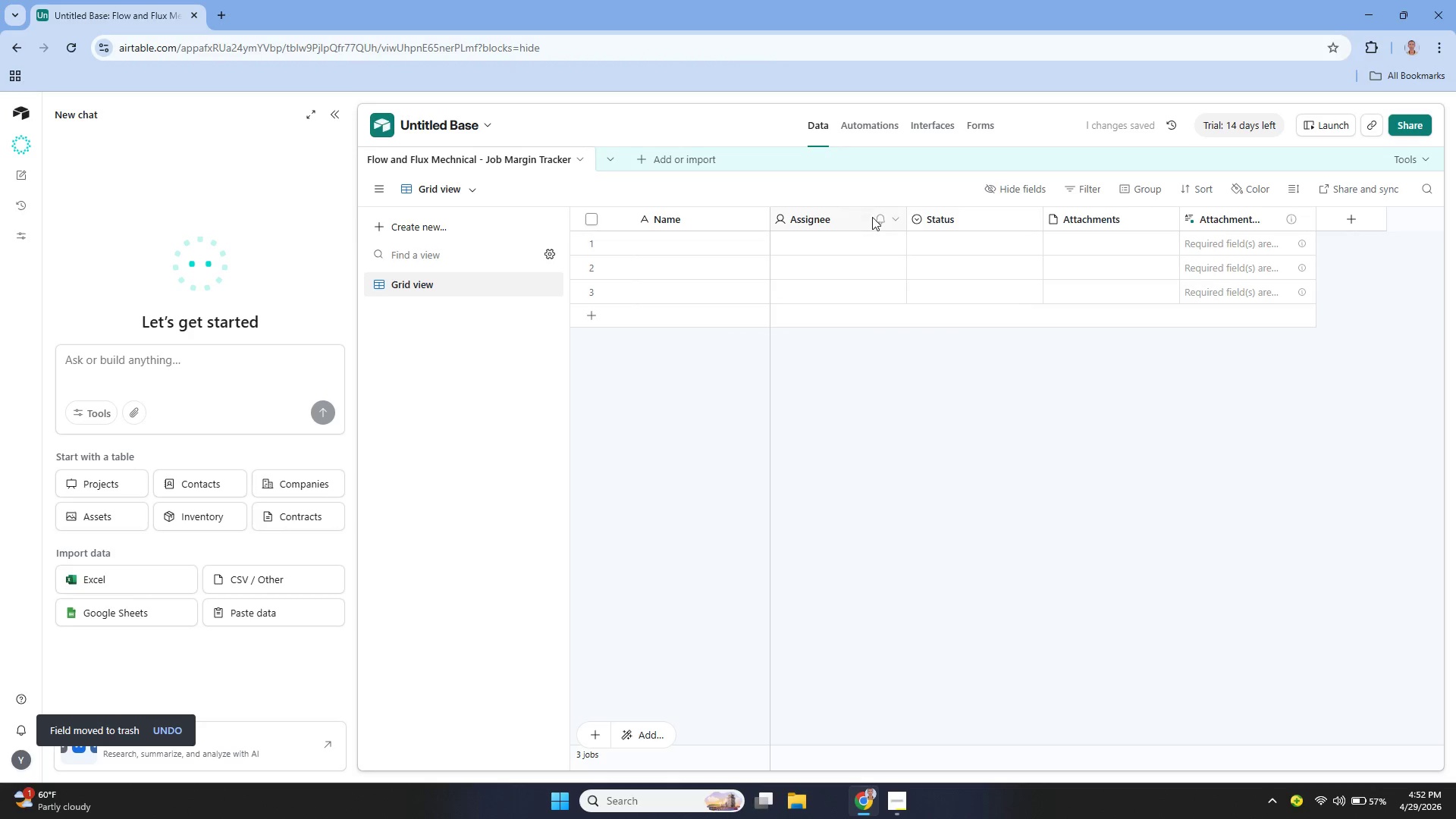 
left_click([893, 220])
 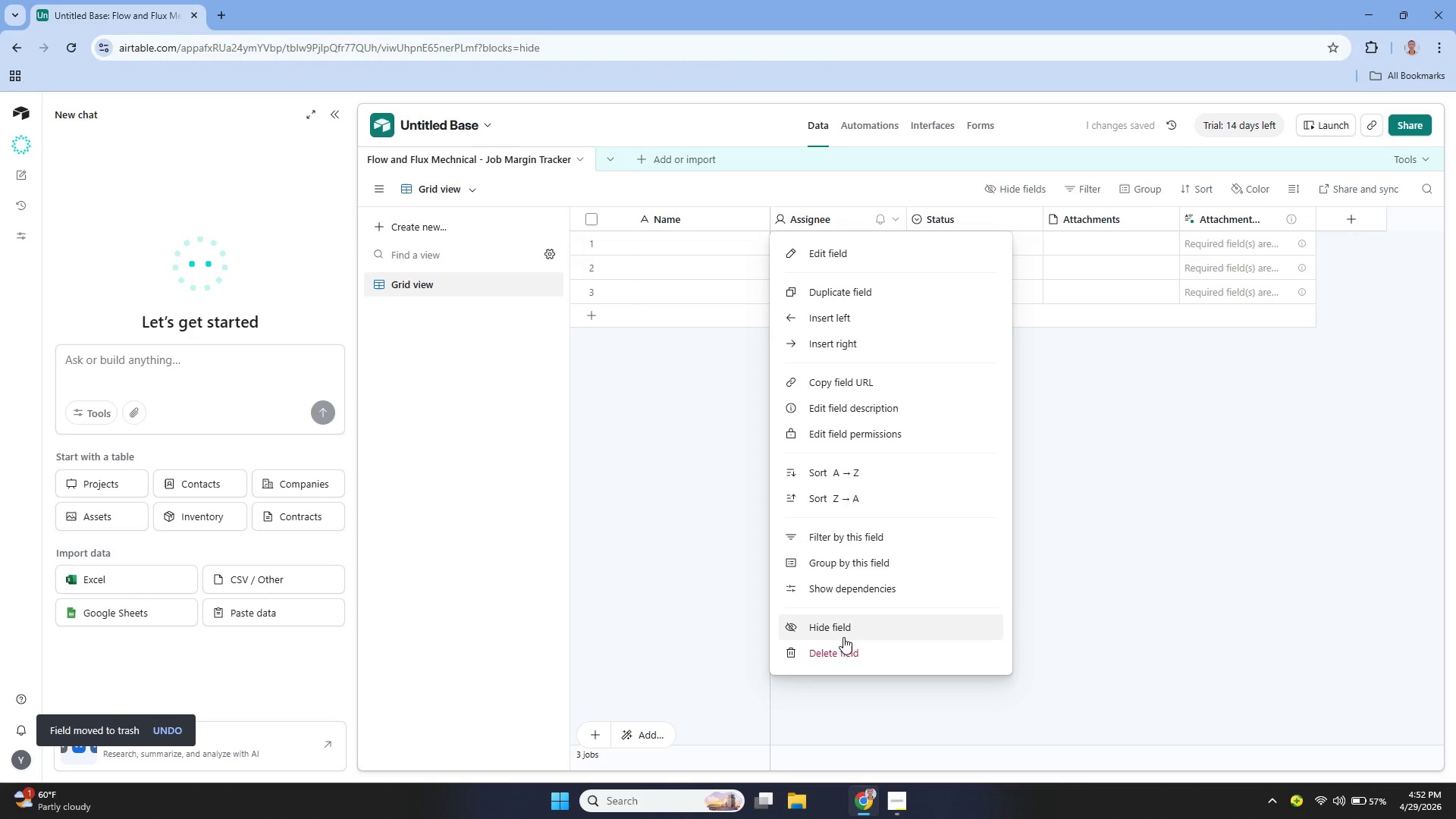 
left_click([836, 648])
 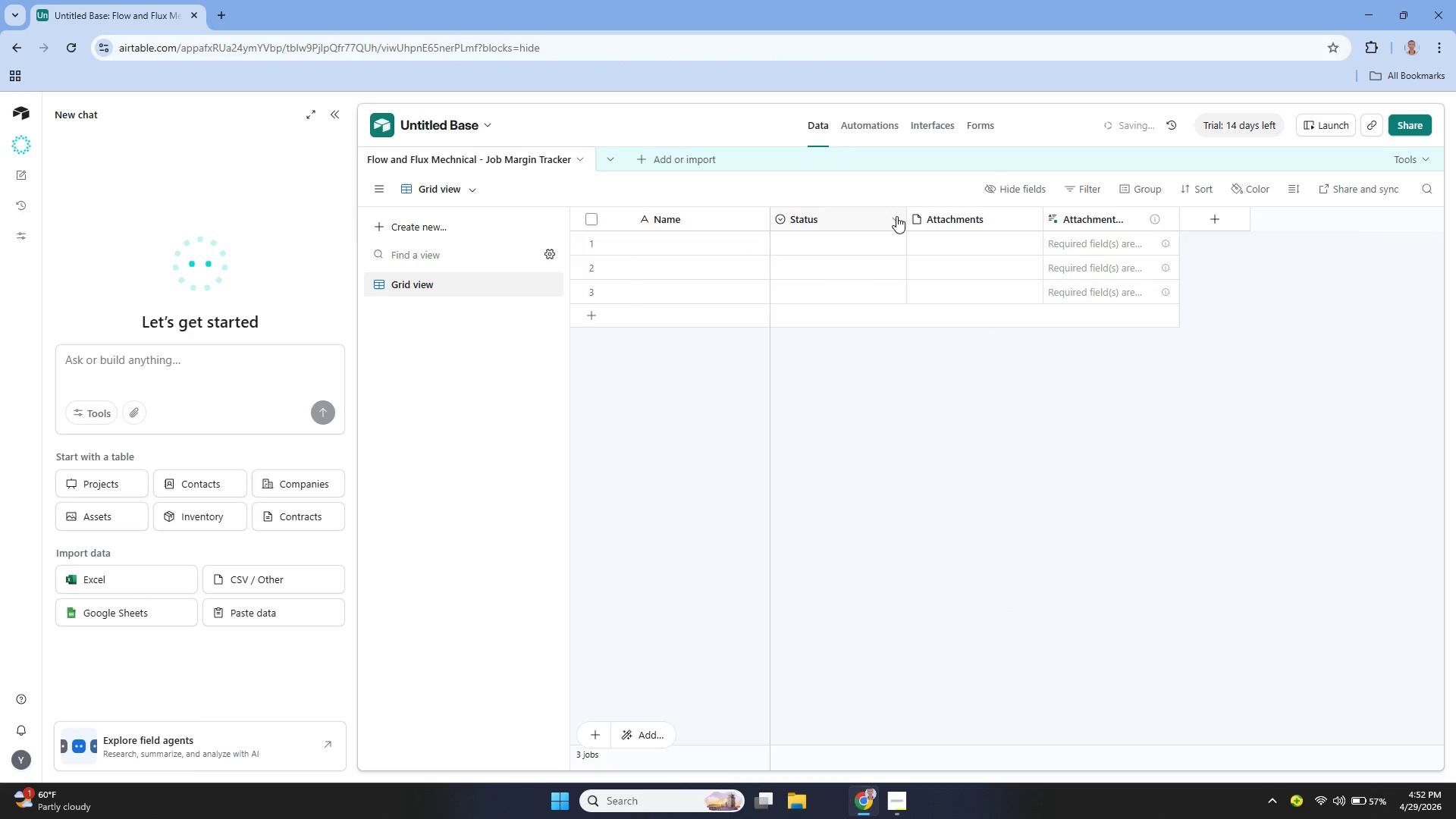 
left_click([896, 218])
 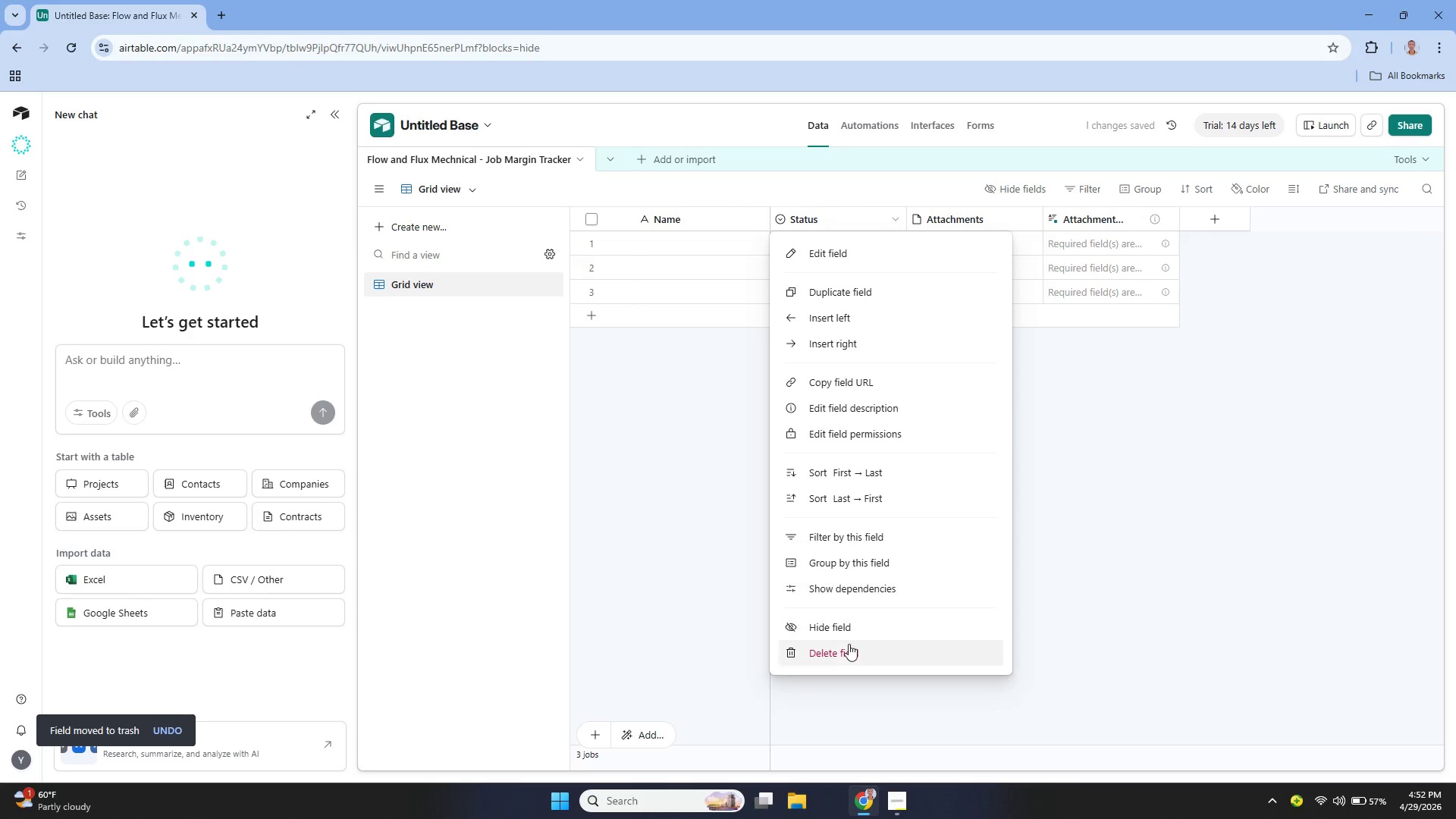 
left_click([848, 644])
 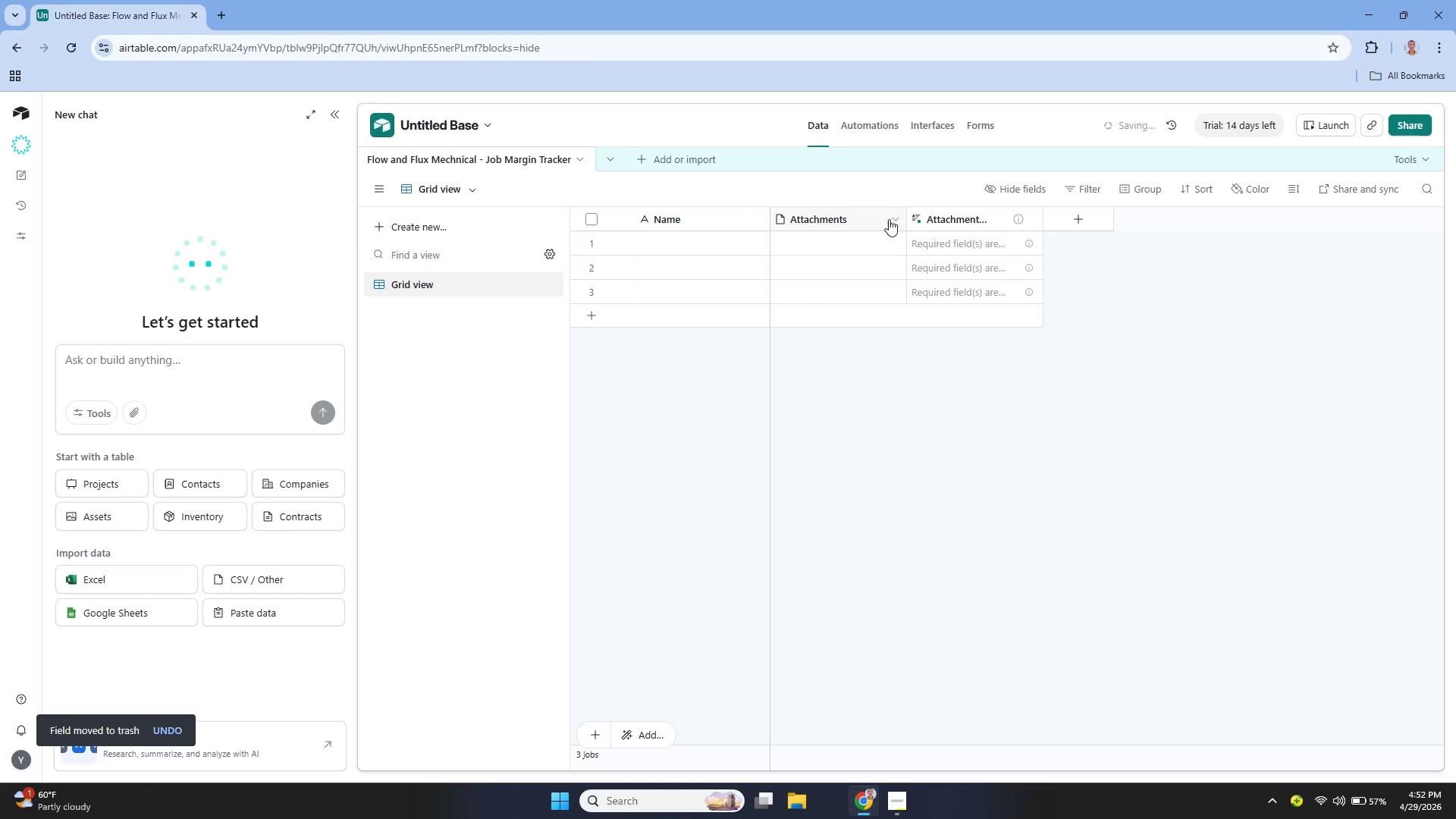 
left_click([894, 216])
 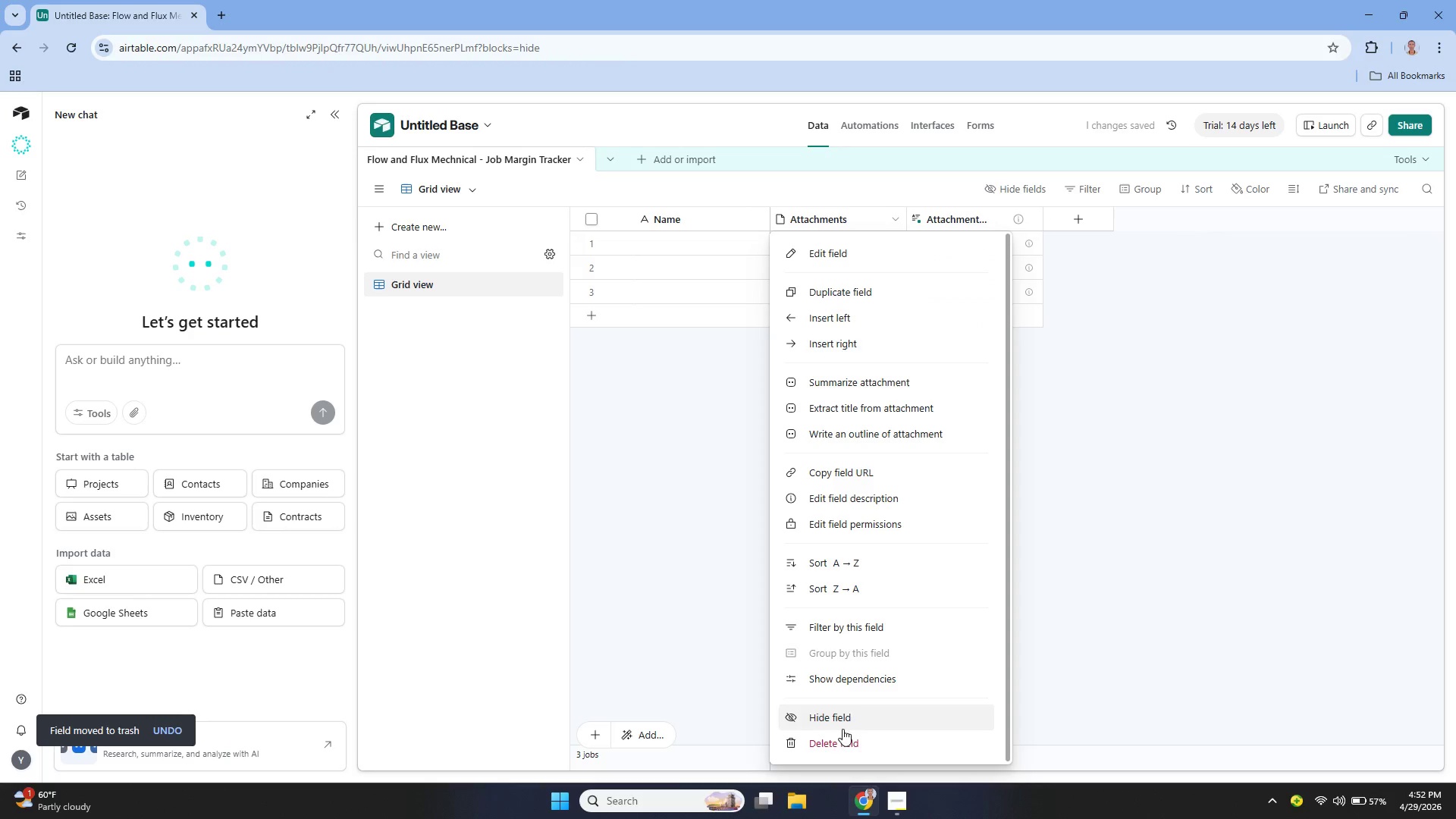 
left_click([839, 736])
 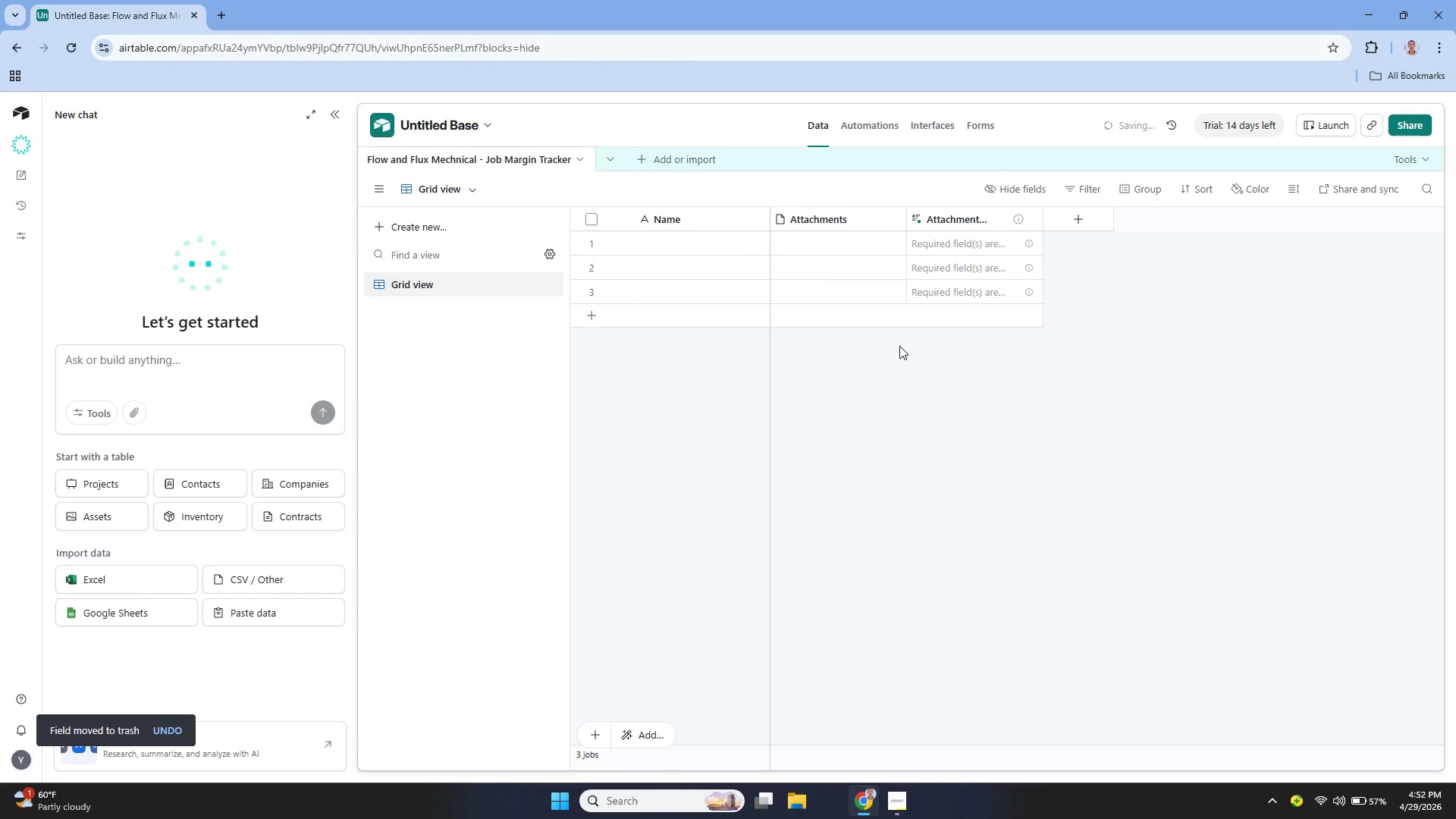 
mouse_move([895, 250])
 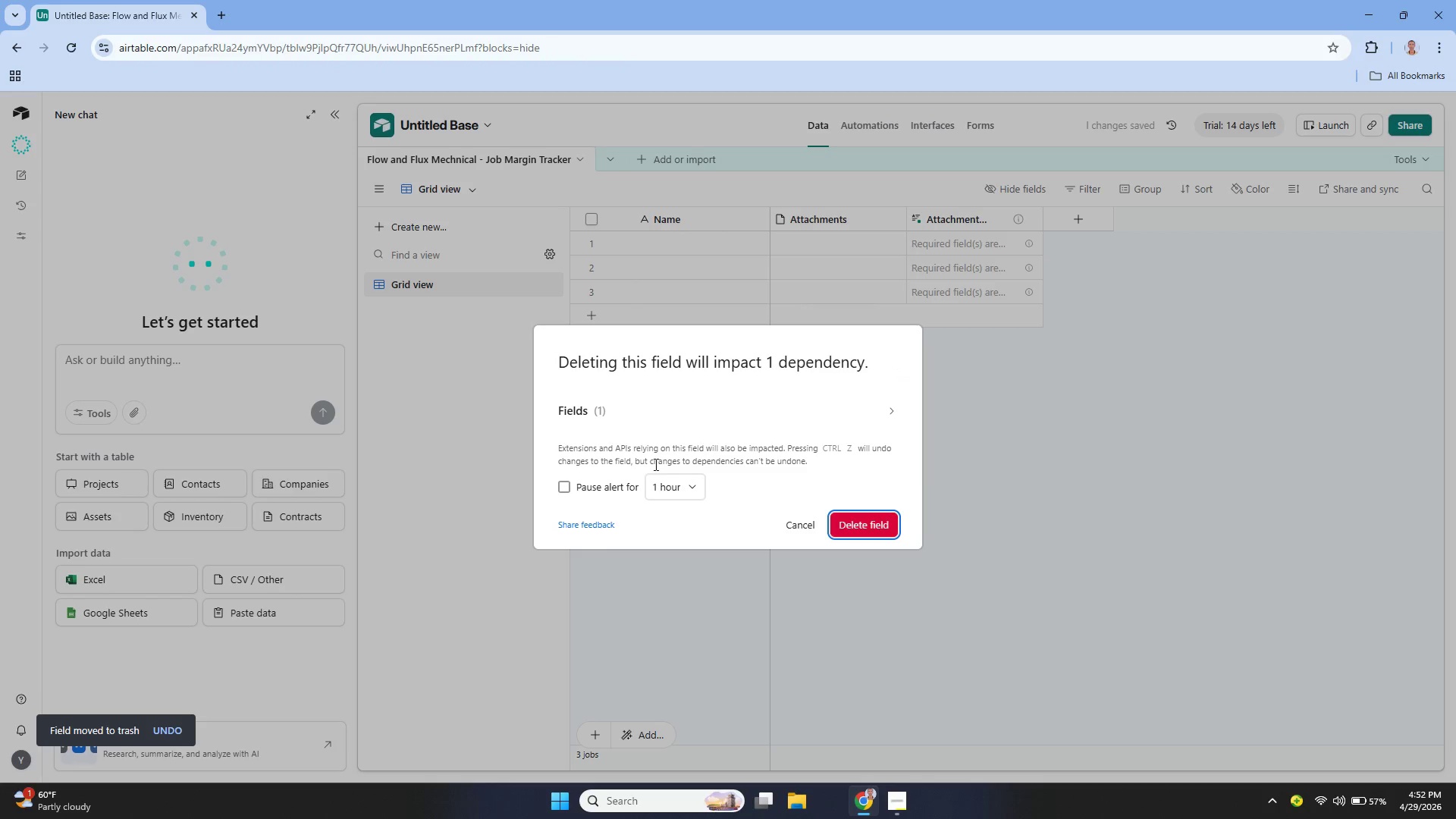 
left_click([804, 522])
 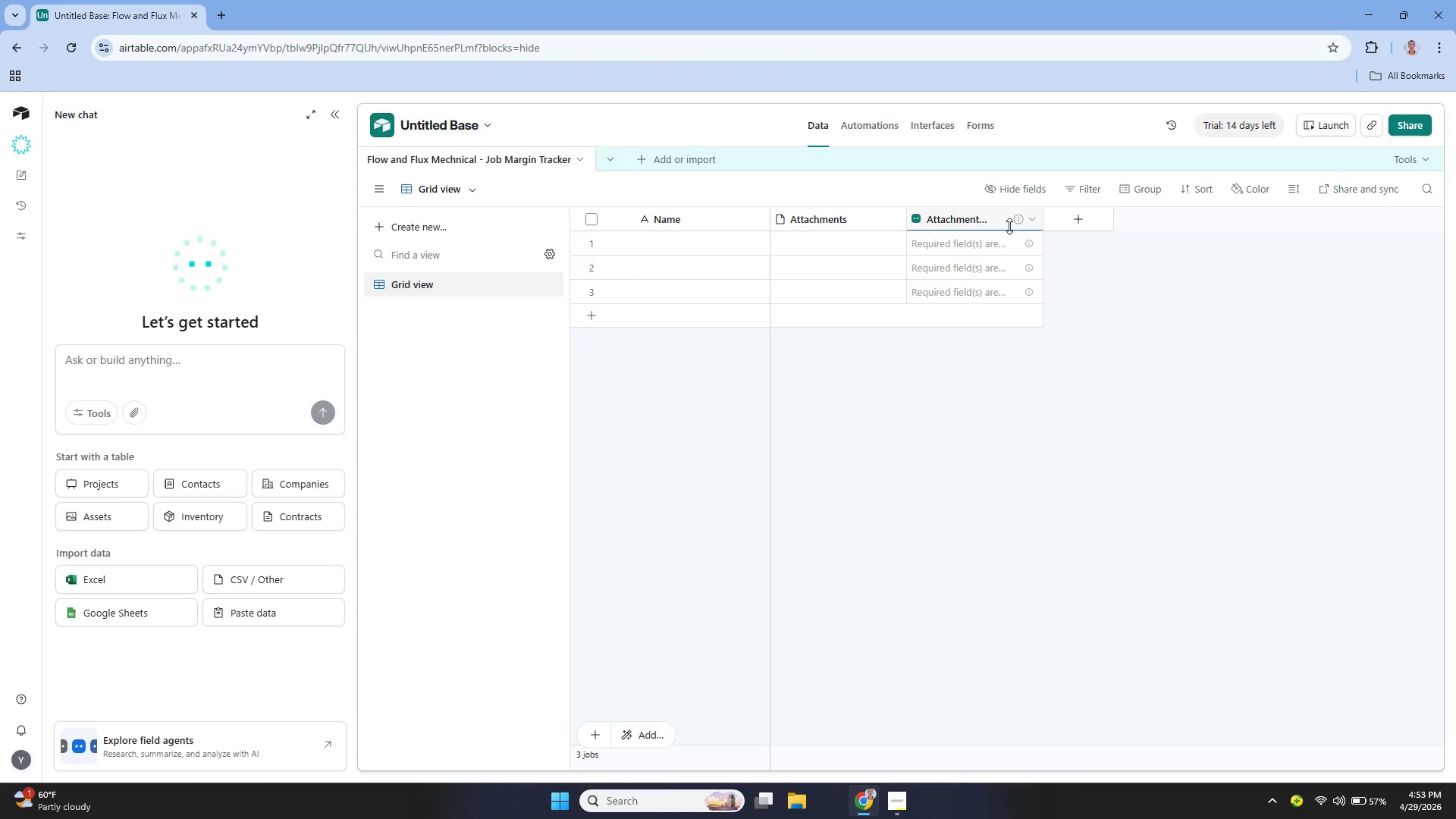 
left_click([1034, 221])
 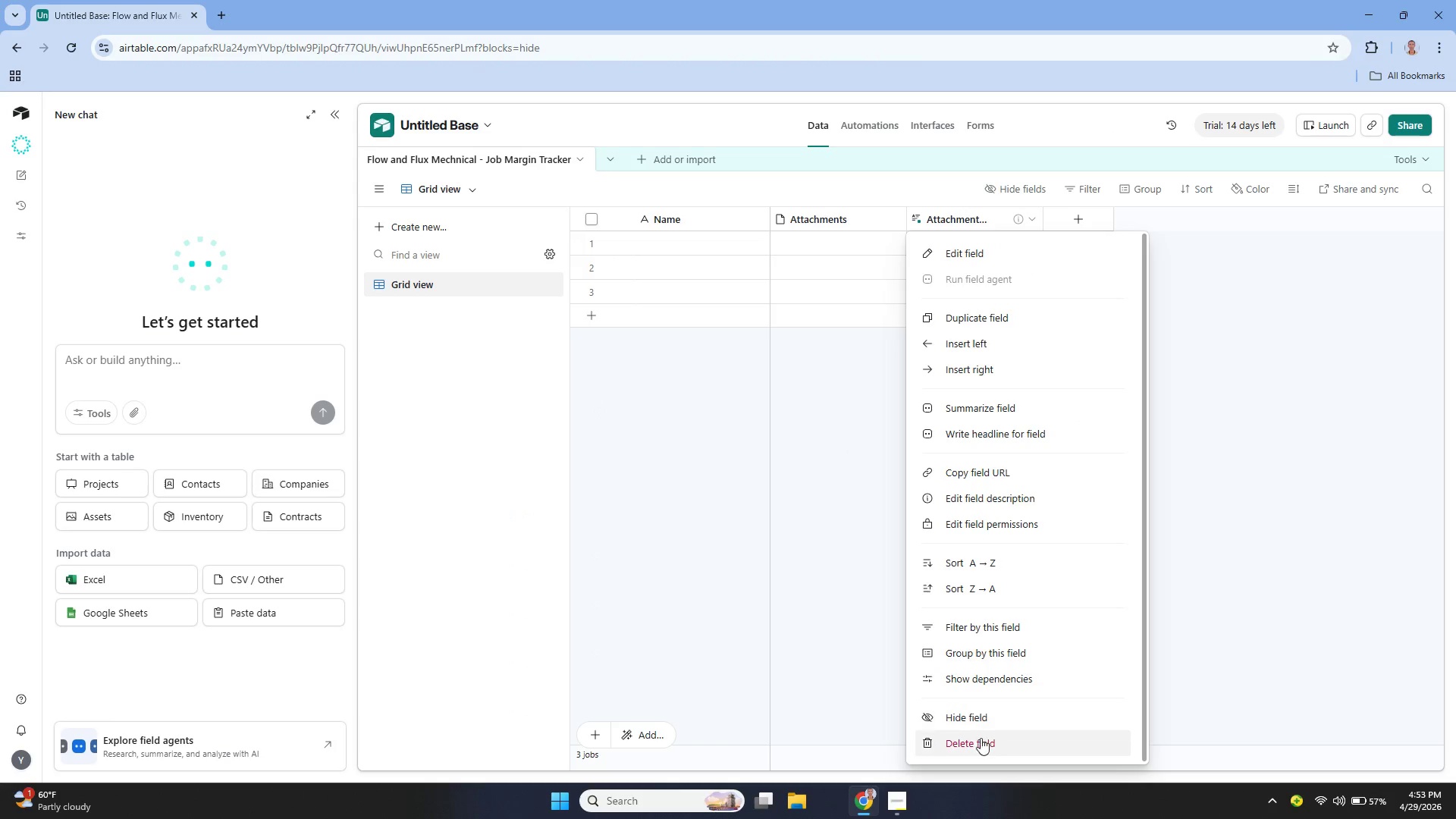 
left_click([981, 743])
 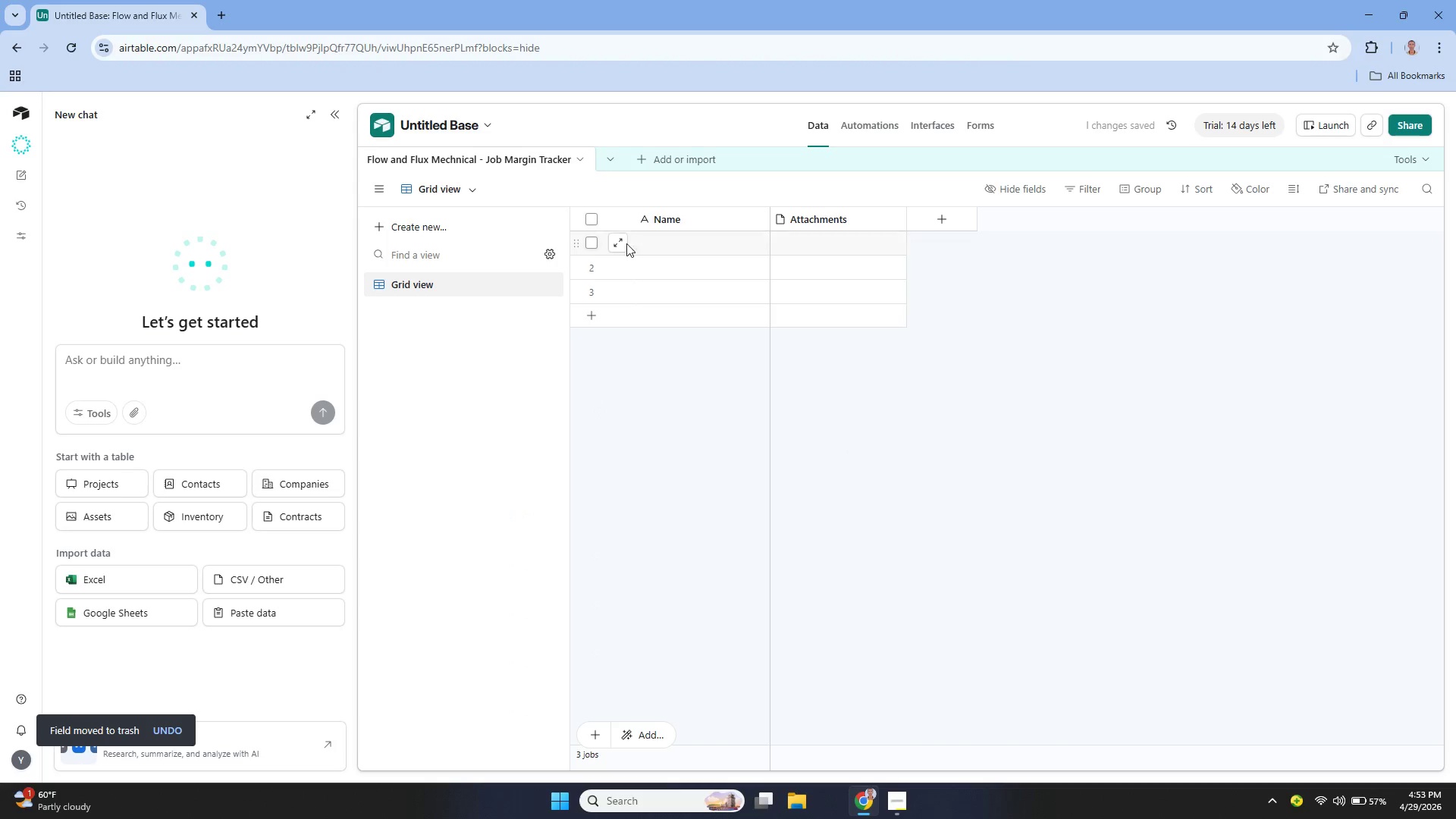 
left_click([592, 245])
 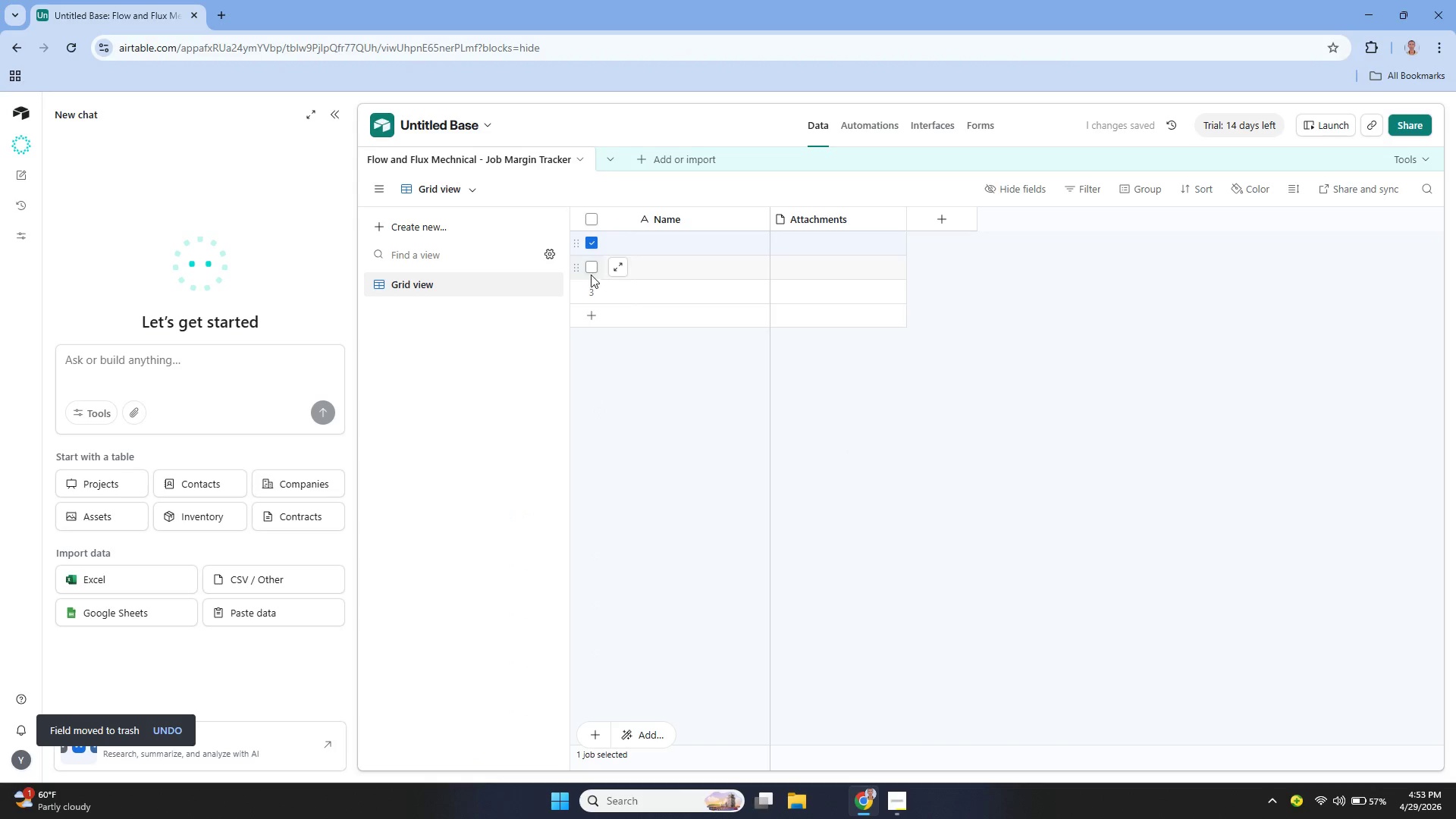 
left_click([585, 266])
 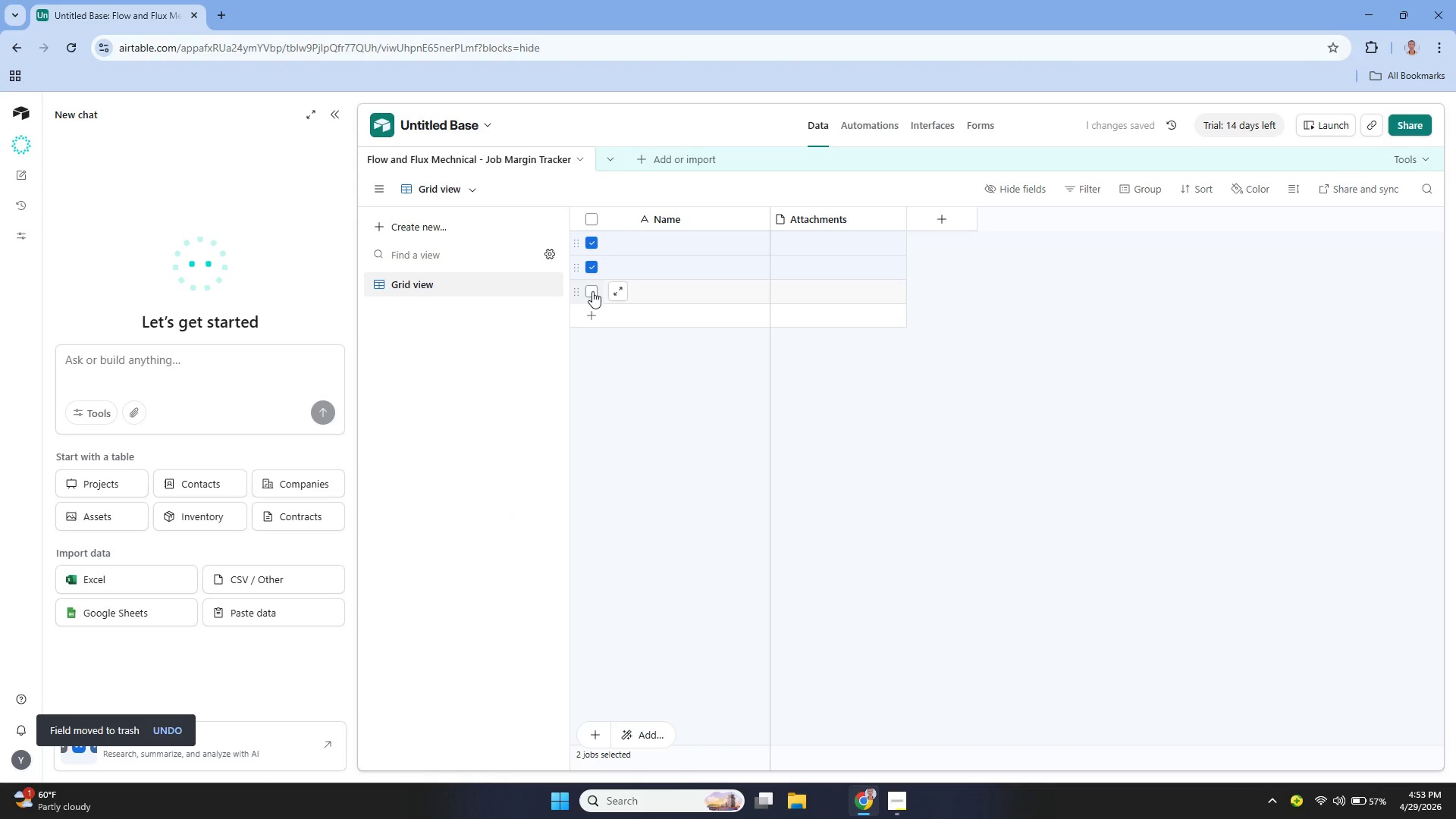 
left_click([592, 291])
 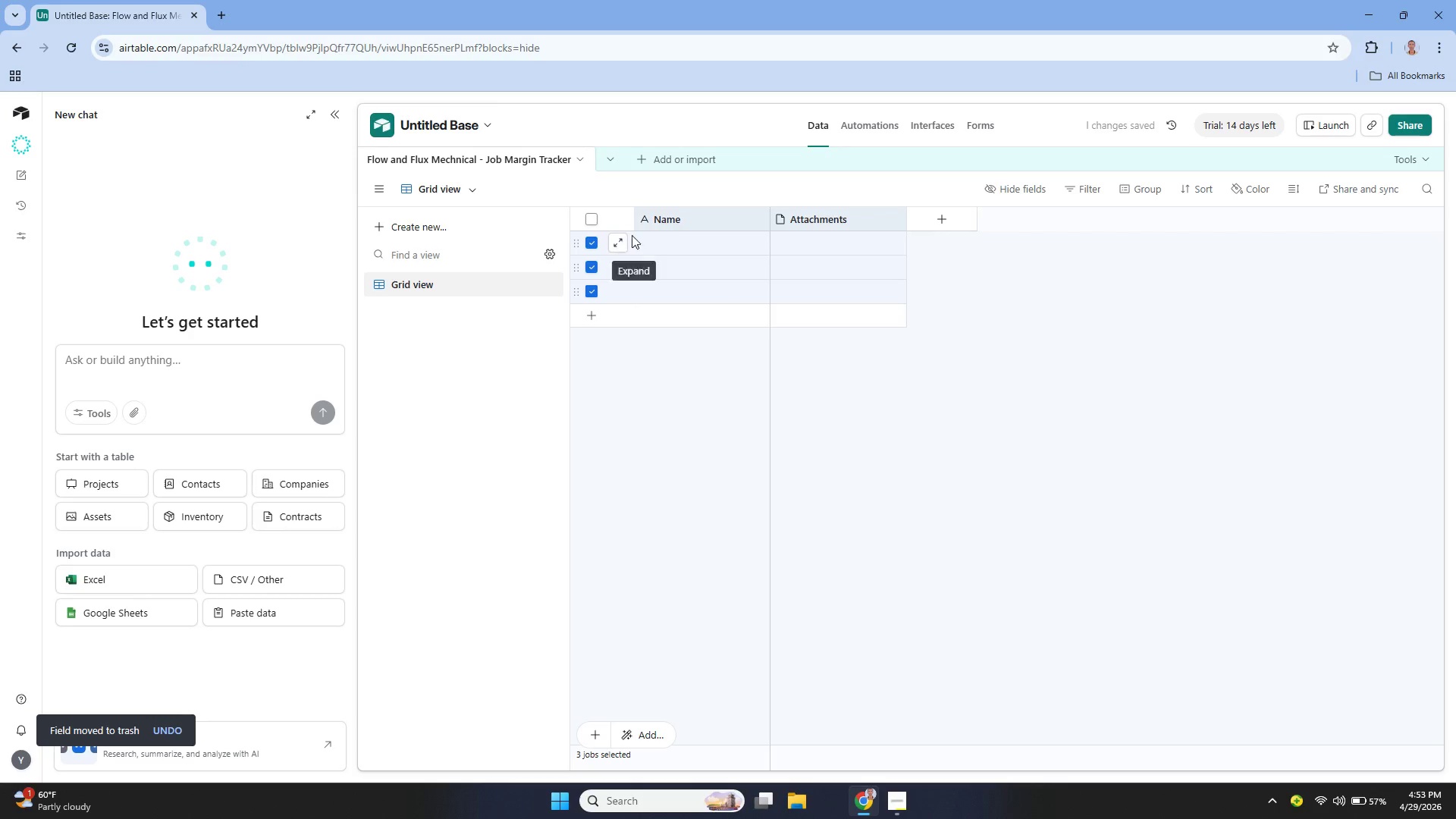 
right_click([676, 240])
 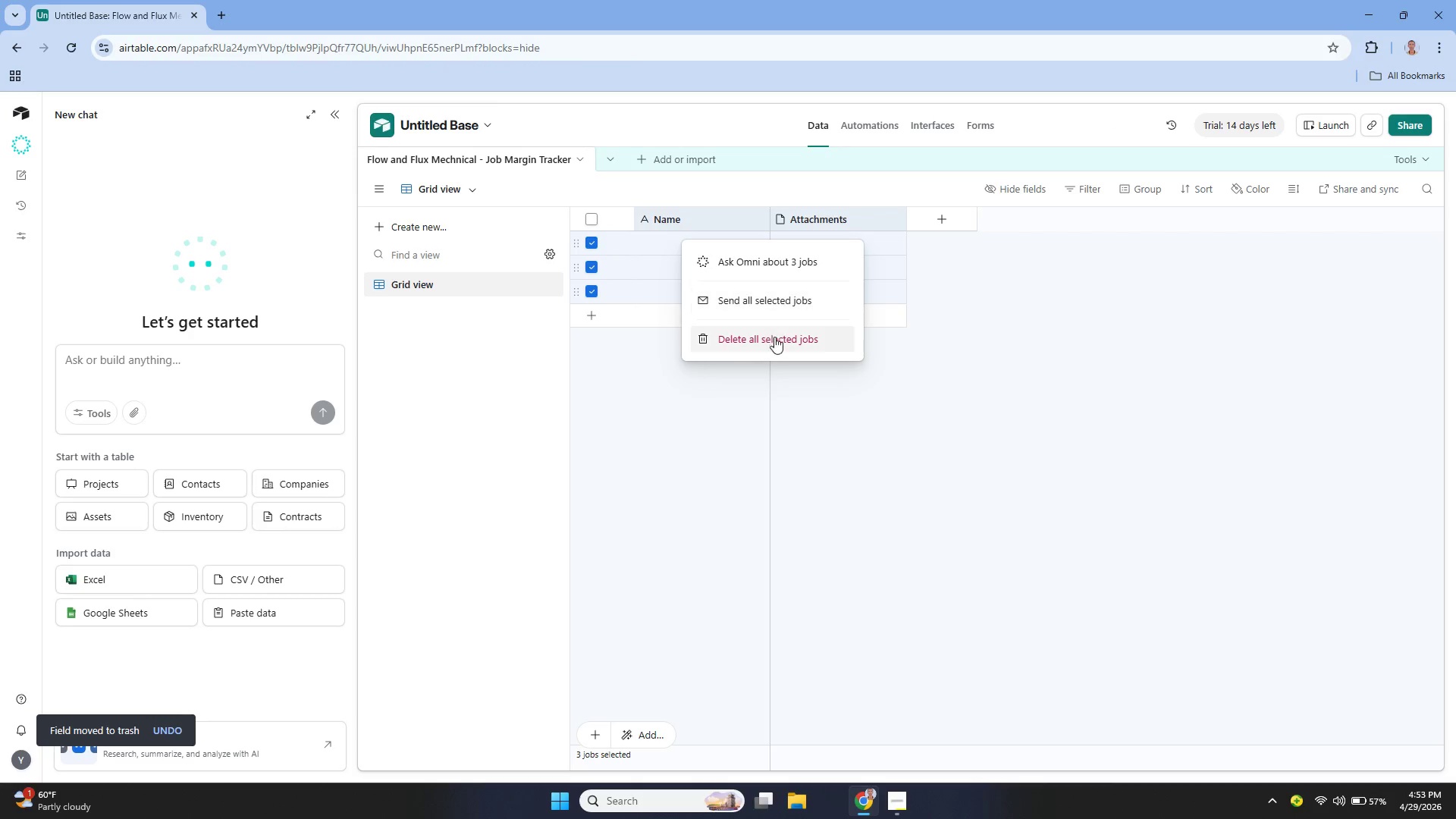 
left_click([775, 337])
 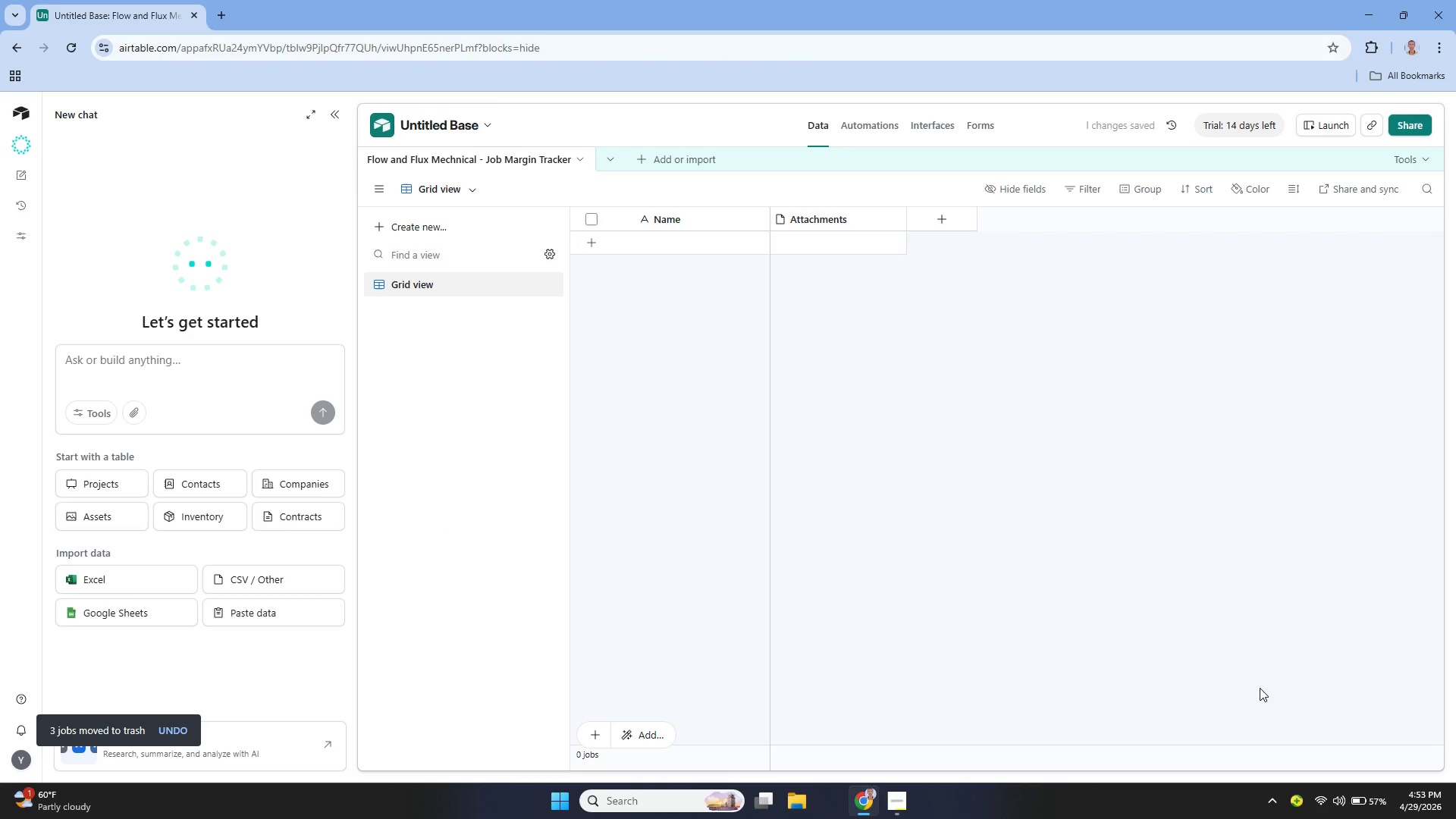 
wait(7.39)
 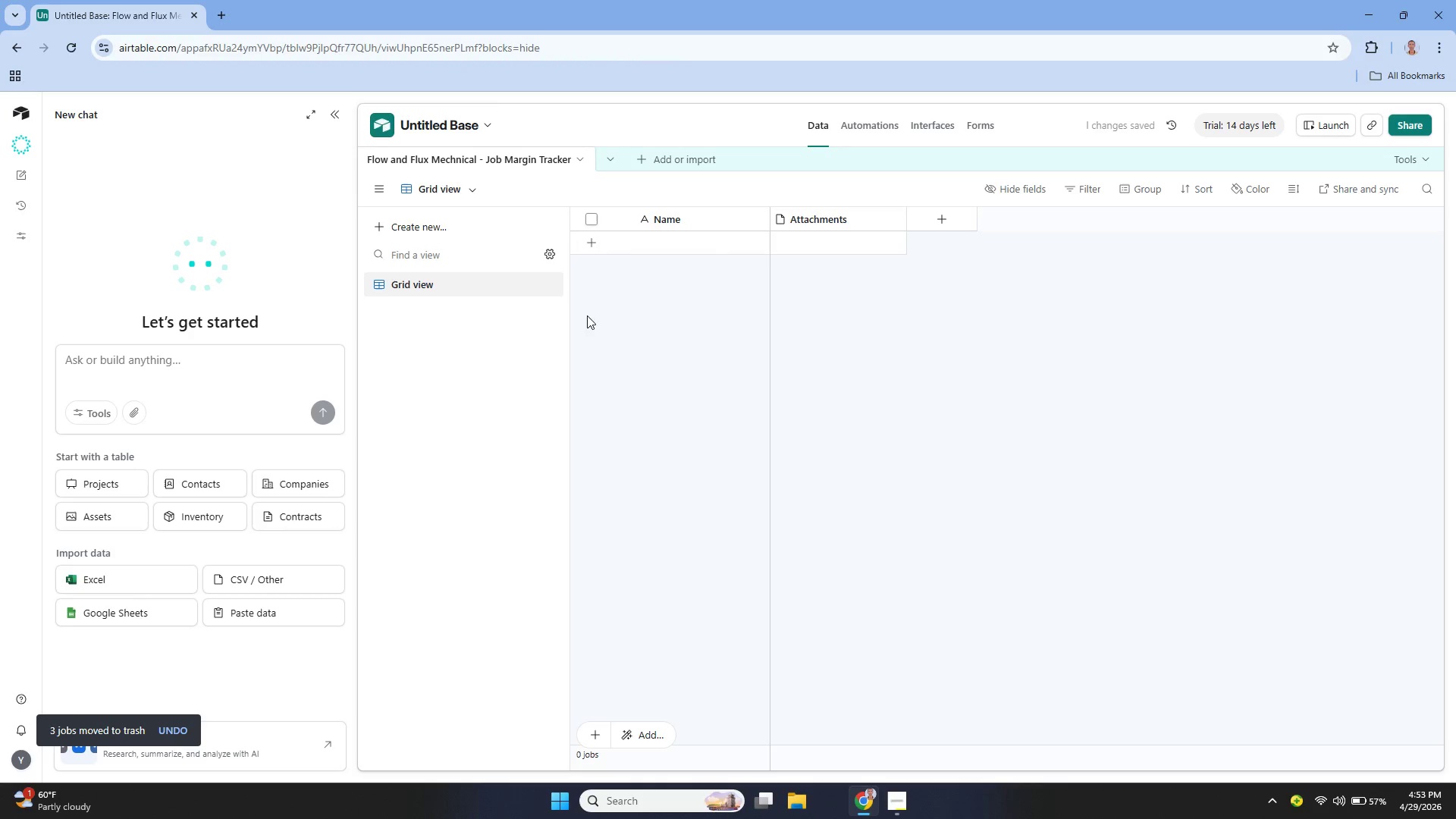 
left_click([277, 578])
 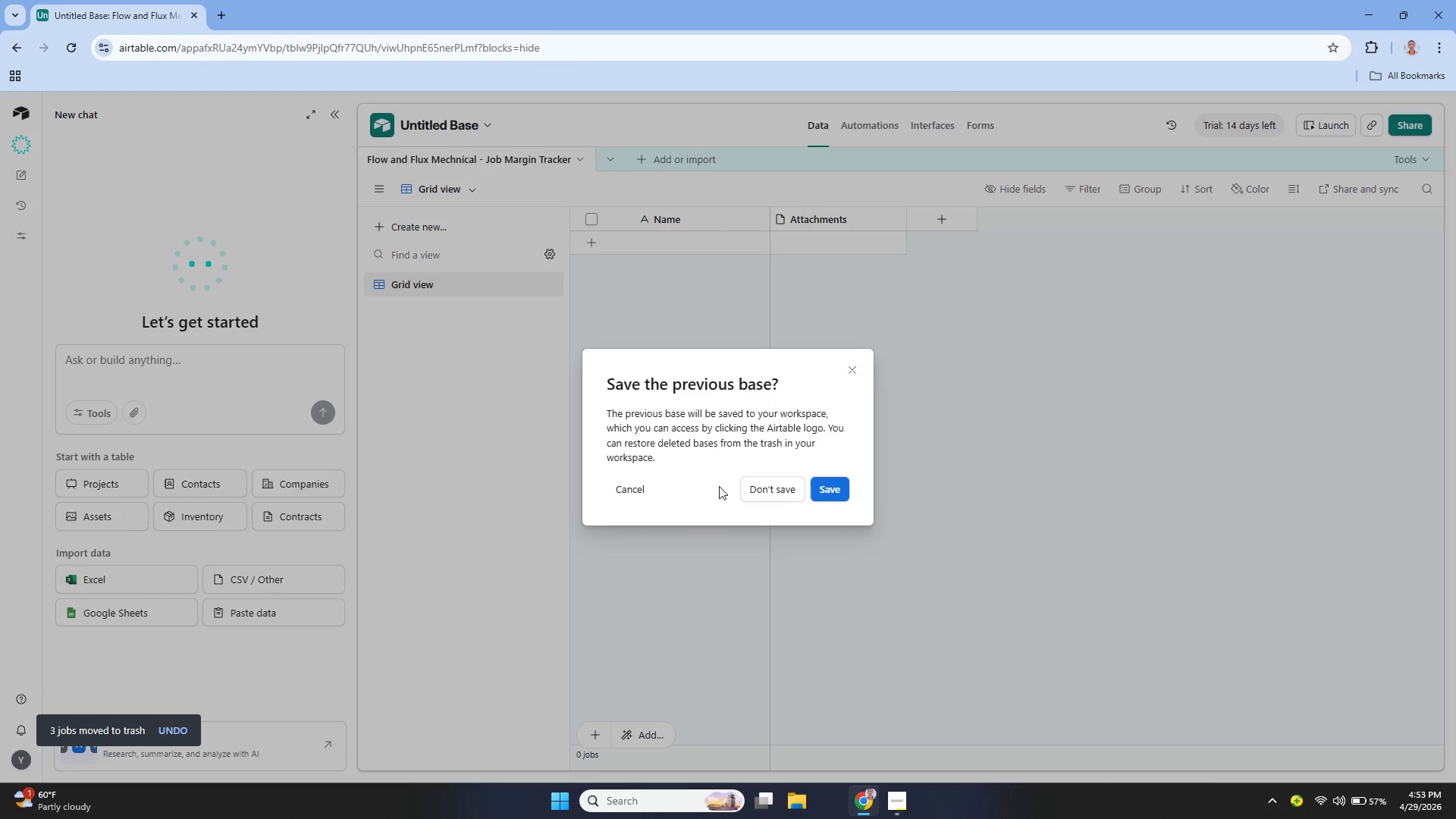 
left_click([768, 491])
 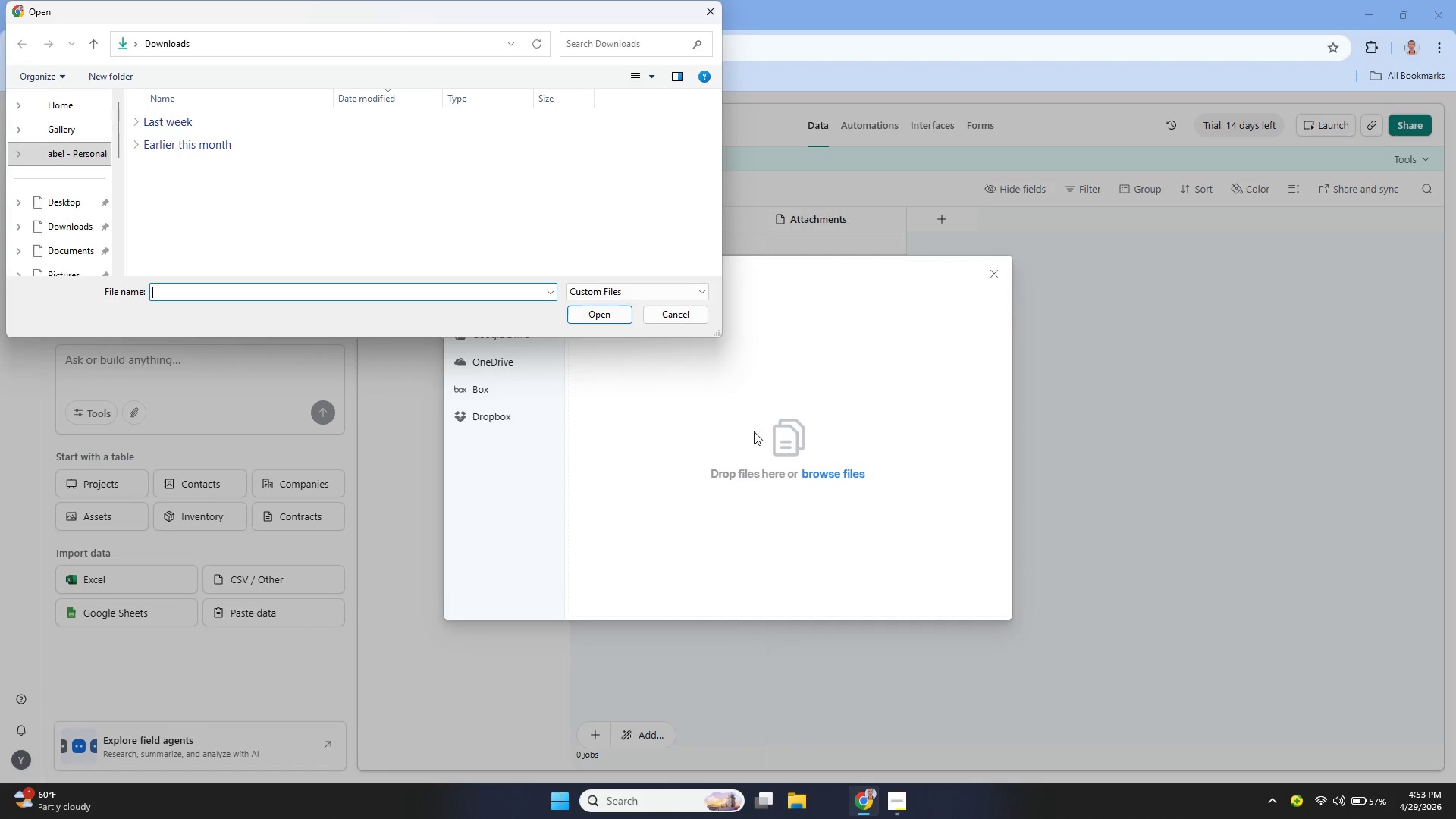 
wait(5.42)
 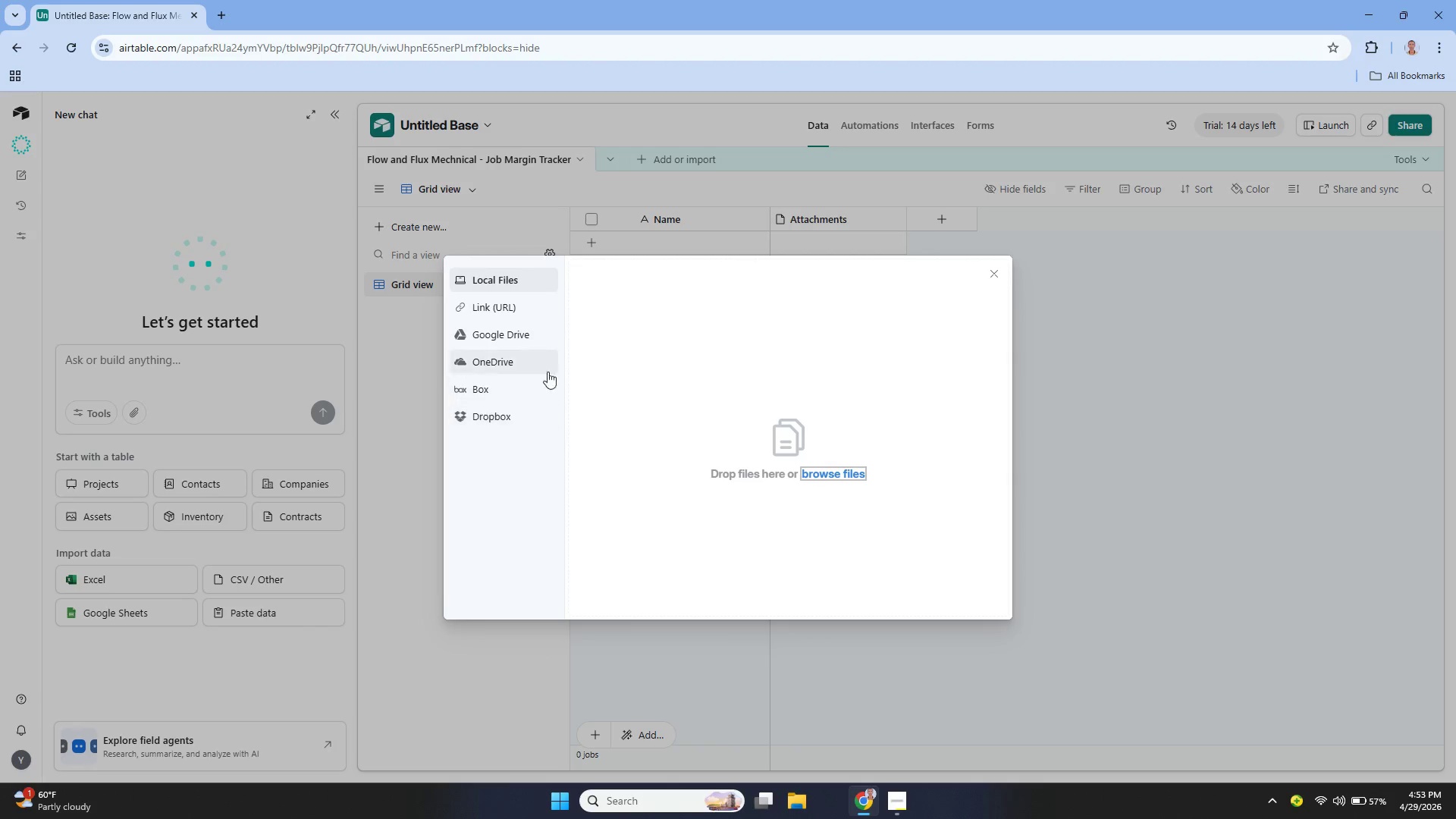 
left_click([378, 137])
 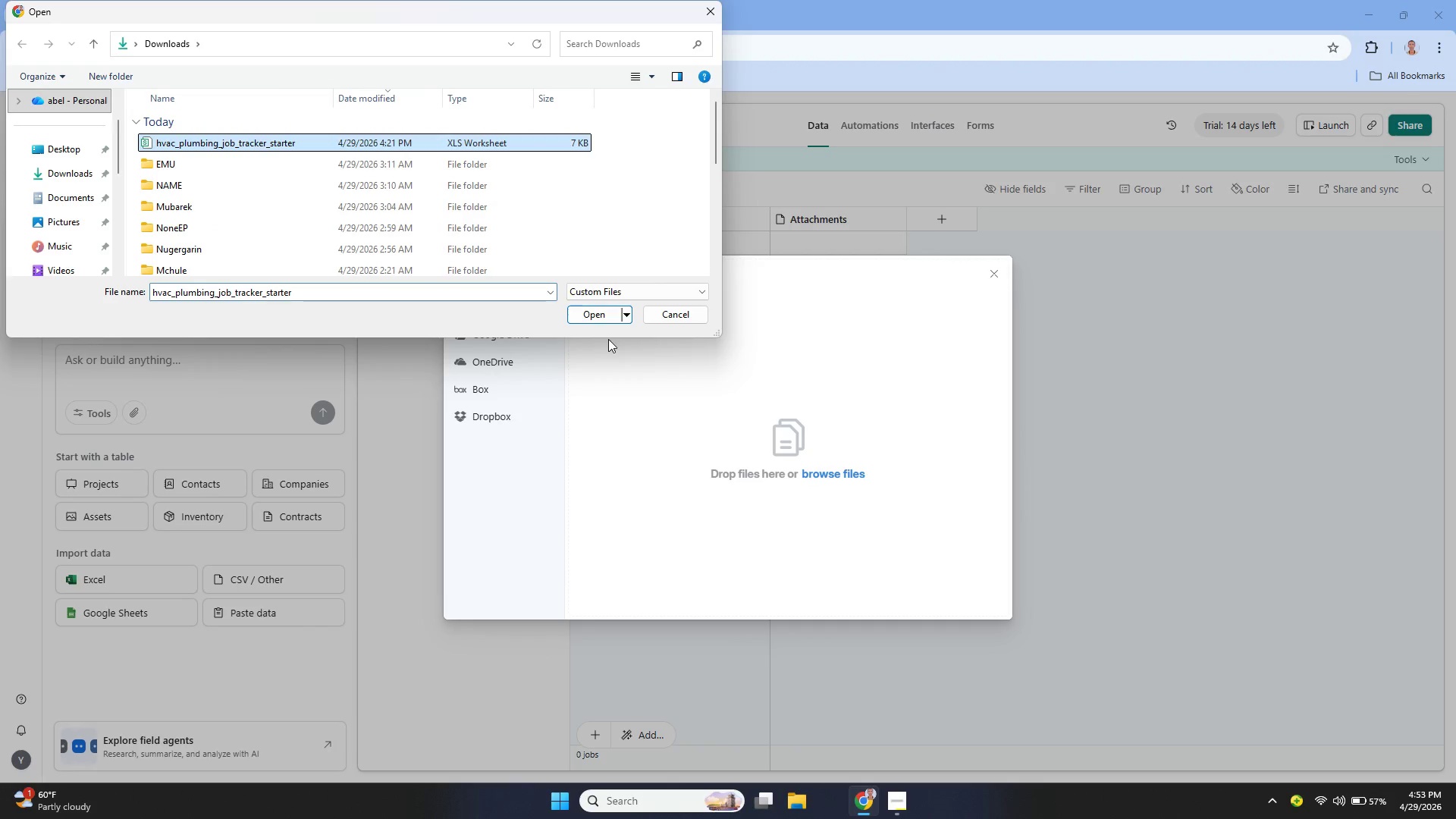 
left_click([585, 314])
 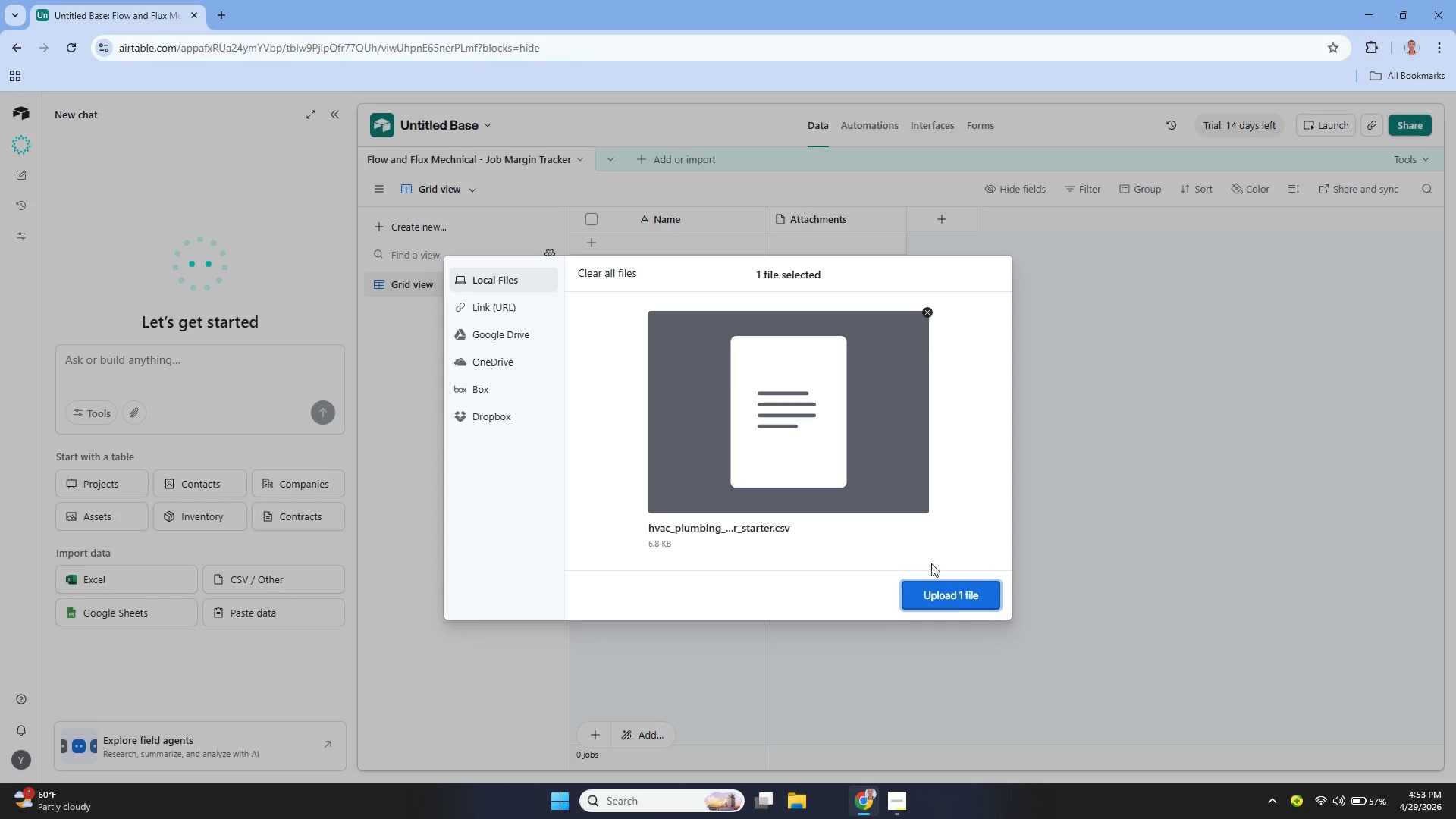 
left_click([956, 598])
 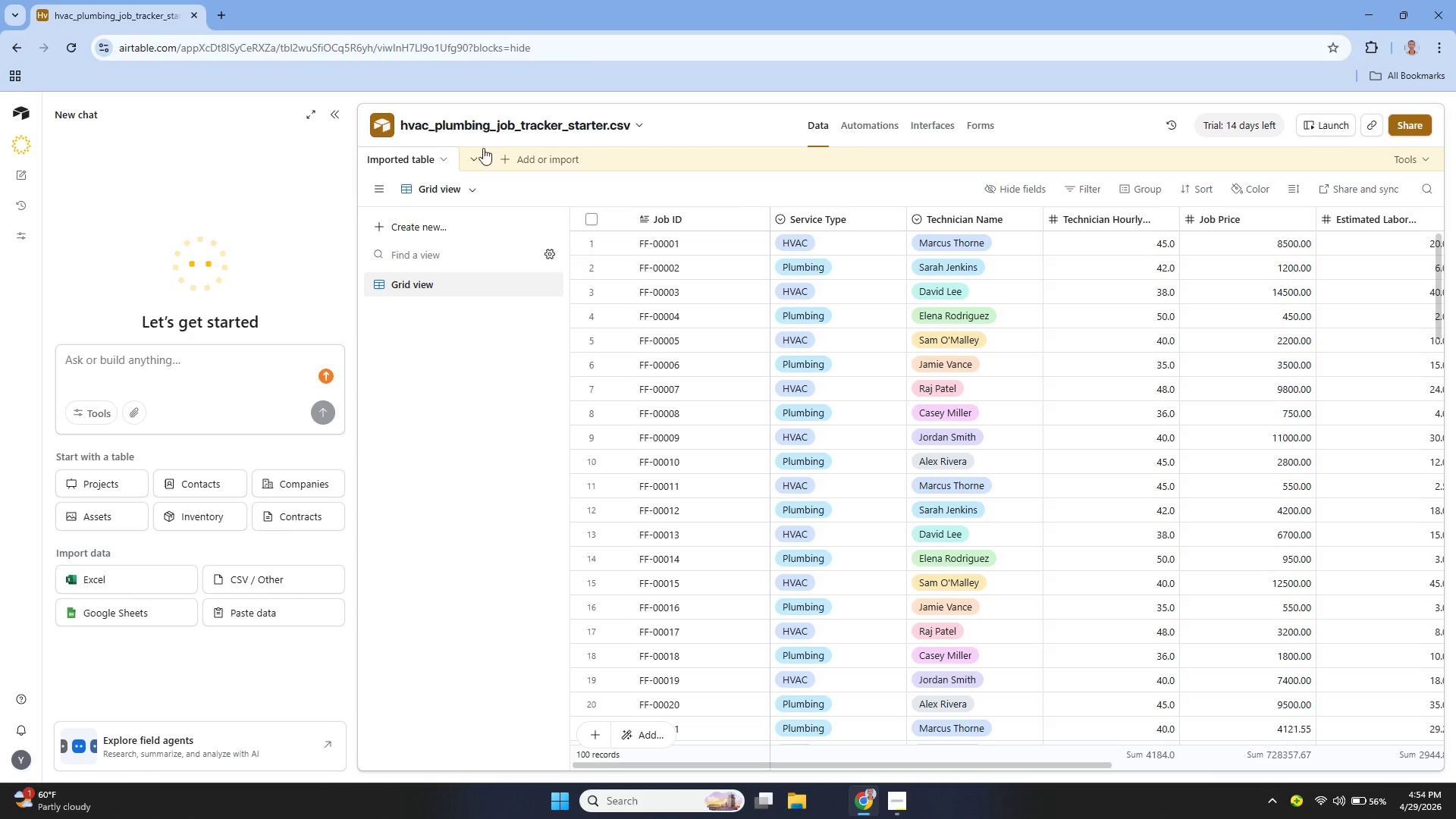 
wait(58.36)
 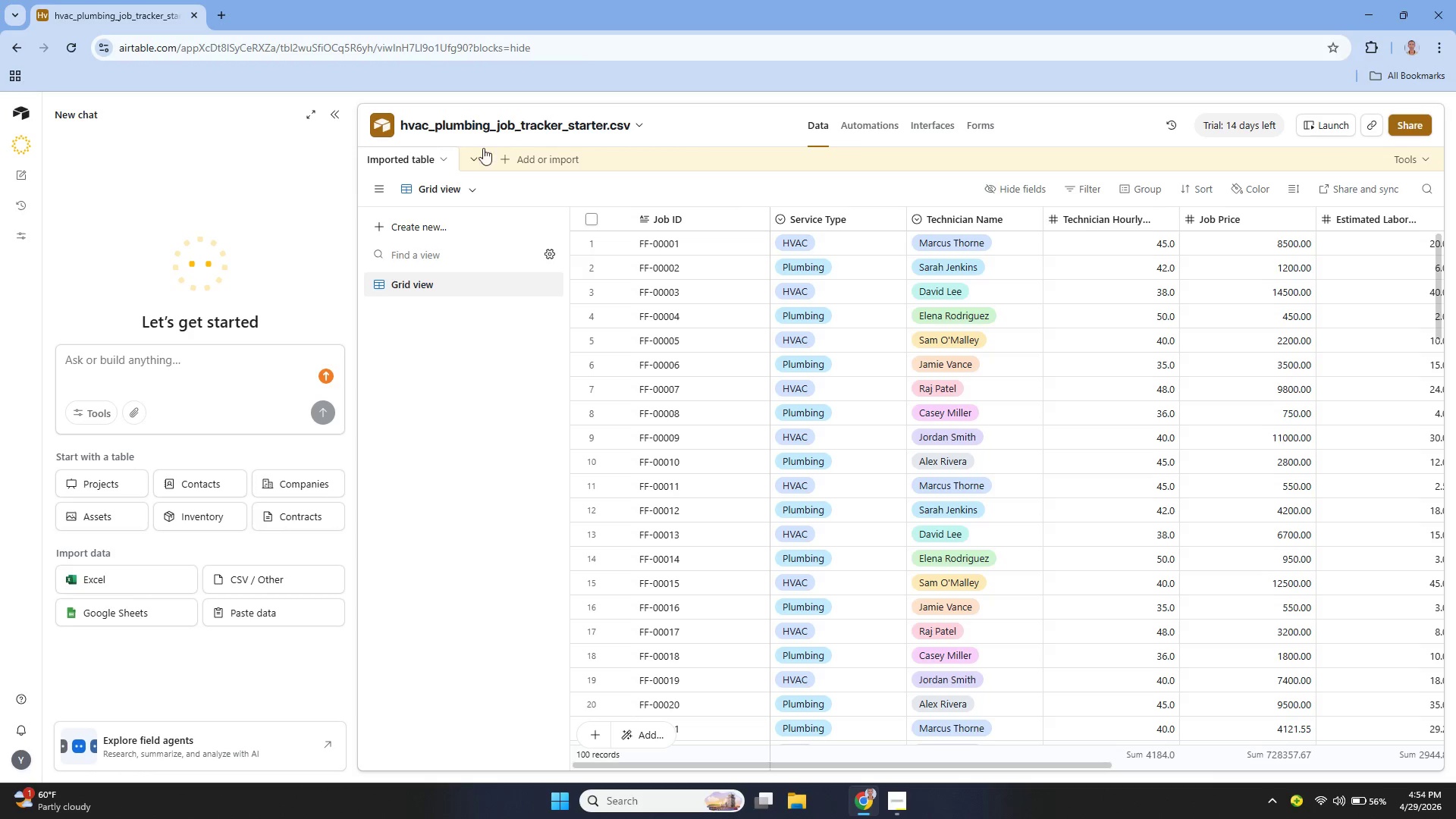 
scroll: coordinate [906, 398], scroll_direction: down, amount: 11.0
 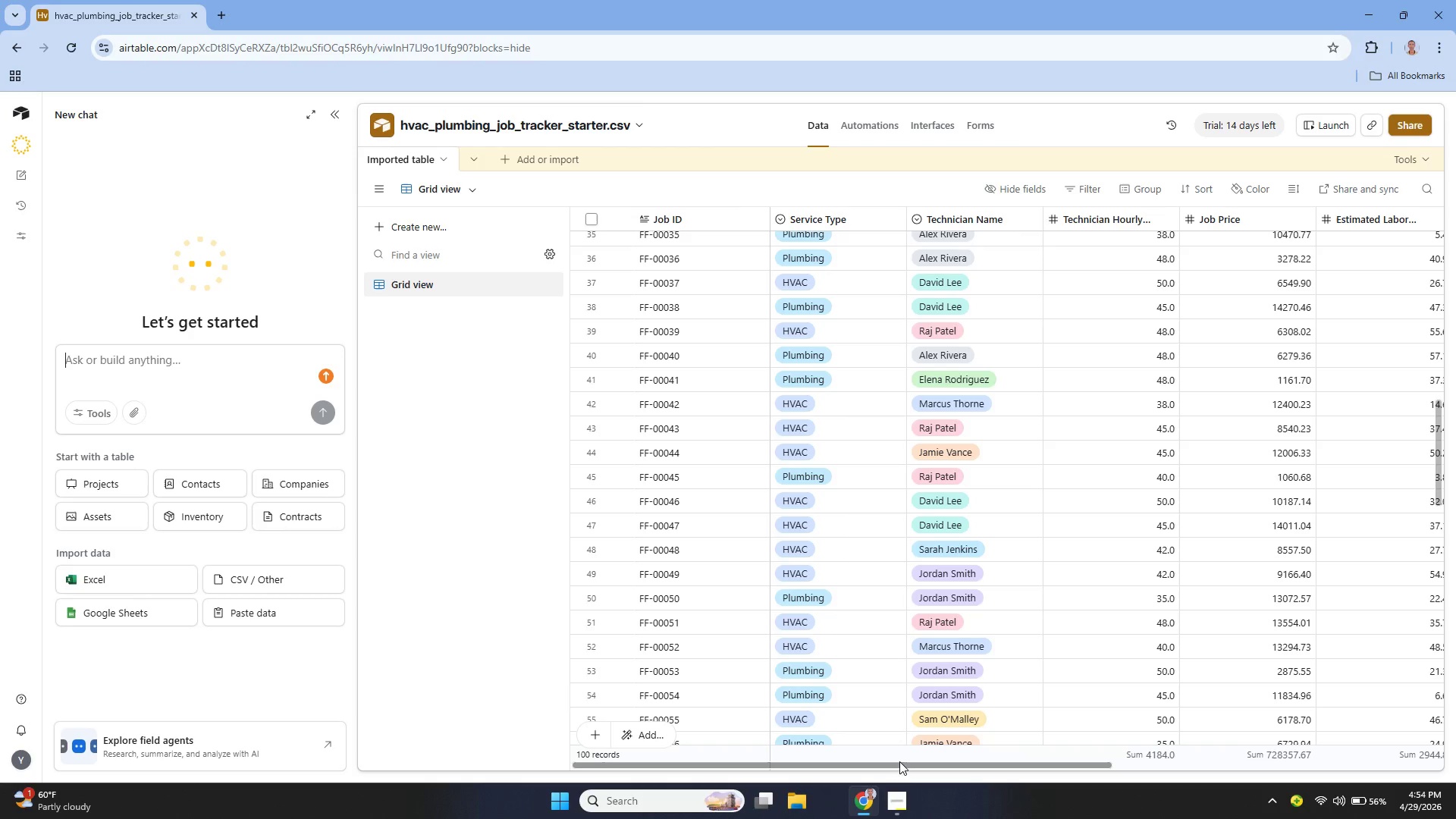 
left_click_drag(start_coordinate=[904, 760], to_coordinate=[1000, 771])
 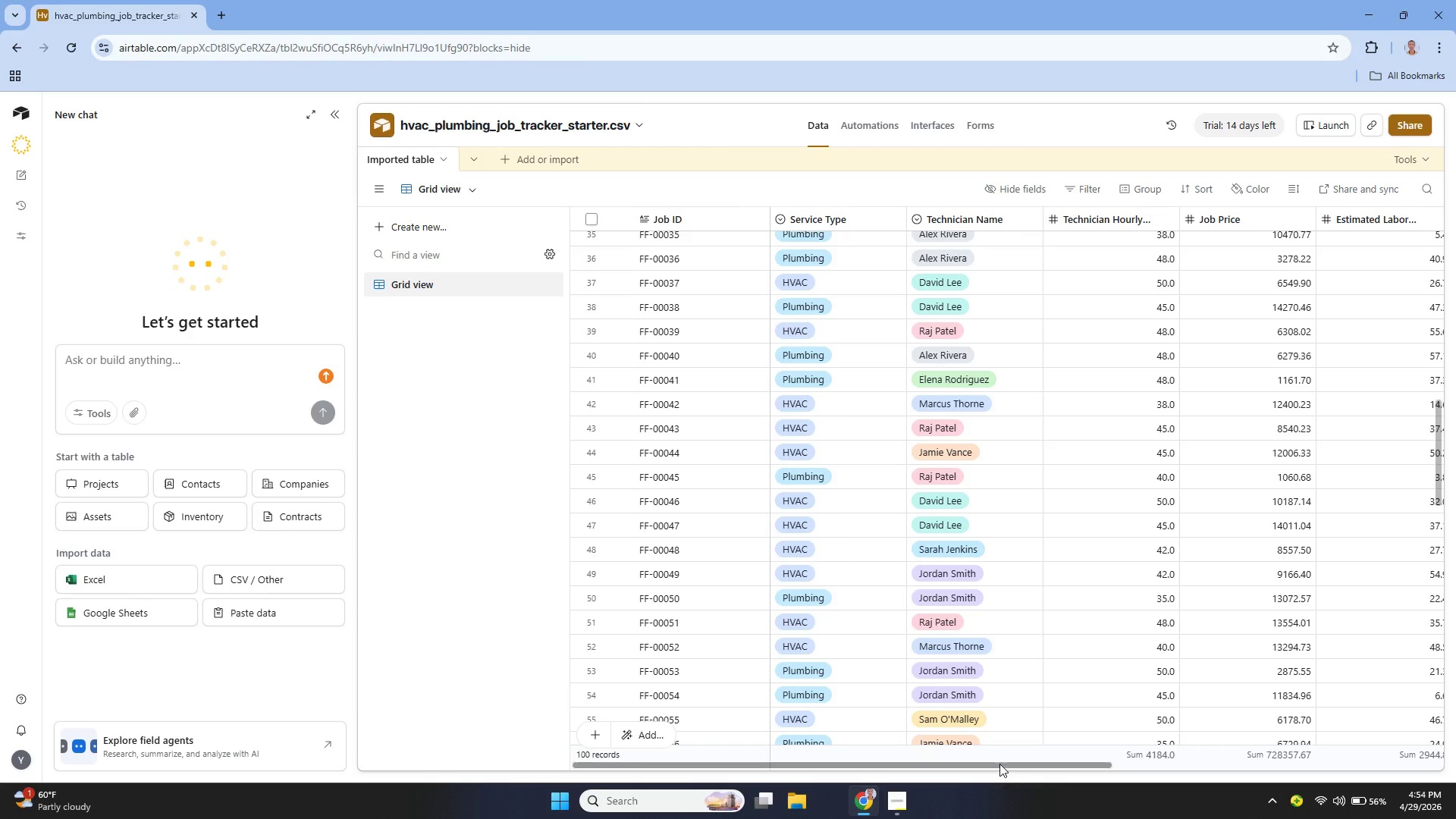 
left_click_drag(start_coordinate=[1001, 763], to_coordinate=[918, 791])
 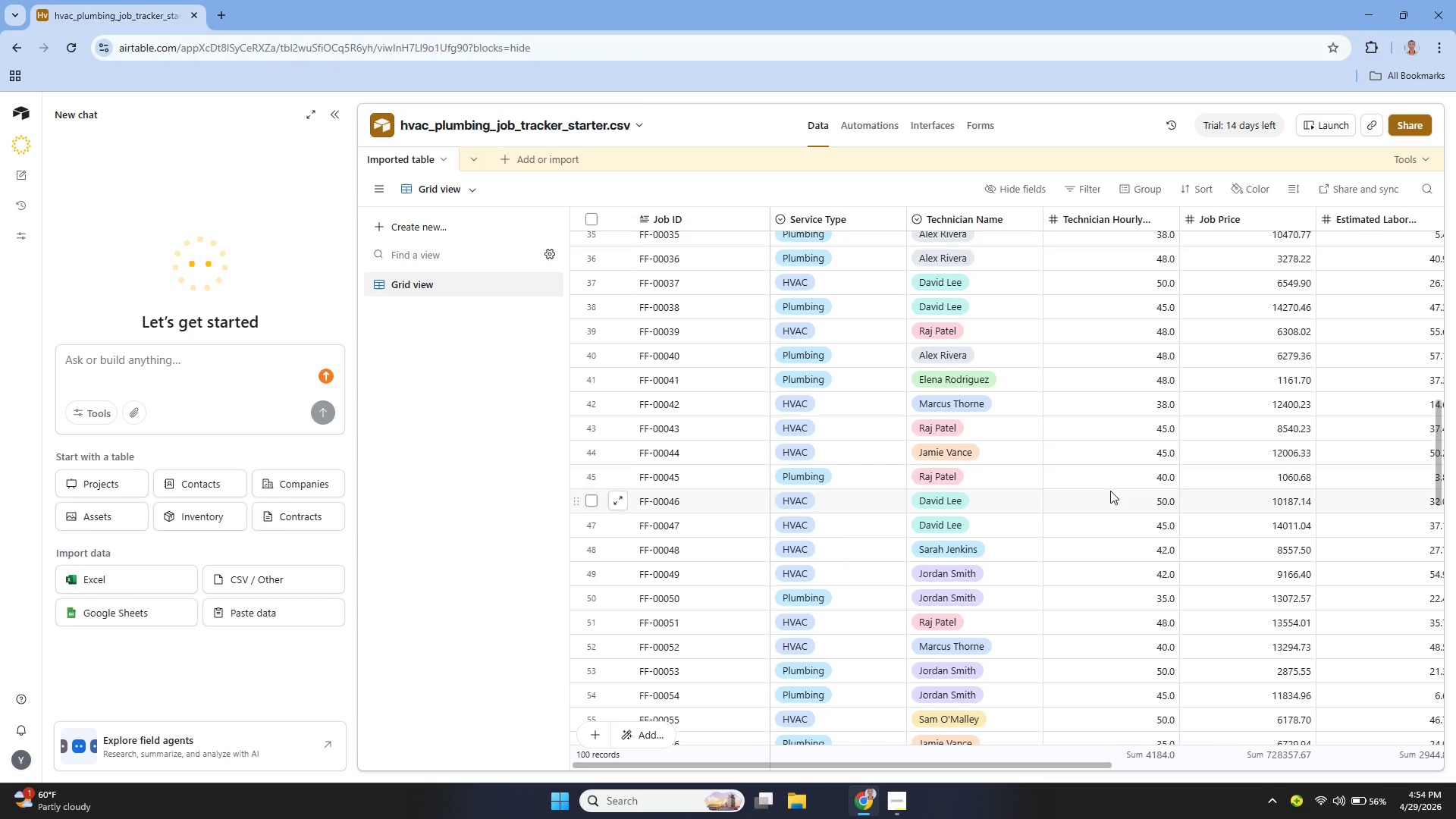 
scroll: coordinate [1088, 488], scroll_direction: up, amount: 27.0
 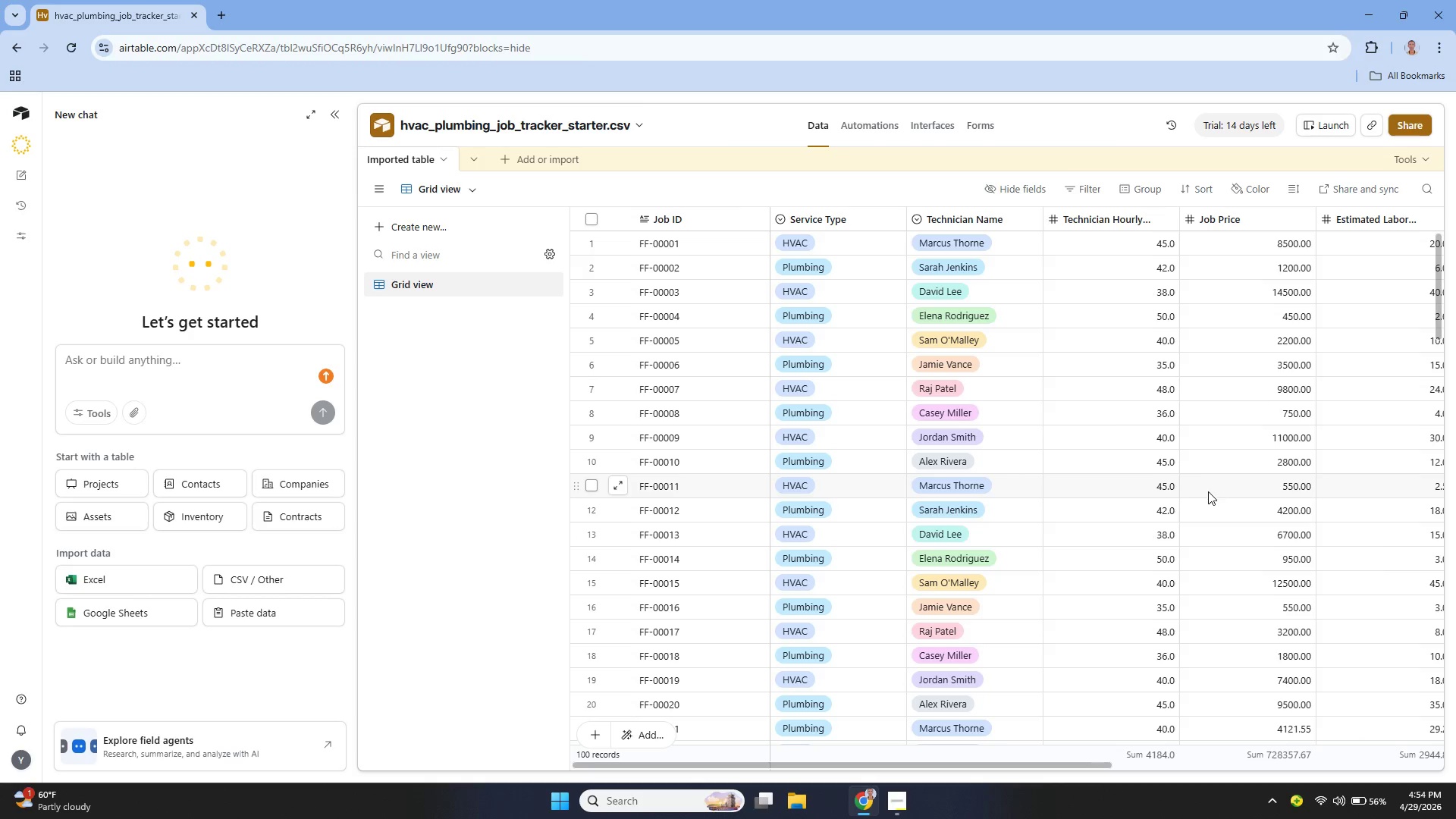 
wait(13.35)
 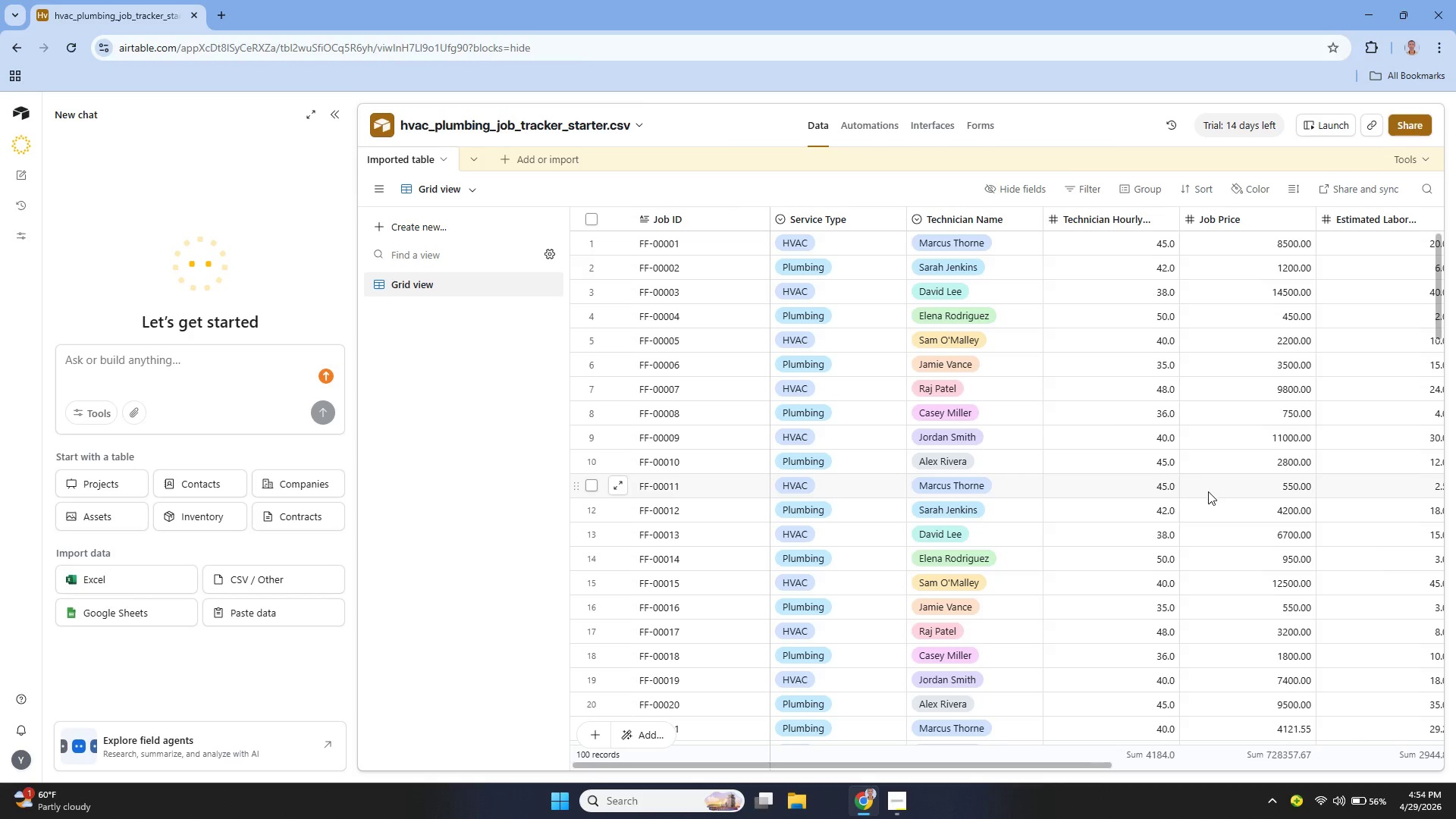 
left_click([538, 124])
 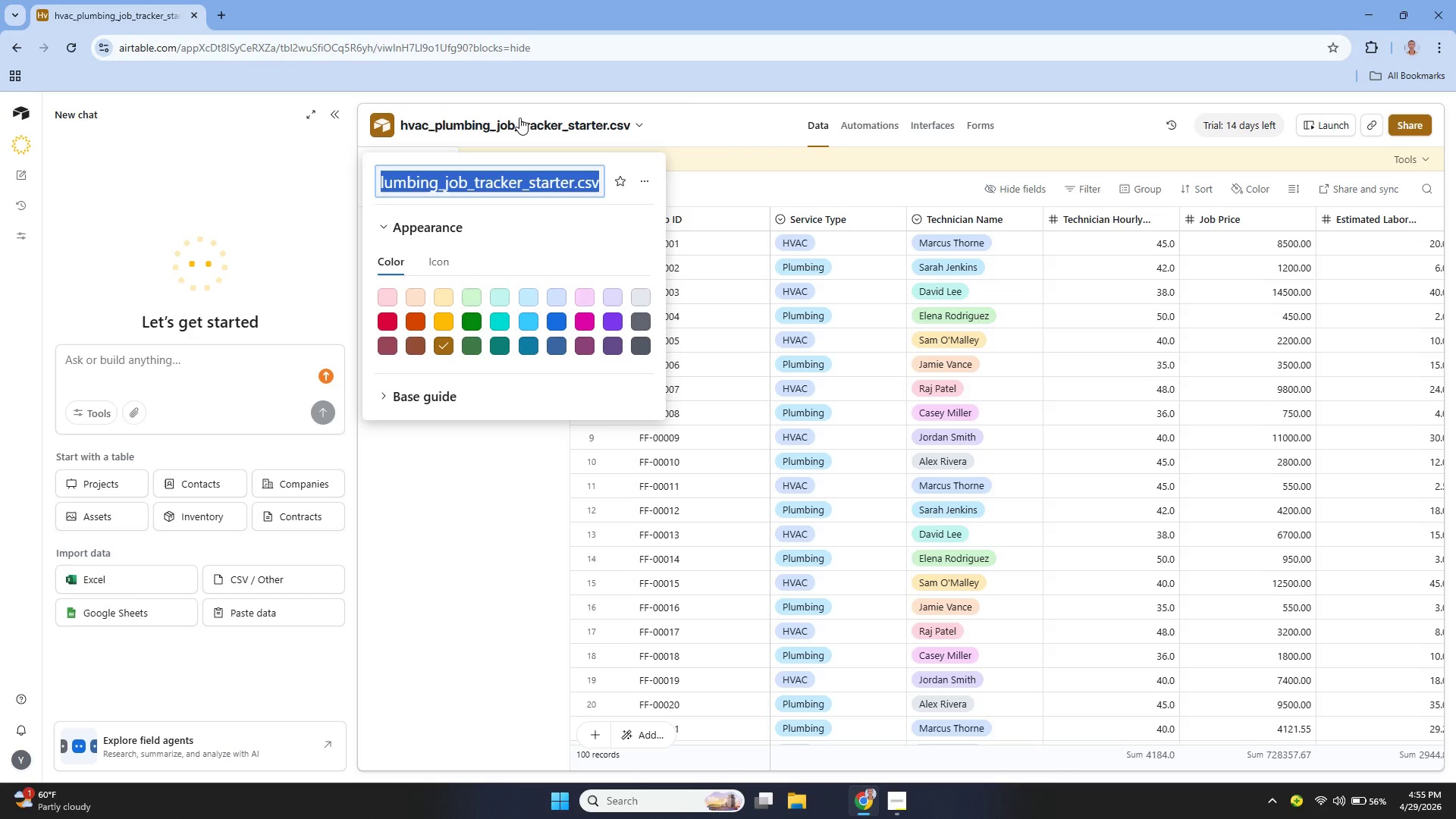 
wait(7.33)
 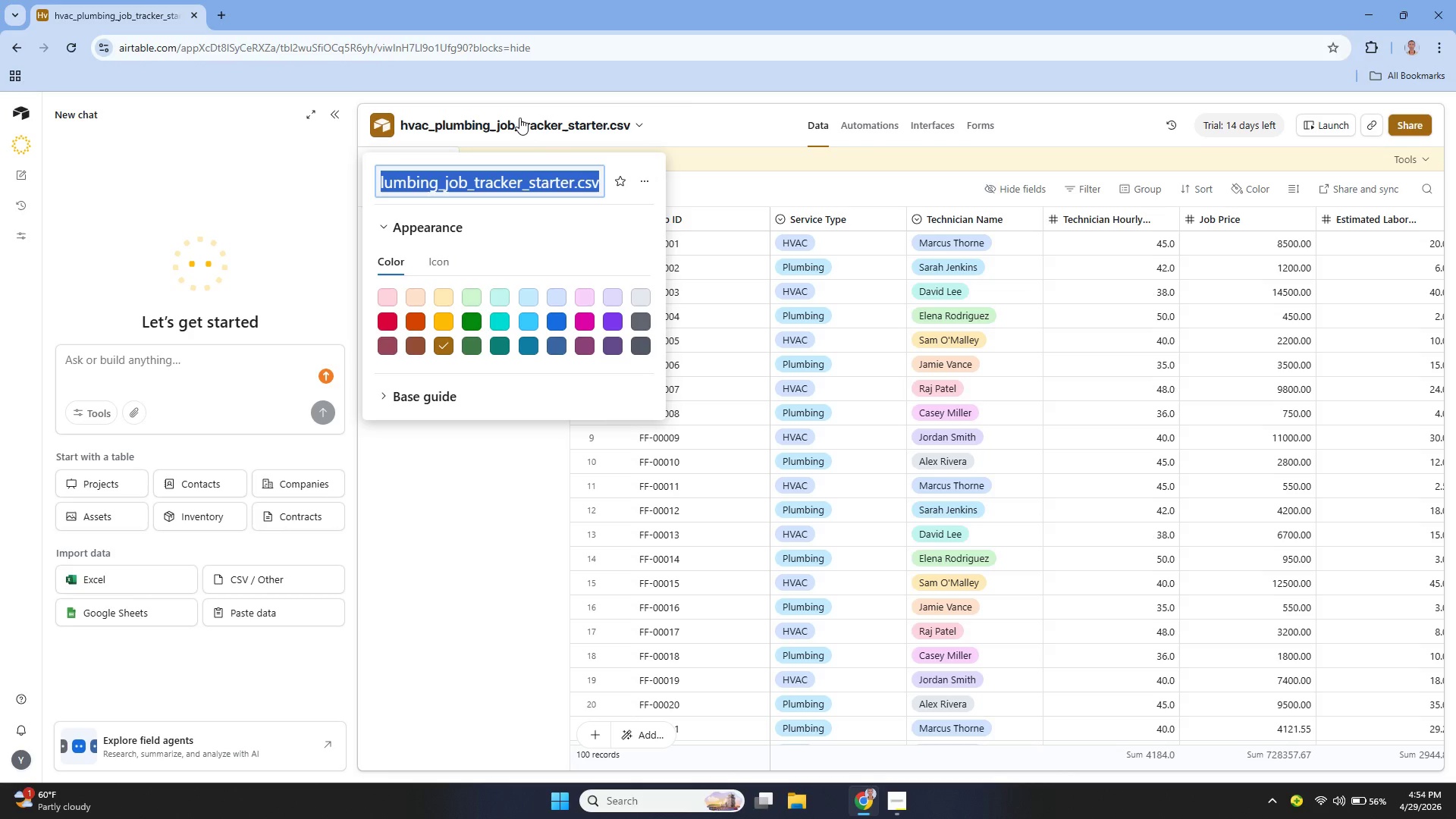 
type(Flow and Flux Mechanical - Job Margin Tracker)
 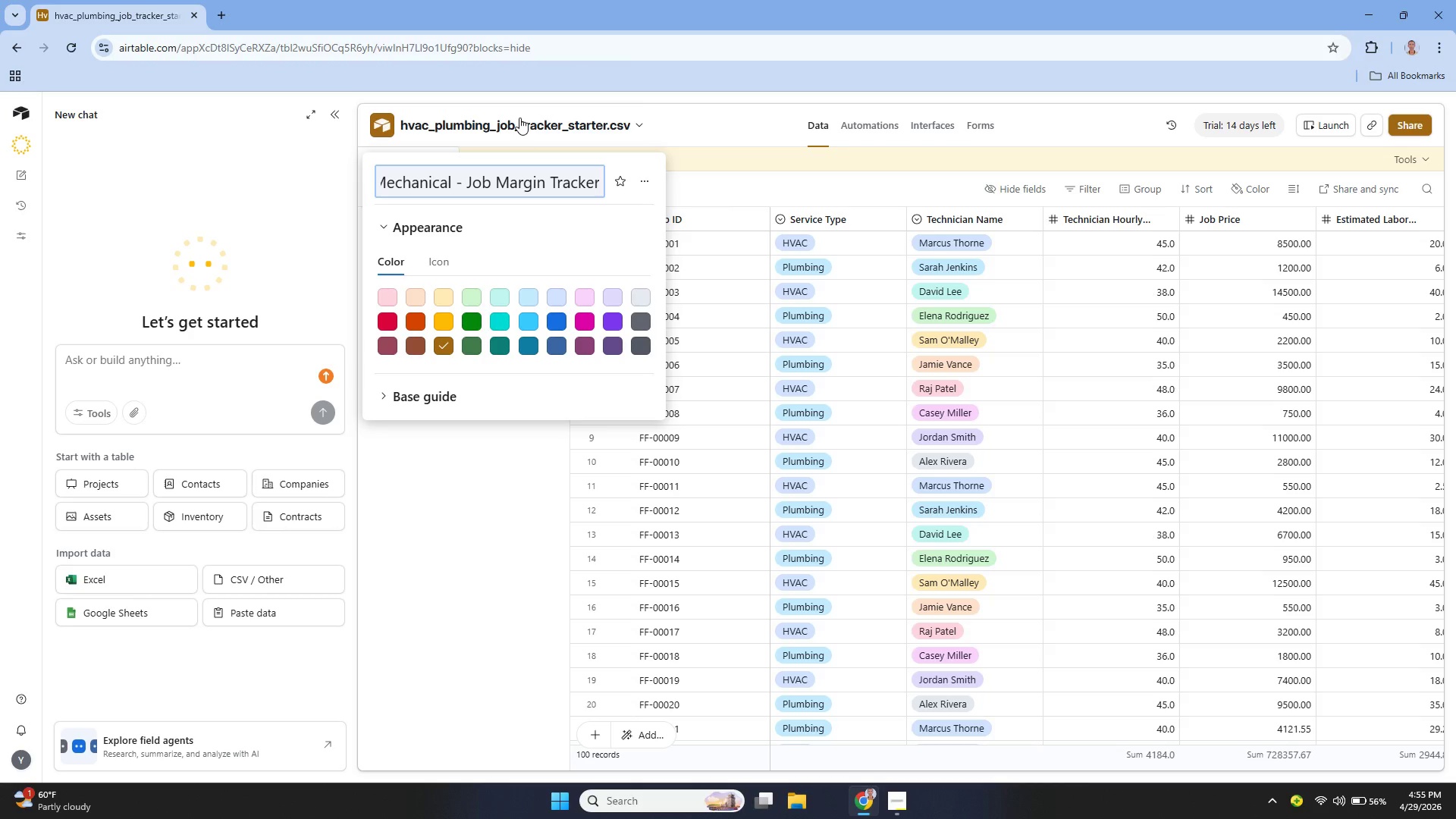 
key(Enter)
 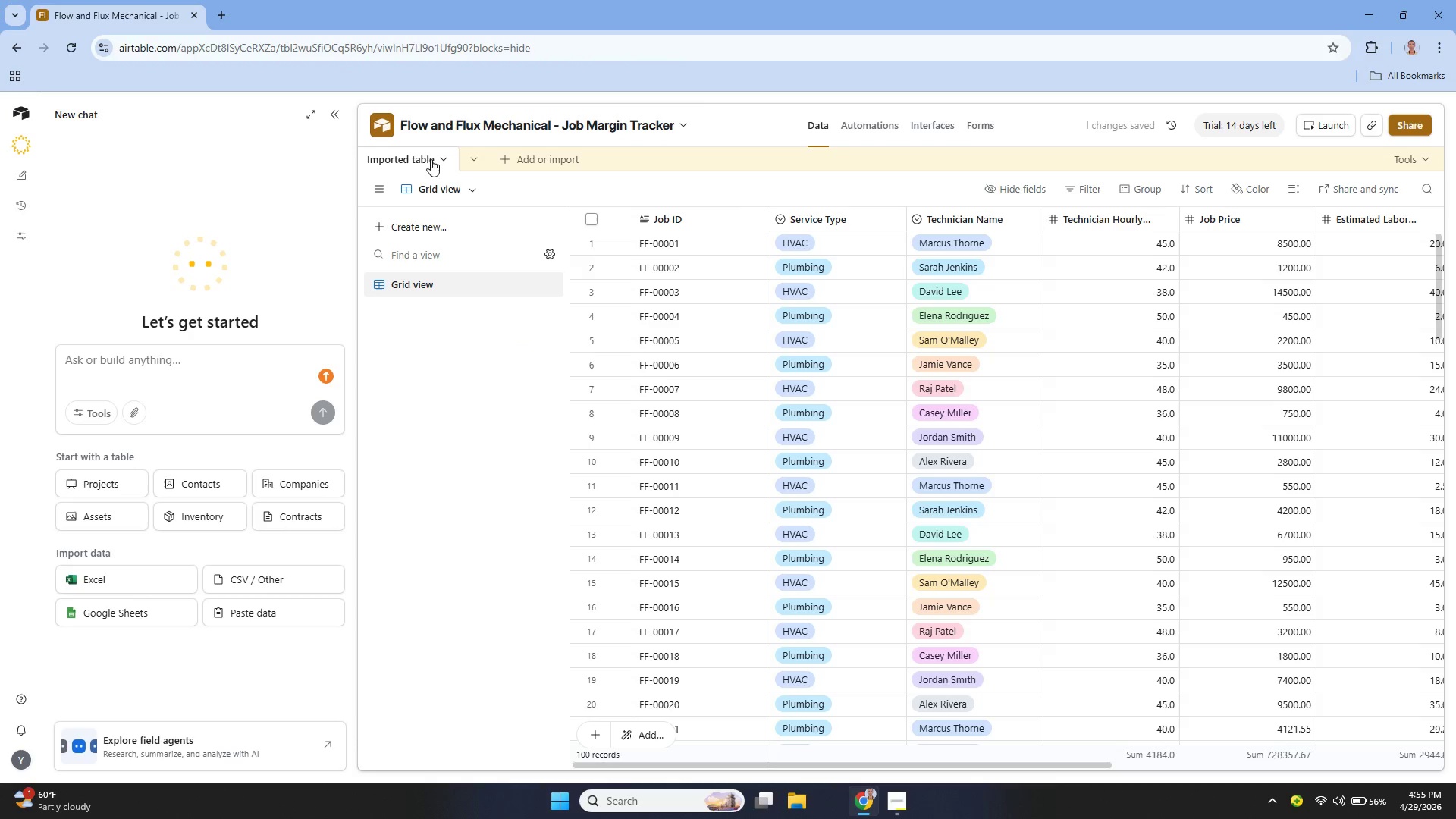 
double_click([413, 160])
 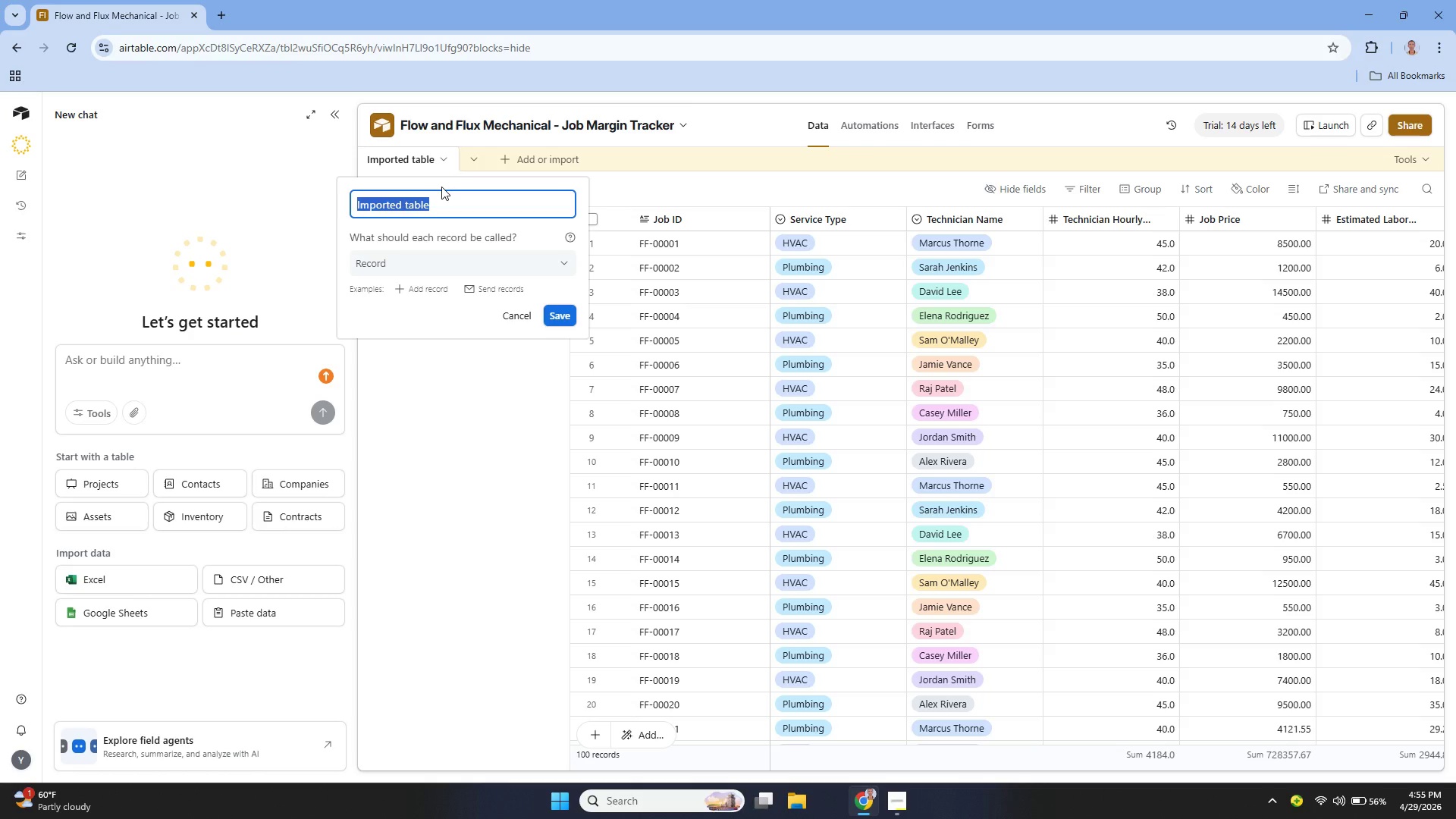 
wait(19.27)
 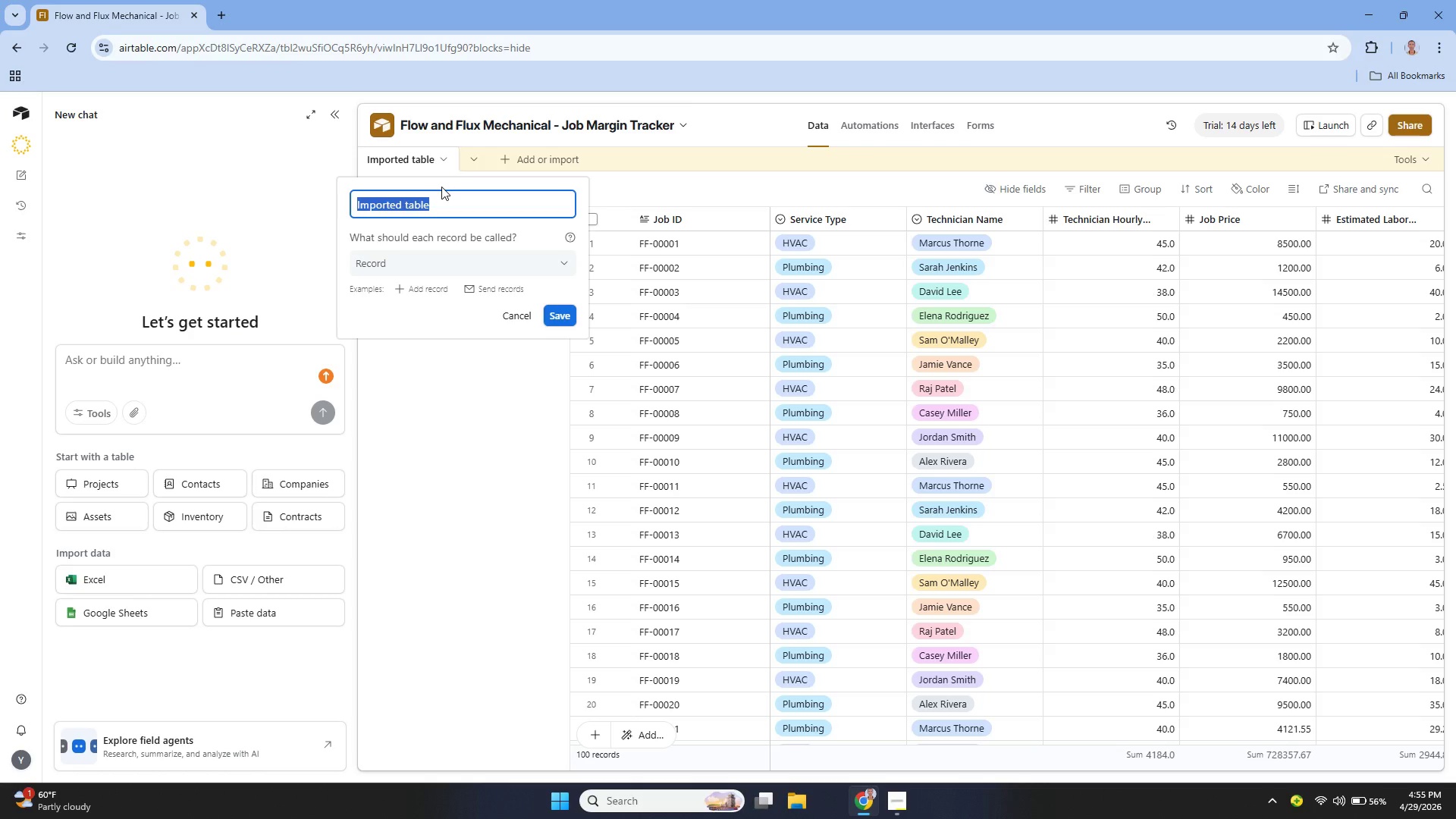 
key(Backspace)
type(Jobs)
 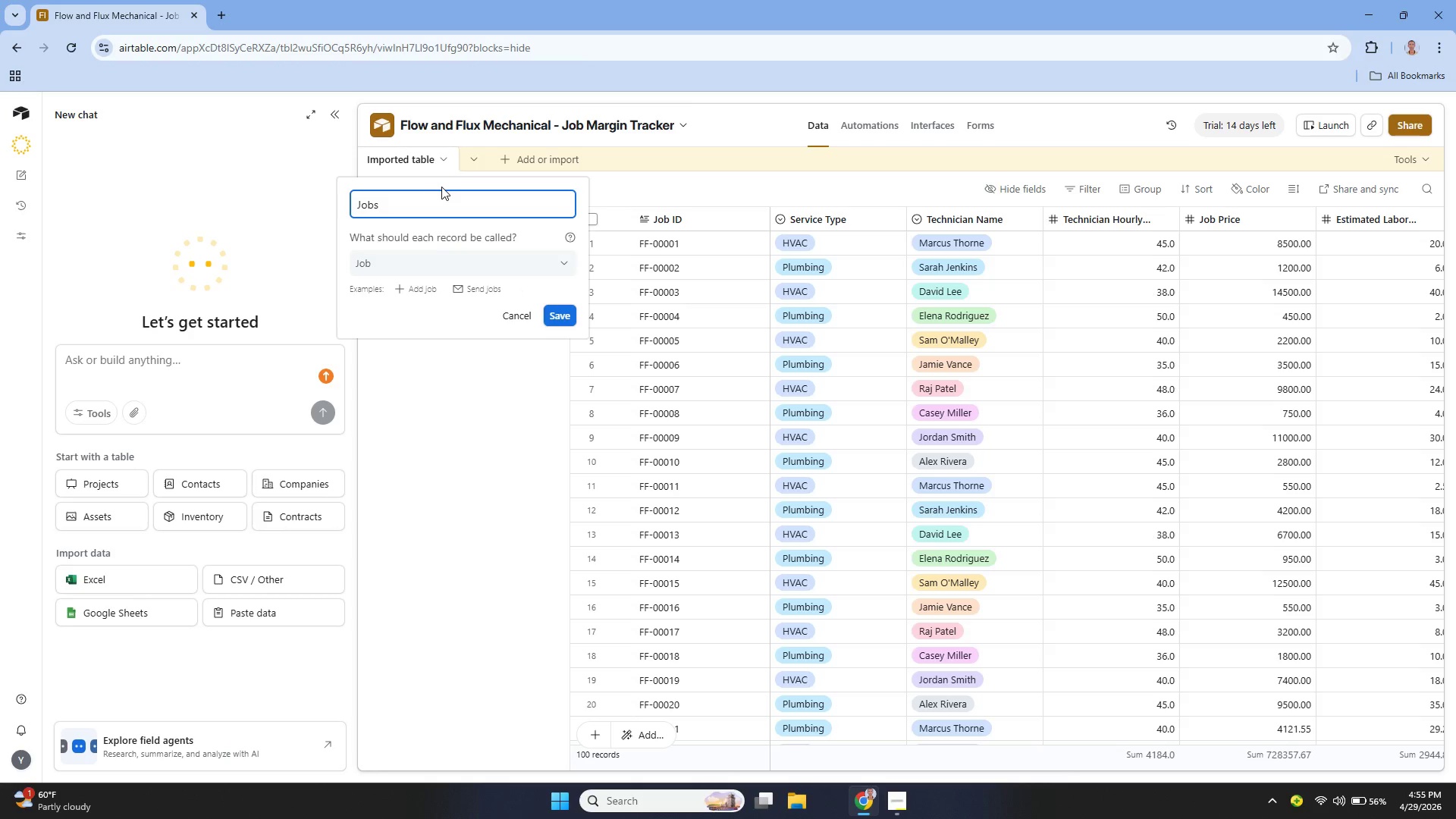 
left_click([558, 314])
 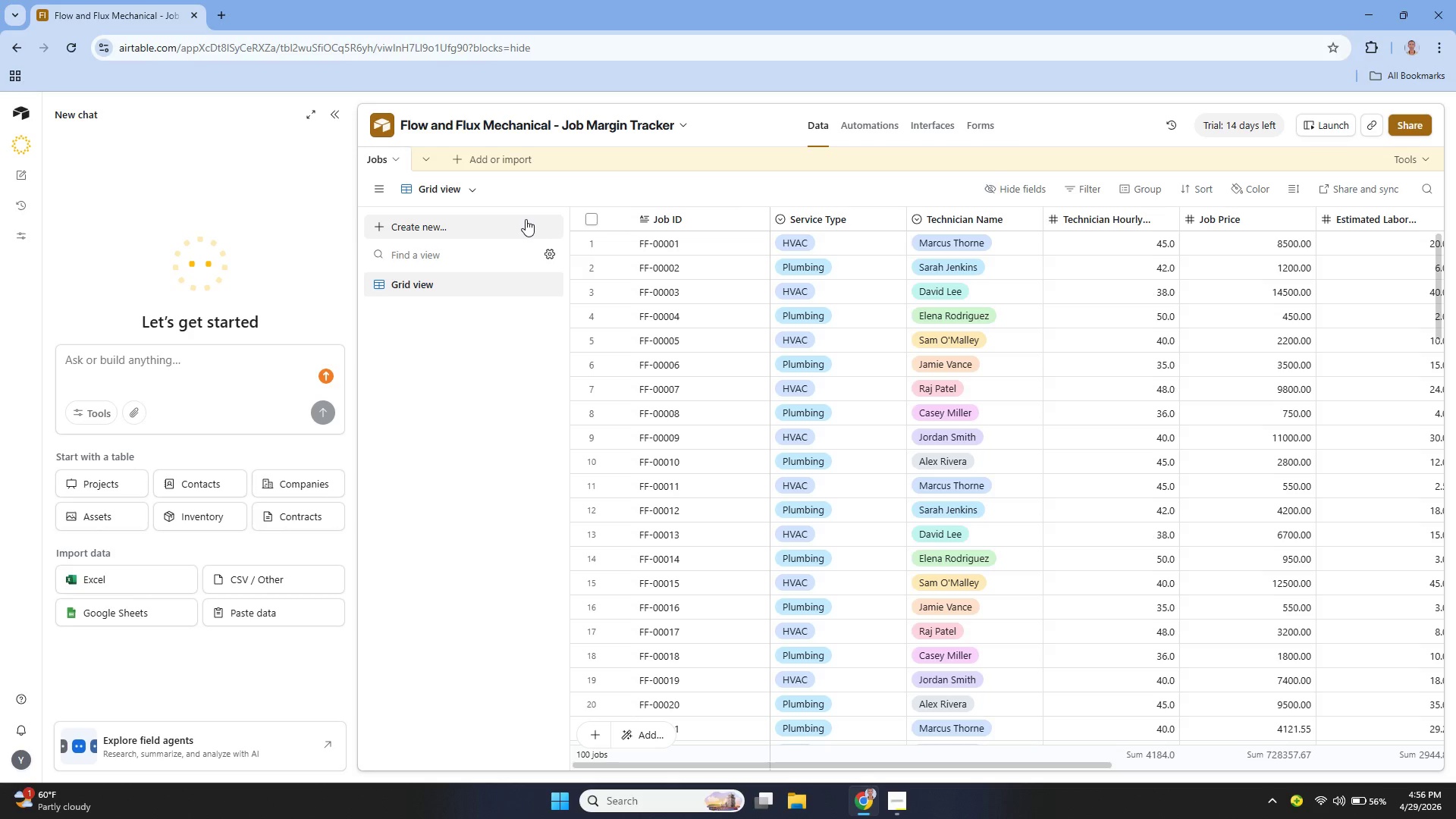 
wait(17.89)
 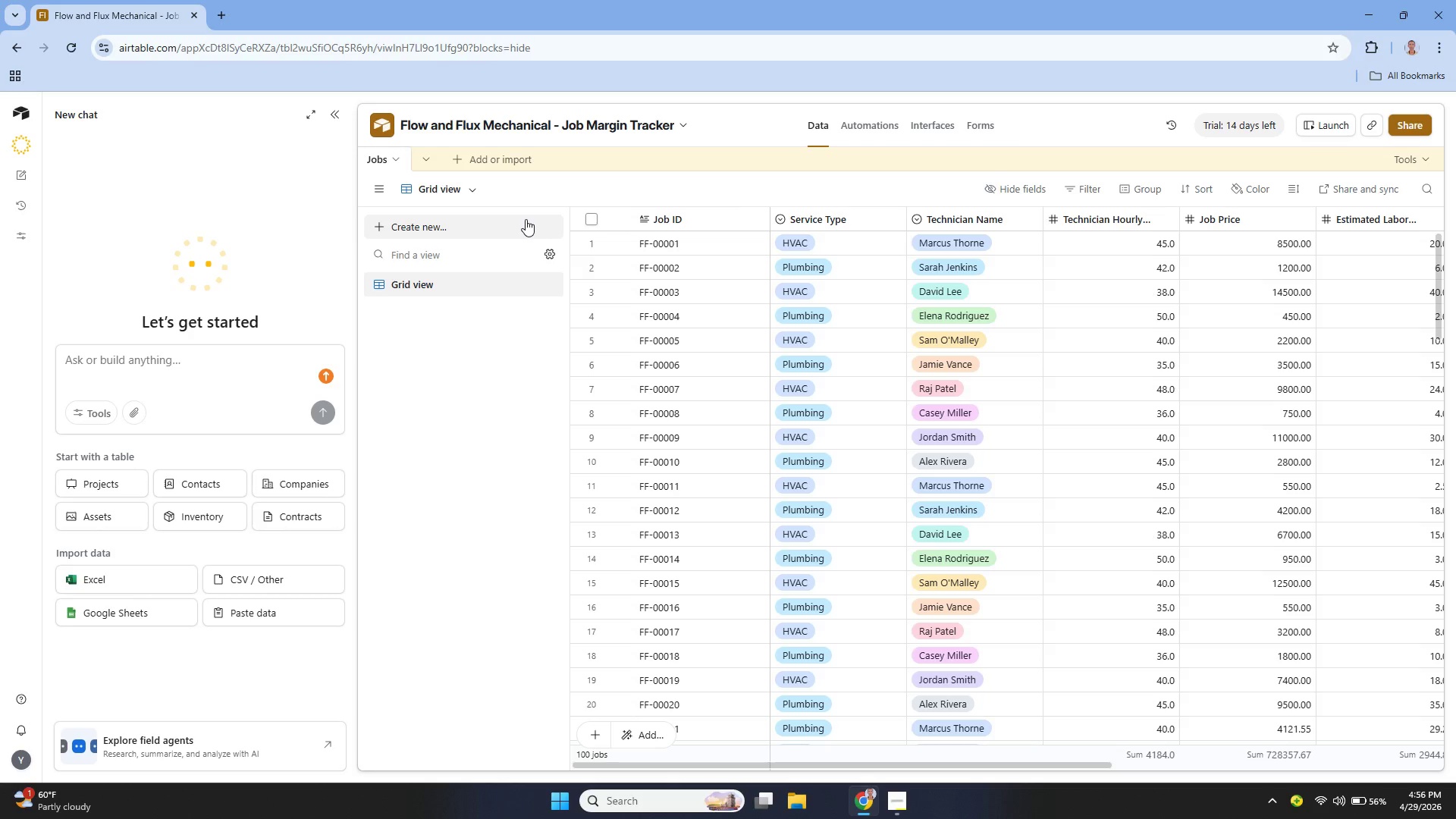 
scroll: coordinate [760, 372], scroll_direction: up, amount: 2.0
 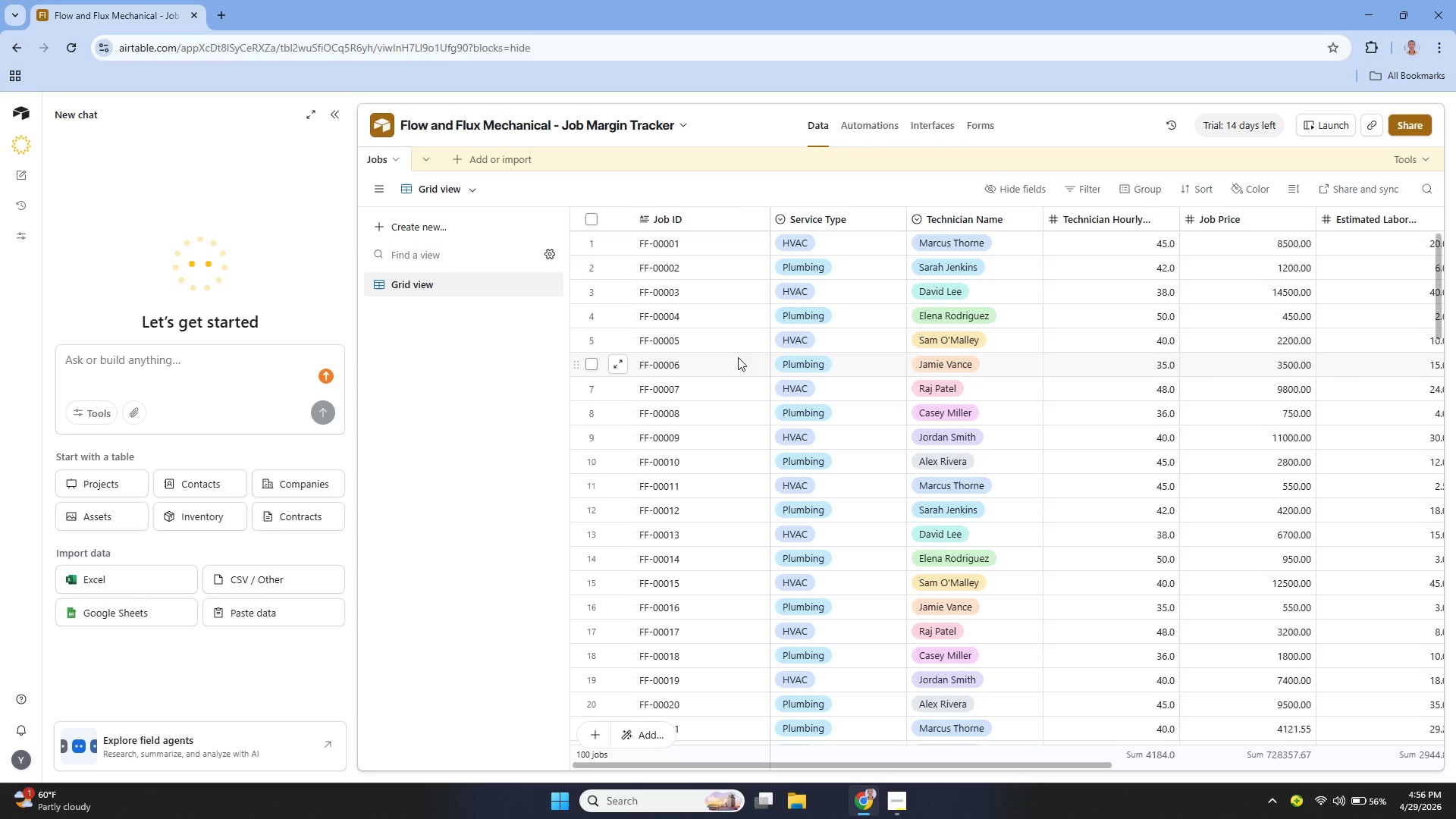 
wait(10.32)
 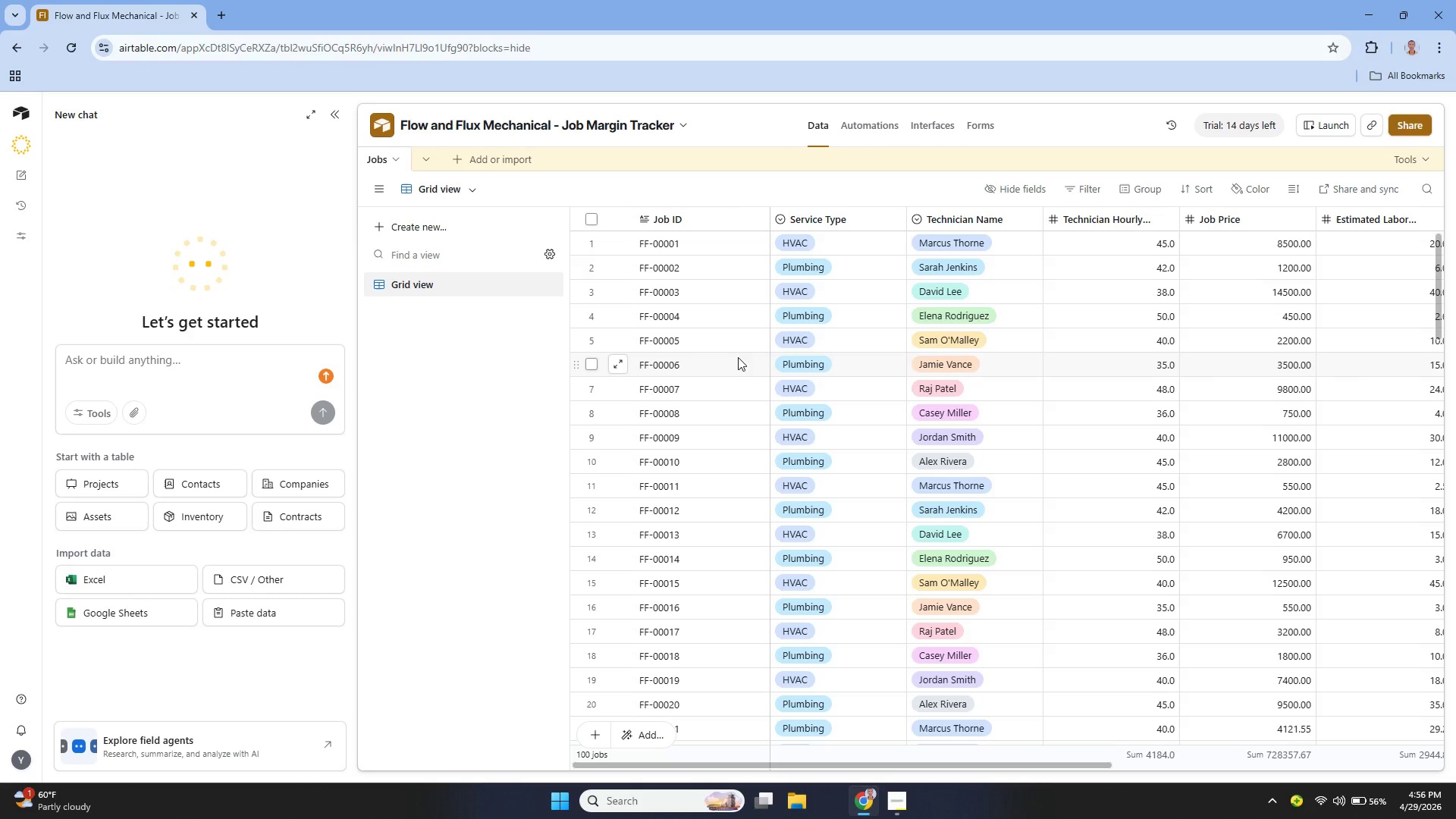 
scroll: coordinate [873, 348], scroll_direction: up, amount: 1.0
 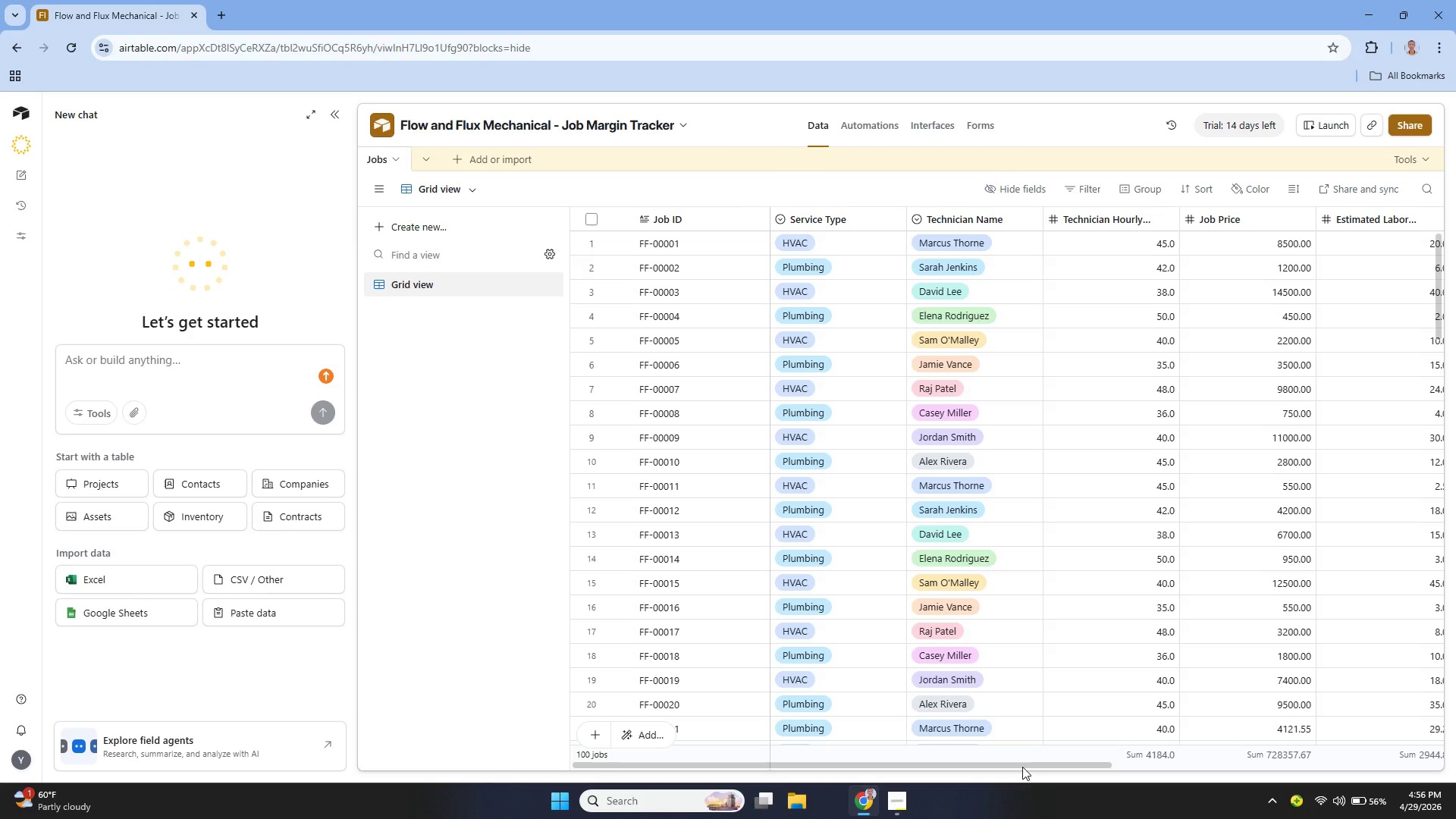 
left_click_drag(start_coordinate=[1022, 766], to_coordinate=[1134, 766])
 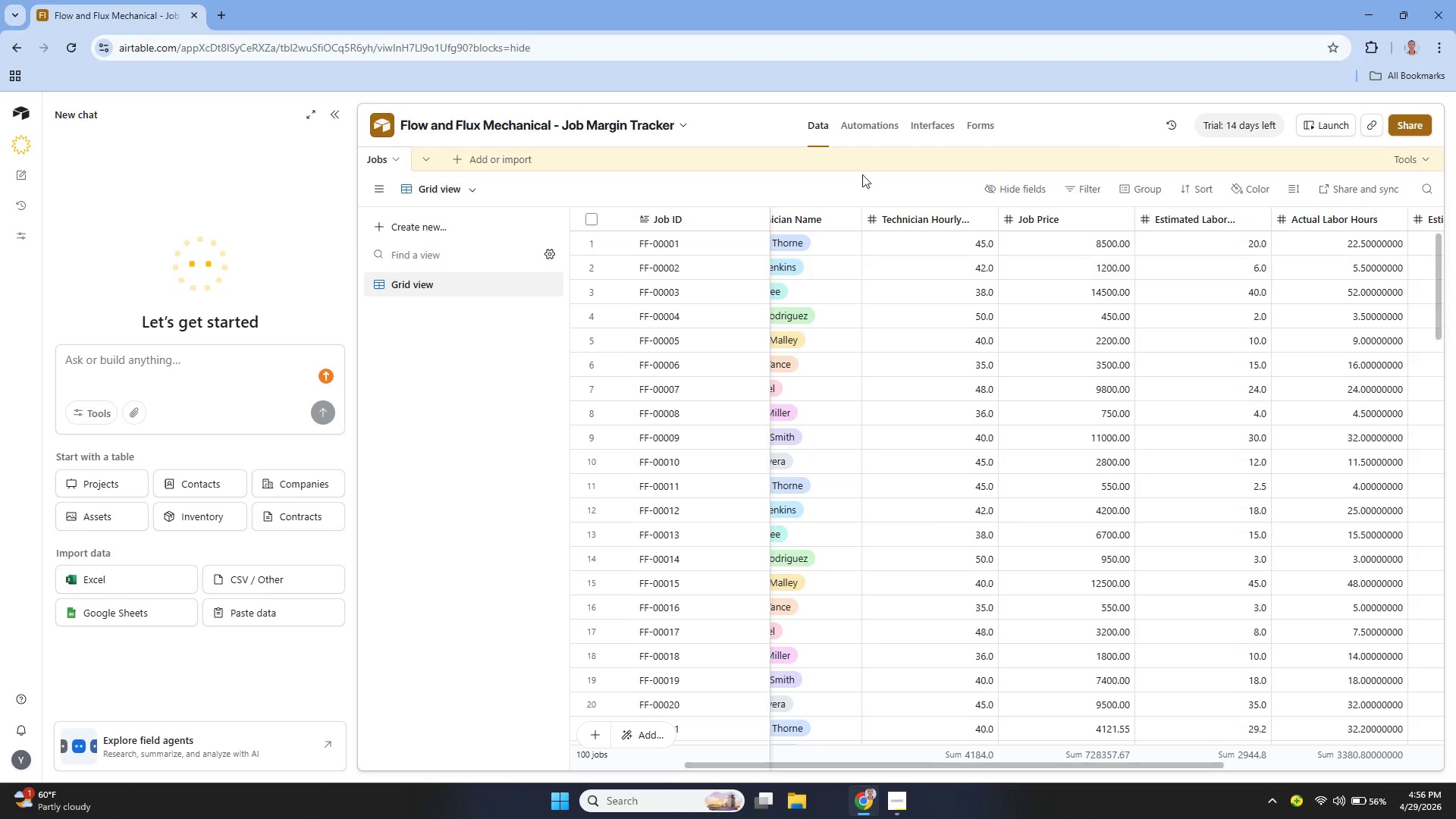 
left_click([918, 221])
 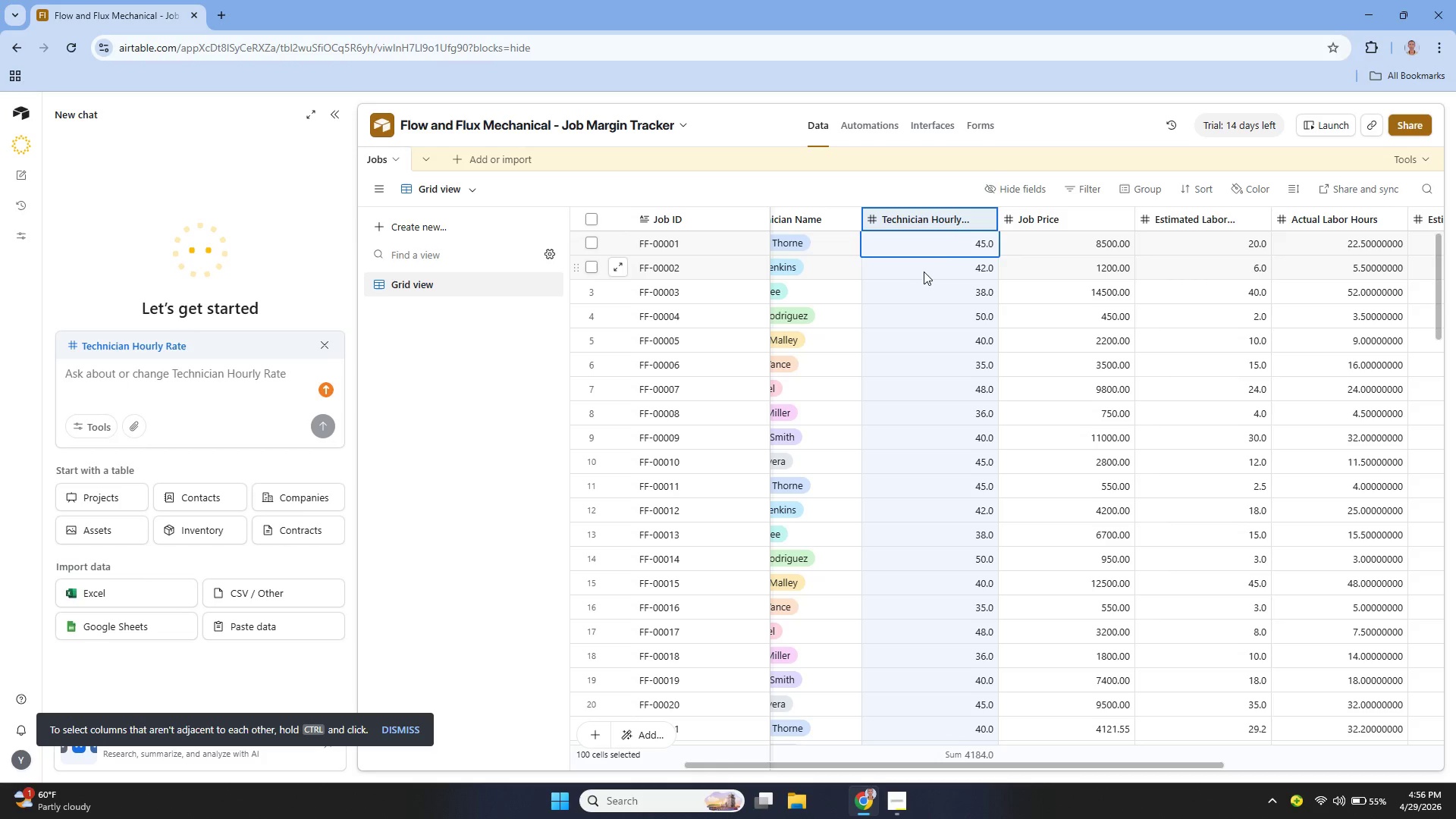 
wait(13.27)
 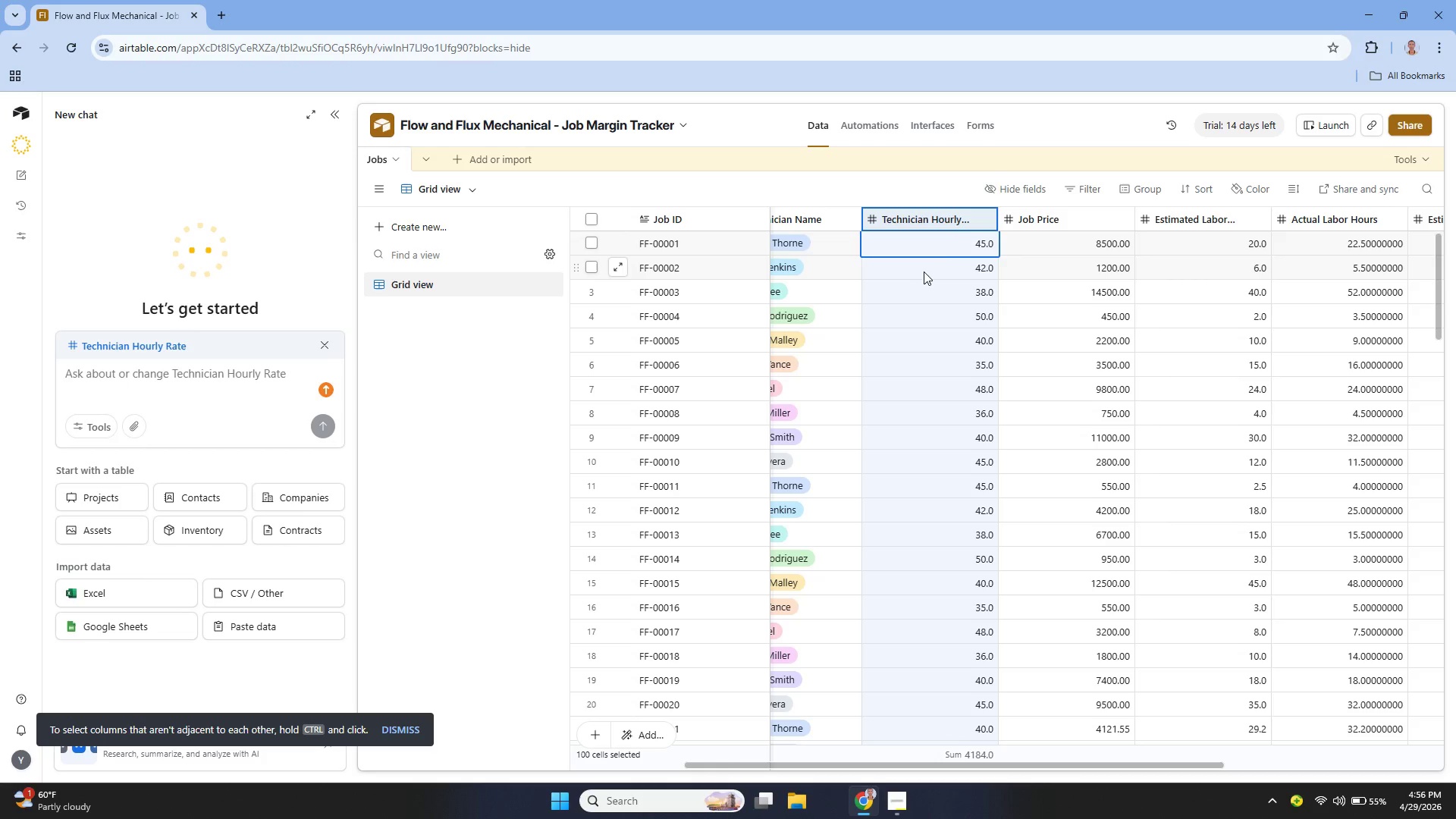 
left_click([984, 220])
 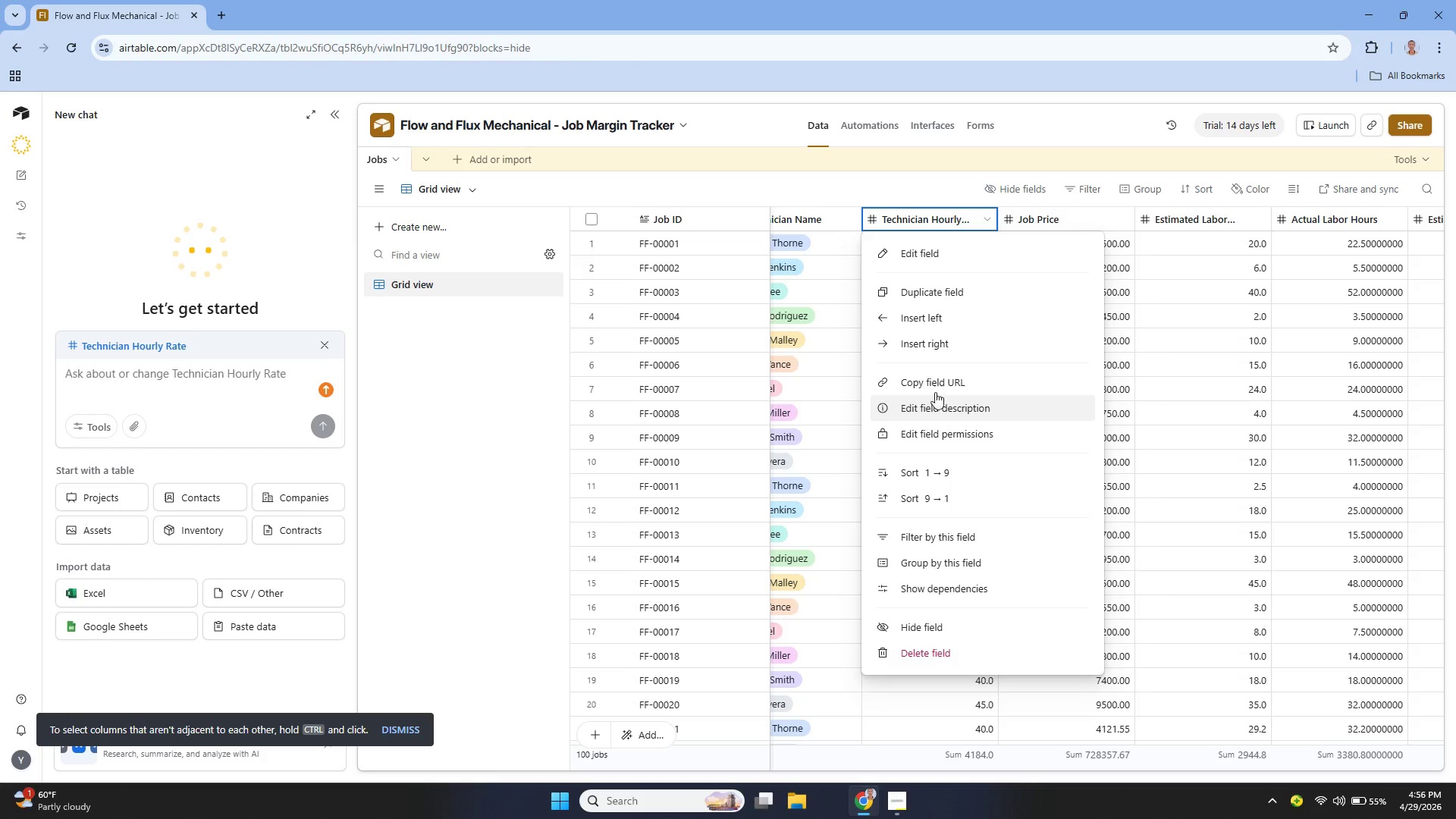 
wait(6.05)
 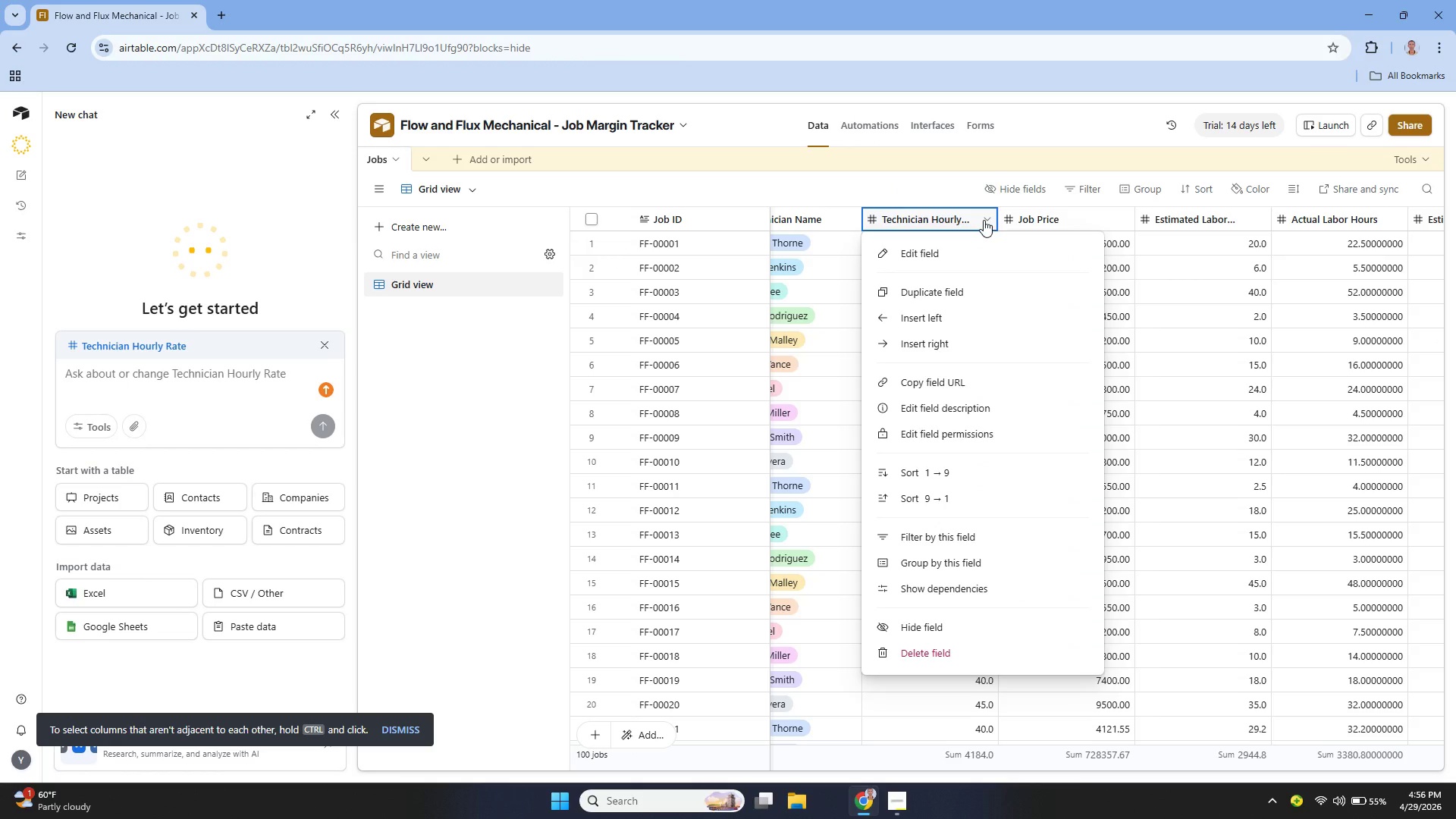 
left_click([940, 256])
 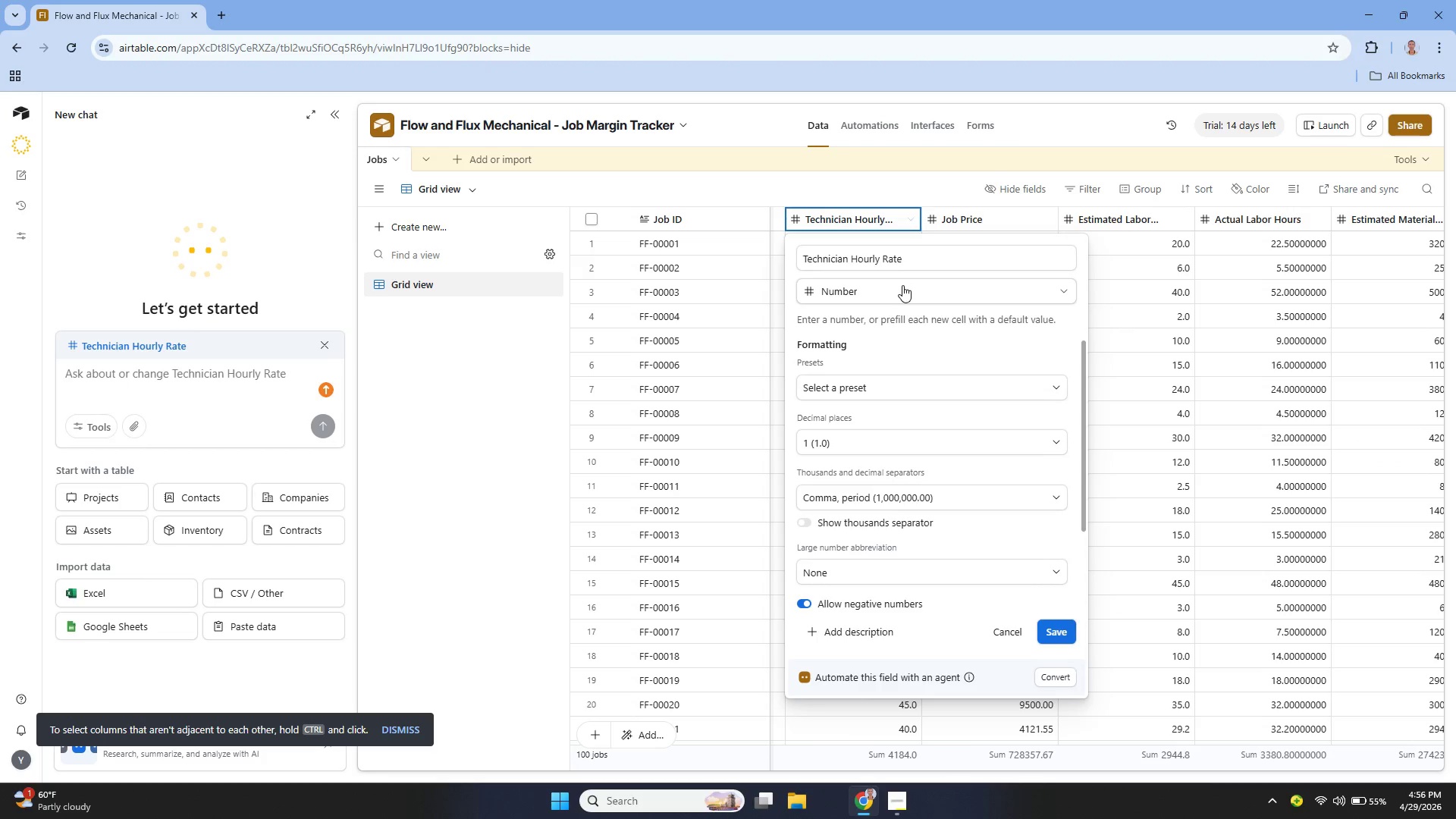 
left_click([871, 294])
 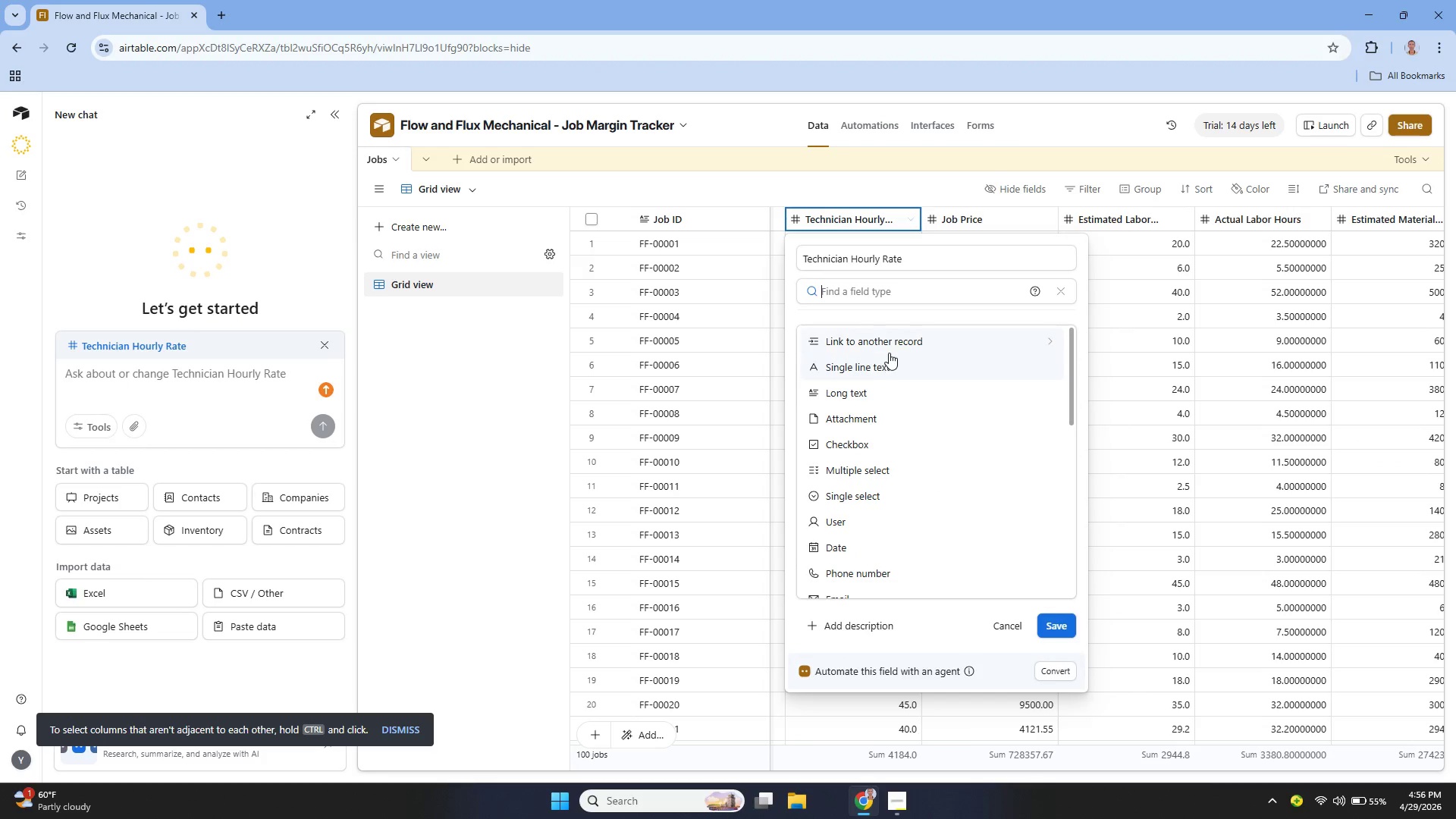 
scroll: coordinate [892, 390], scroll_direction: down, amount: 1.0
 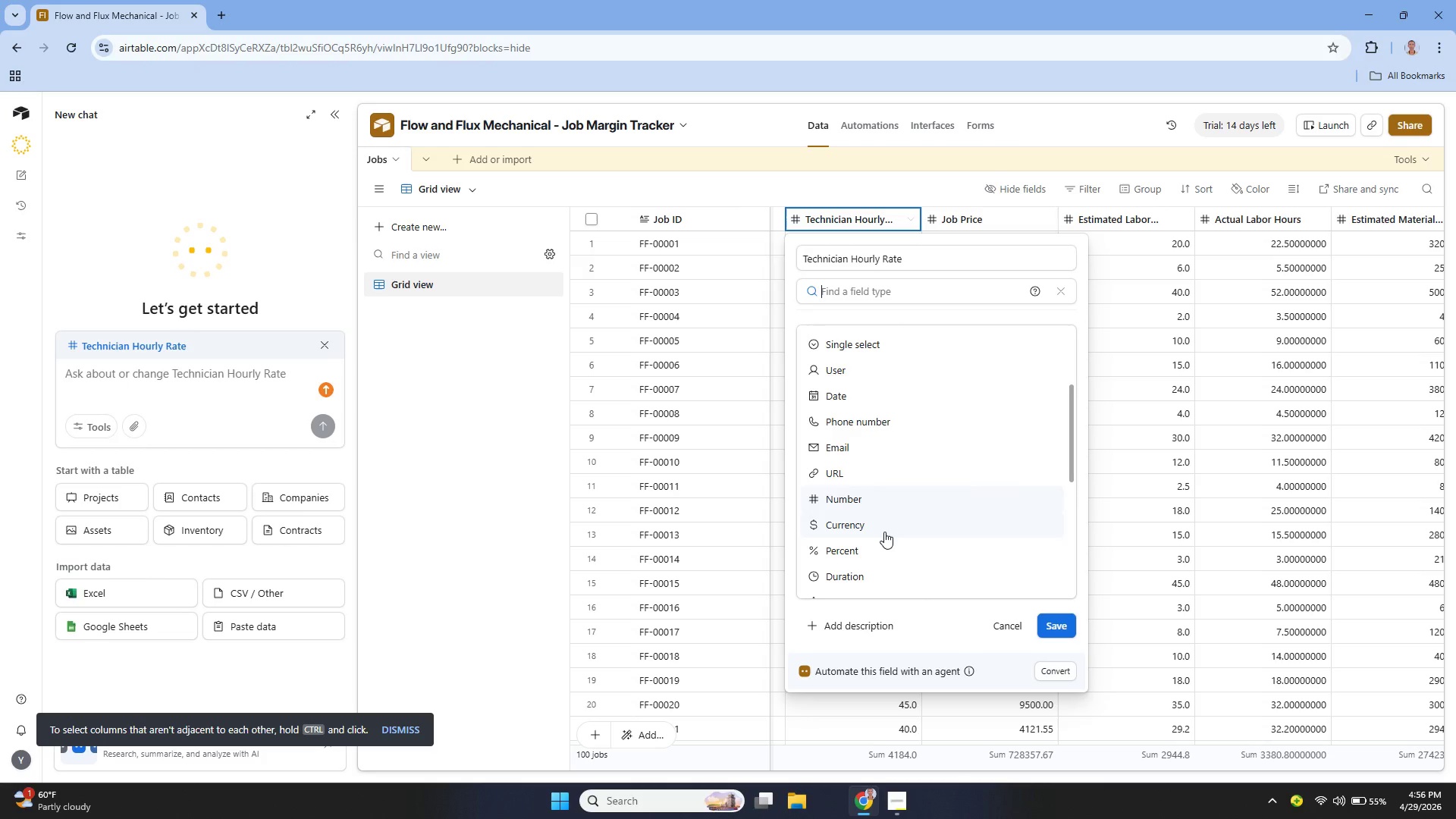 
left_click([880, 528])
 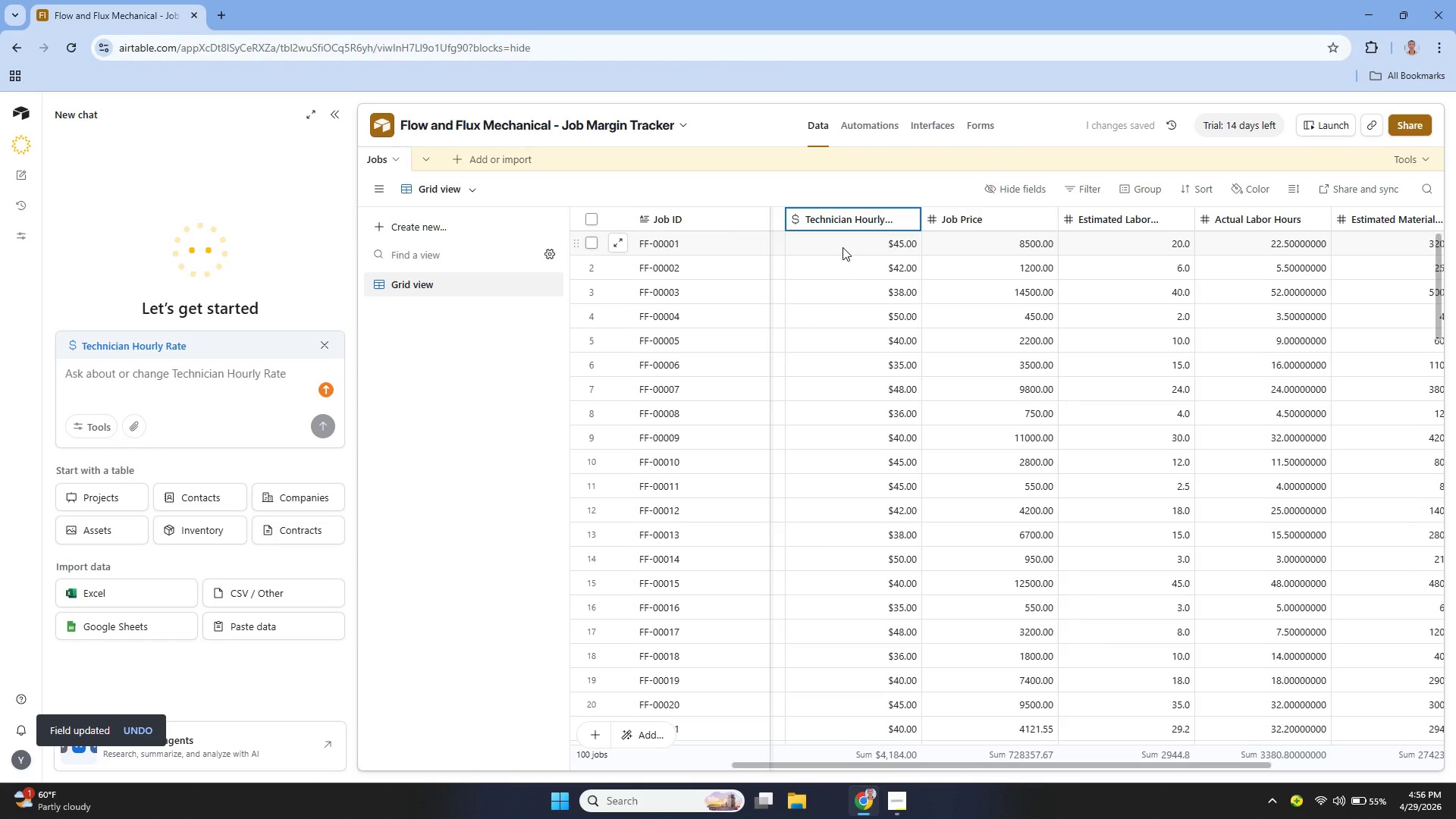 
wait(11.75)
 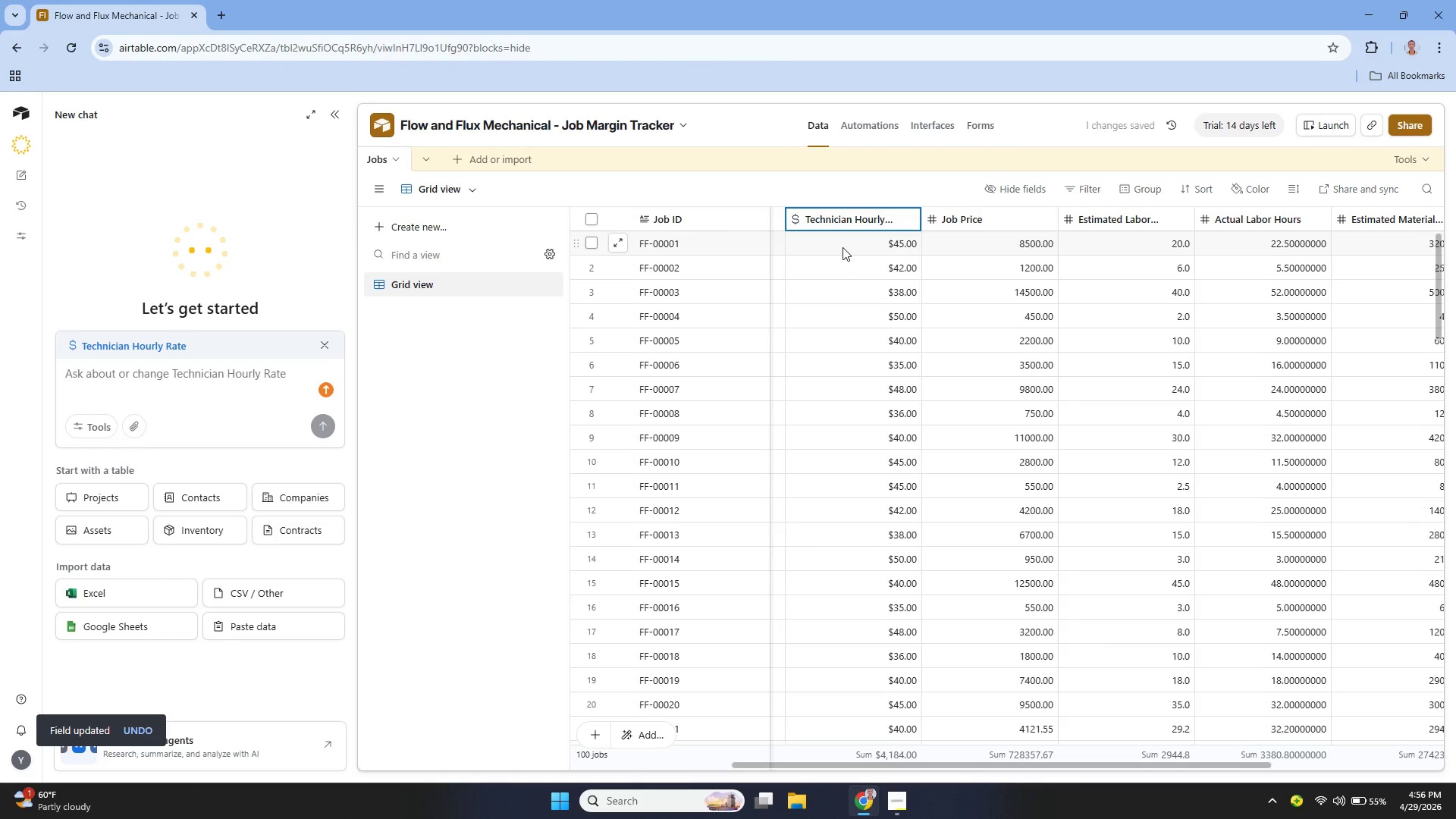 
left_click_drag(start_coordinate=[829, 764], to_coordinate=[643, 805])
 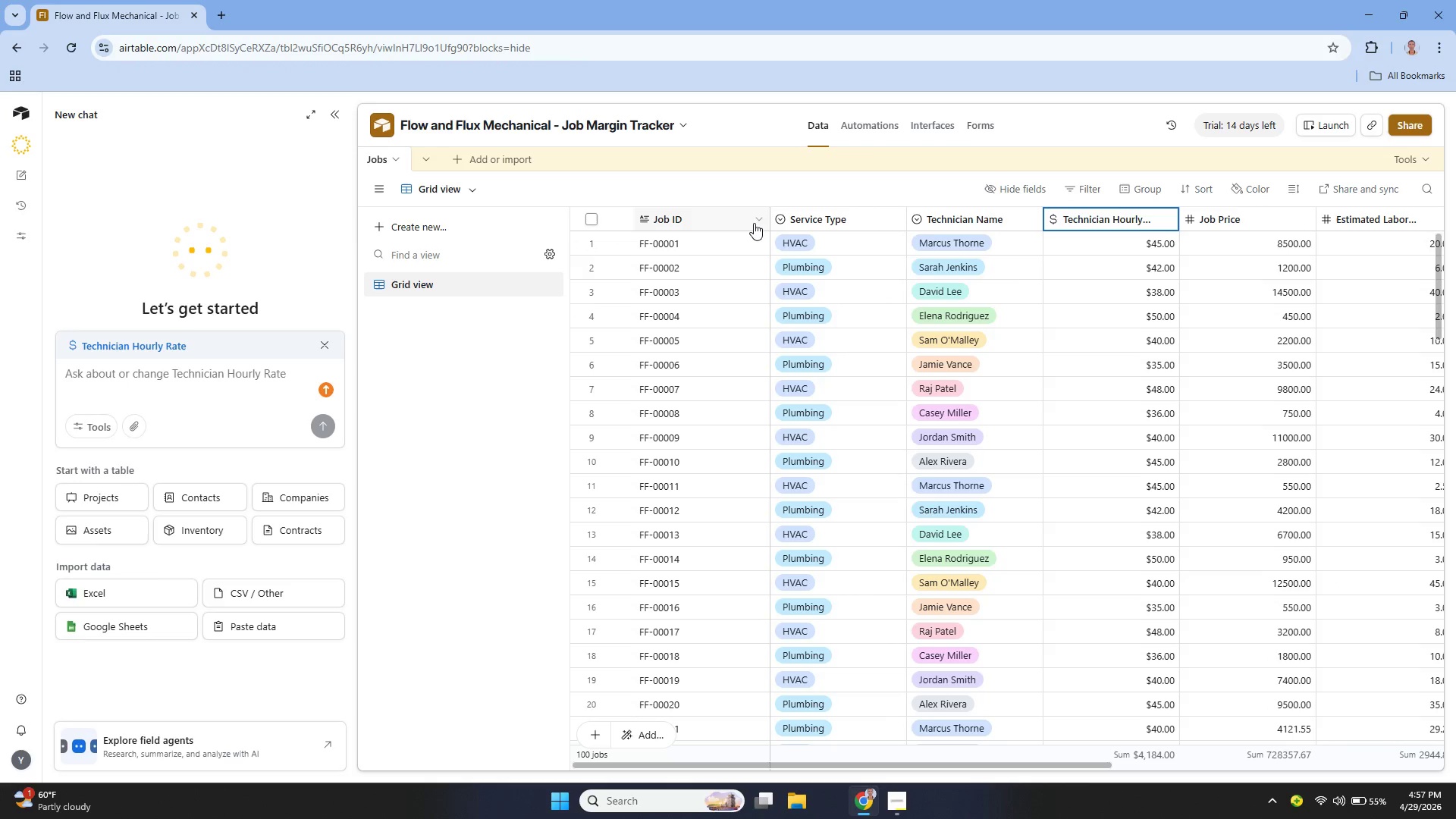 
left_click([758, 220])
 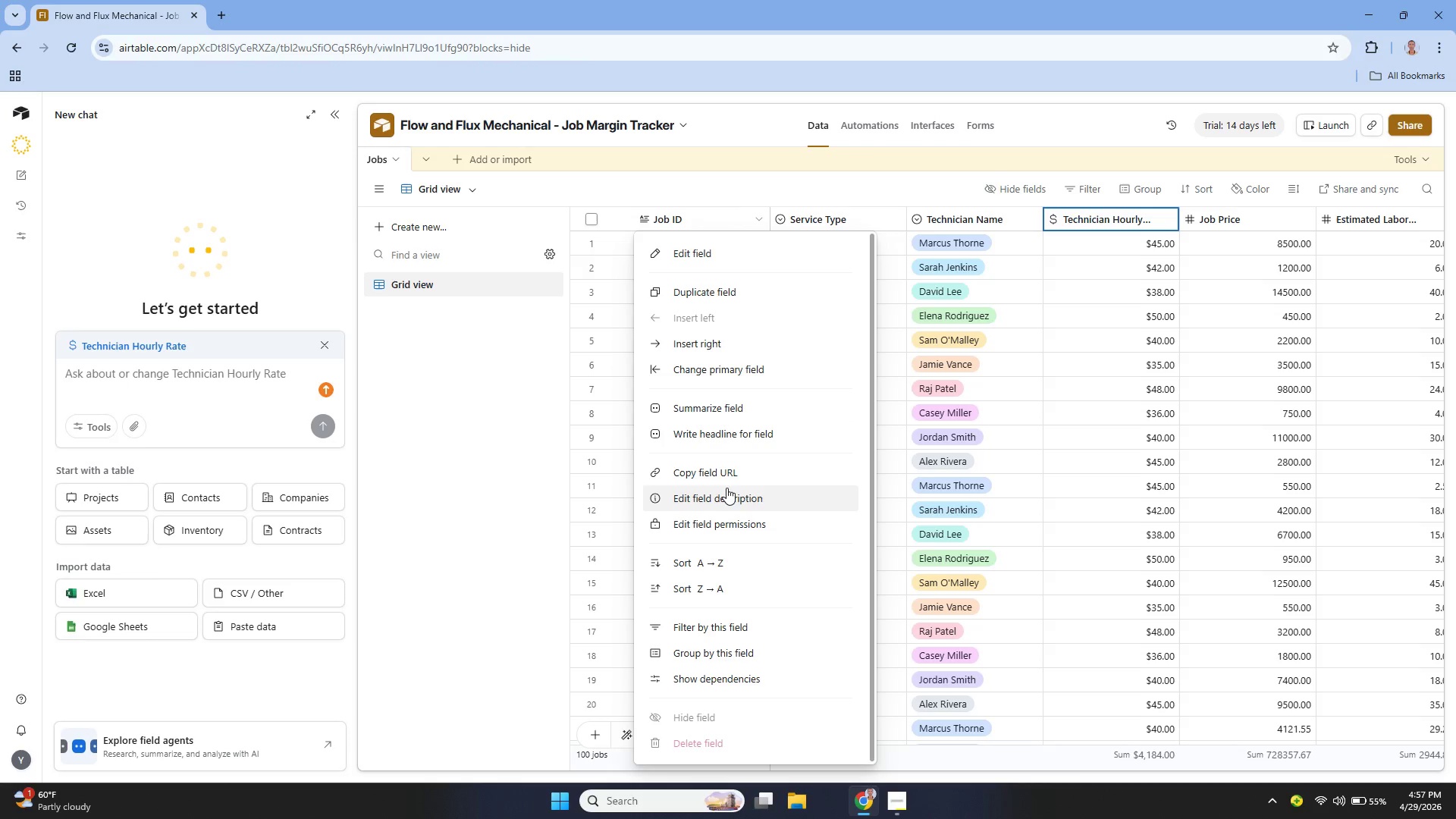 
wait(5.08)
 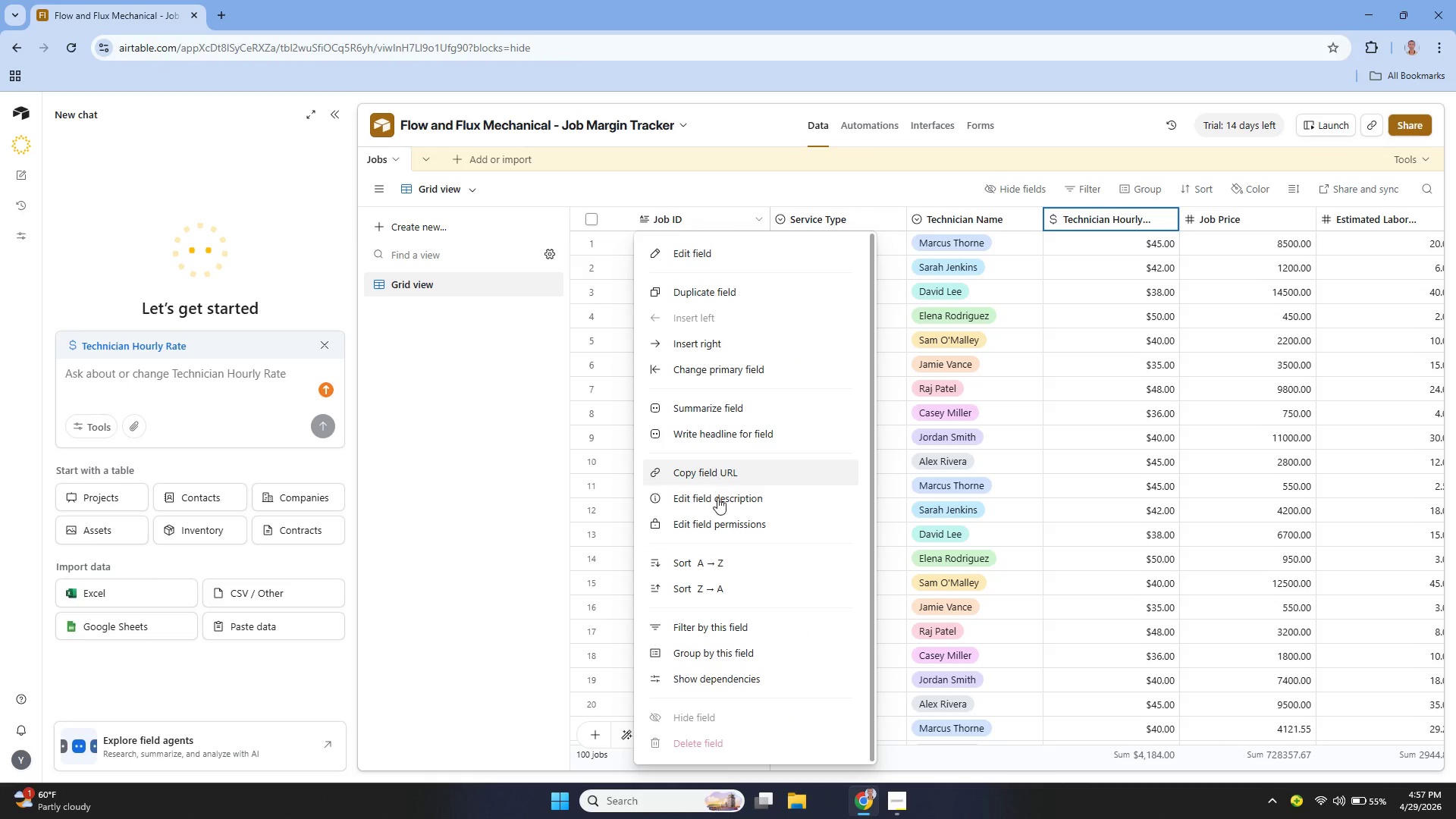 
left_click([711, 245])
 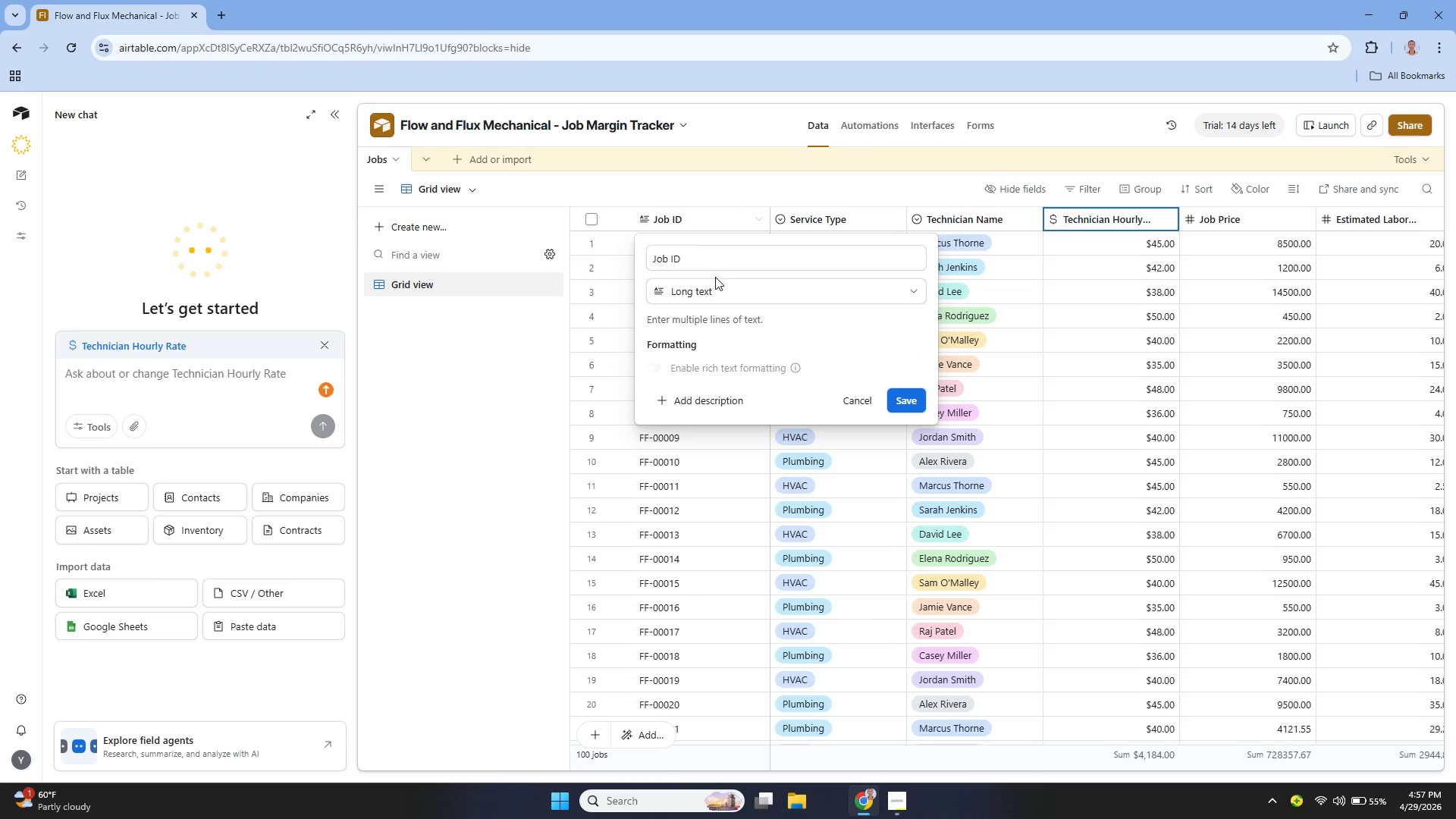 
wait(5.28)
 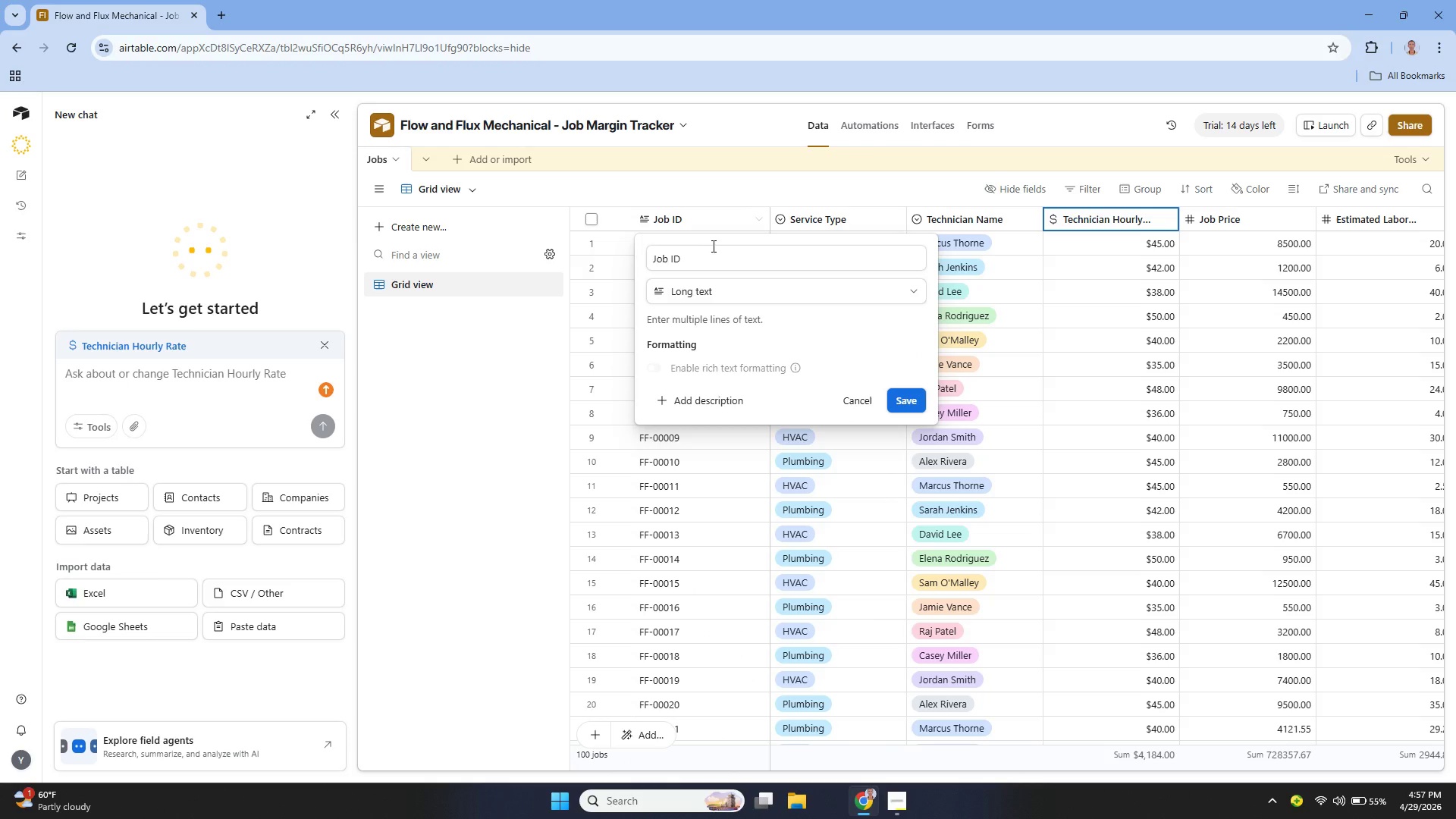 
left_click([713, 292])
 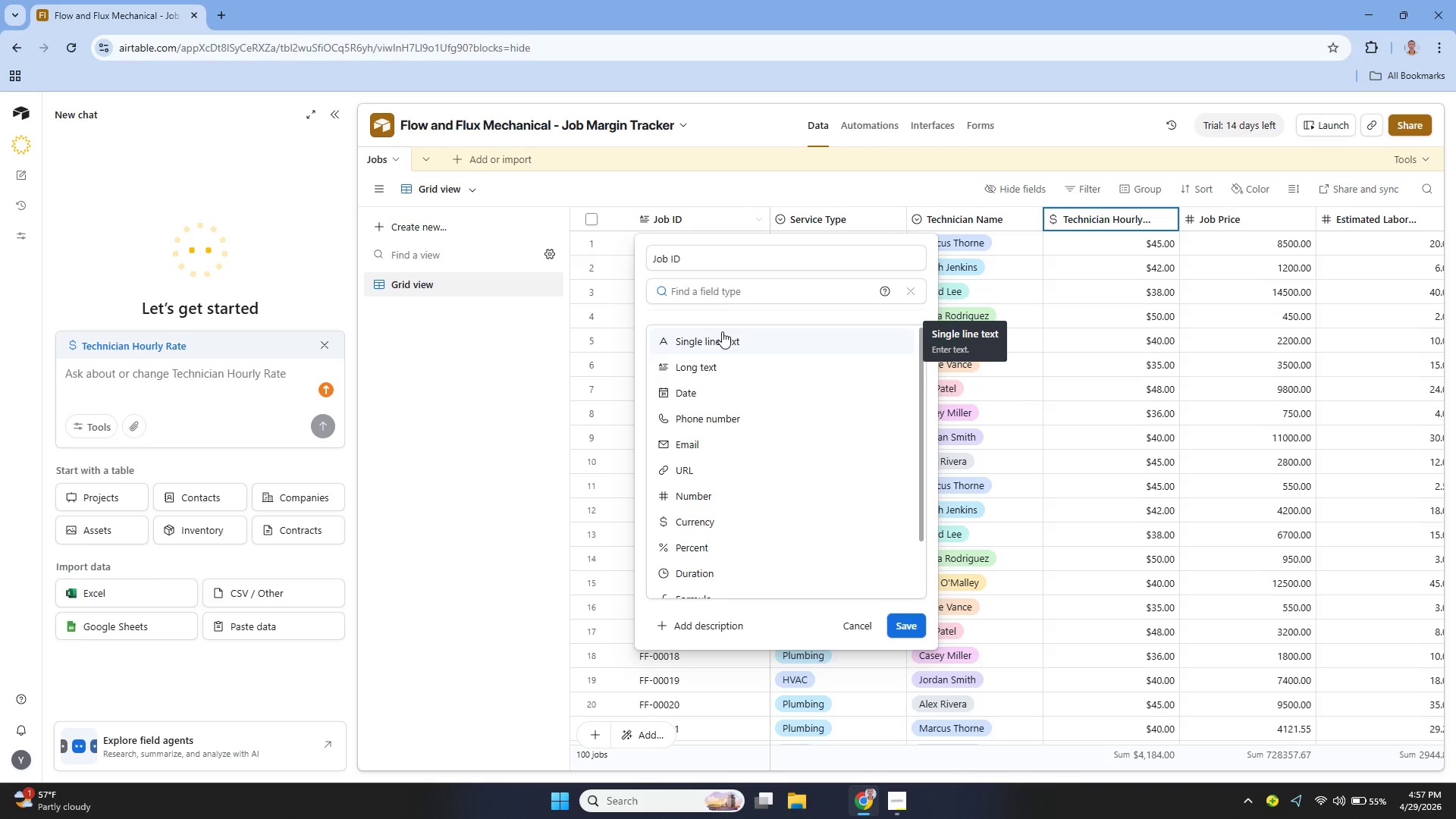 
left_click([722, 331])
 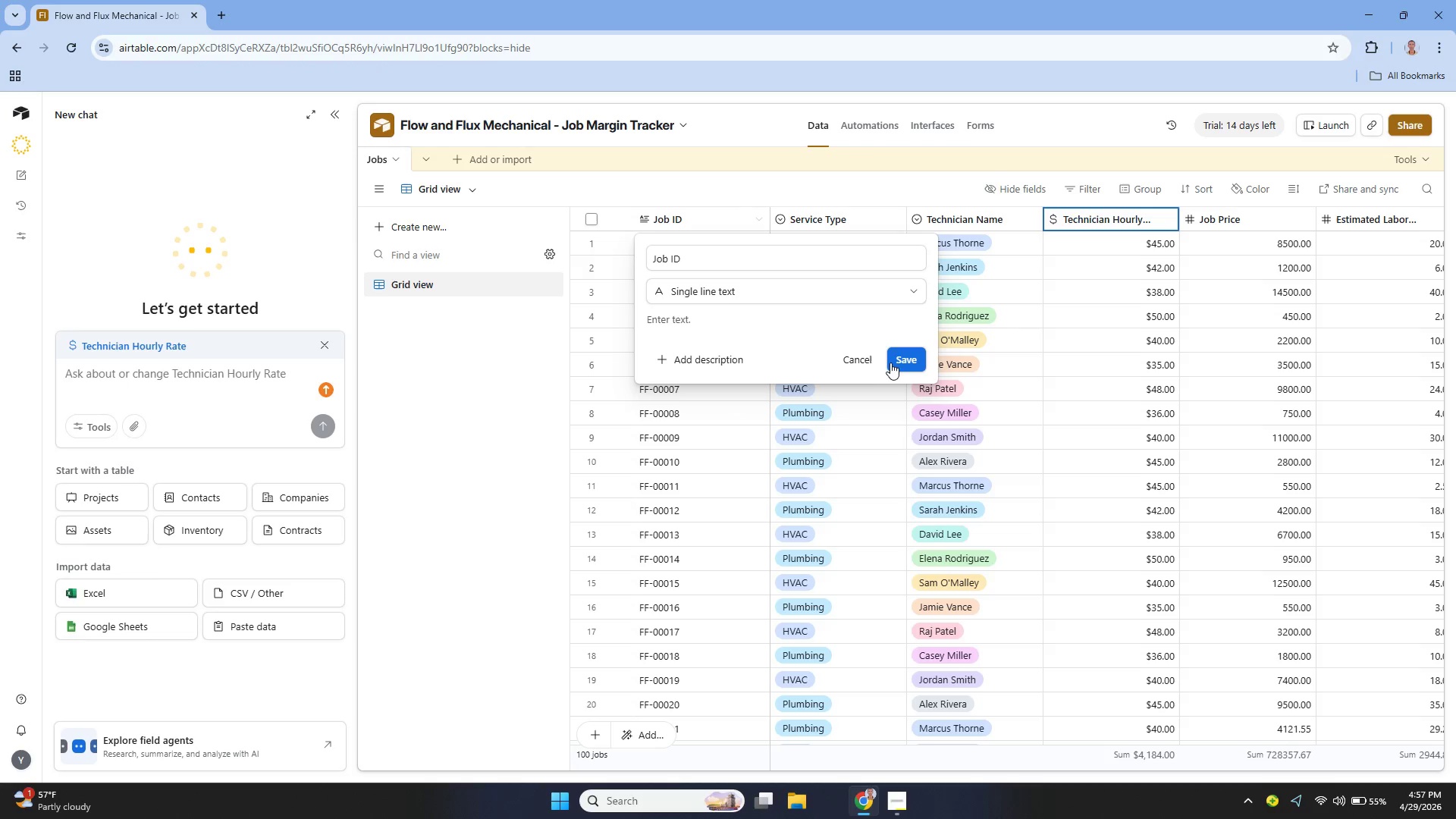 
left_click([894, 361])
 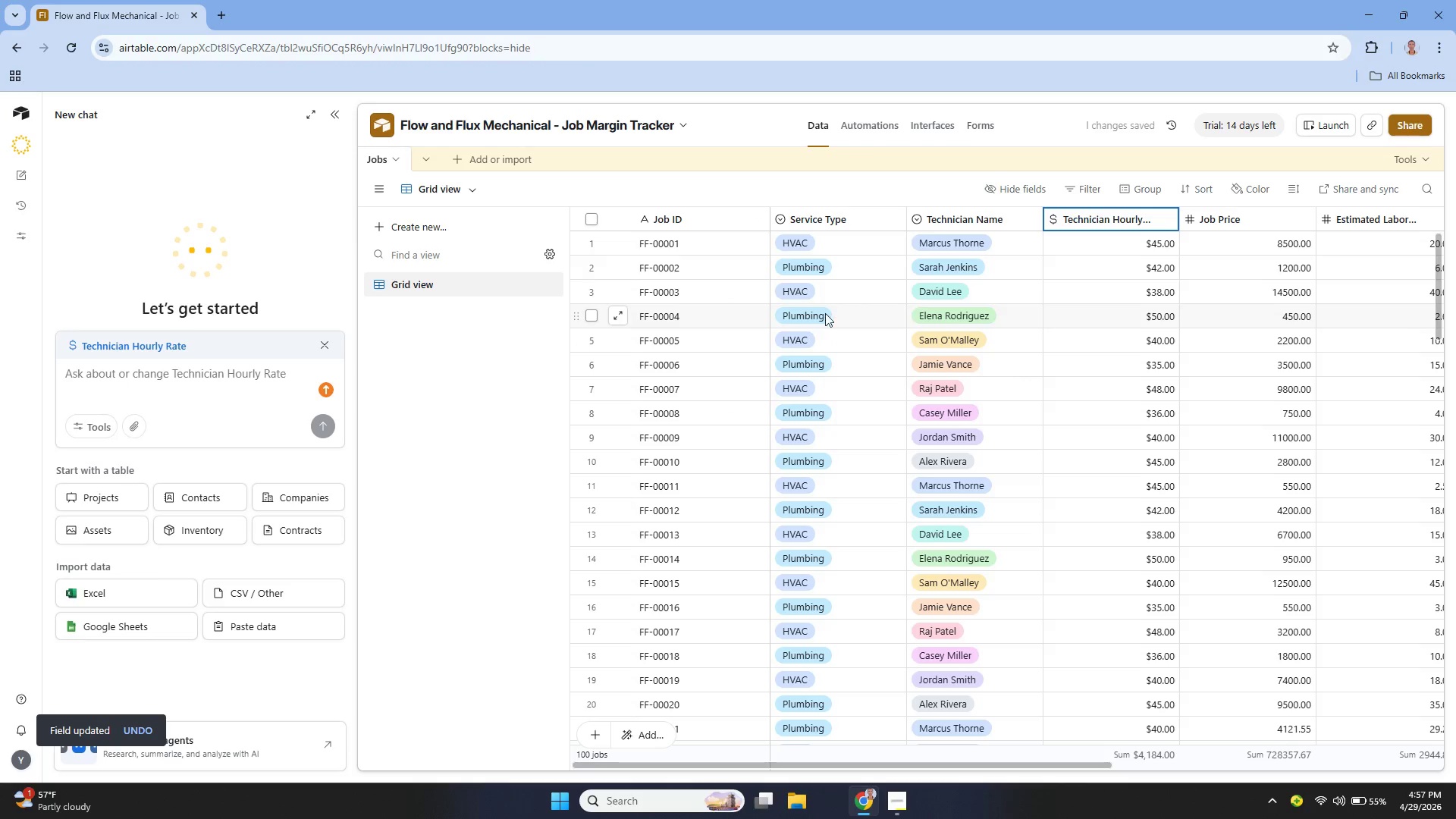 
mouse_move([893, 240])
 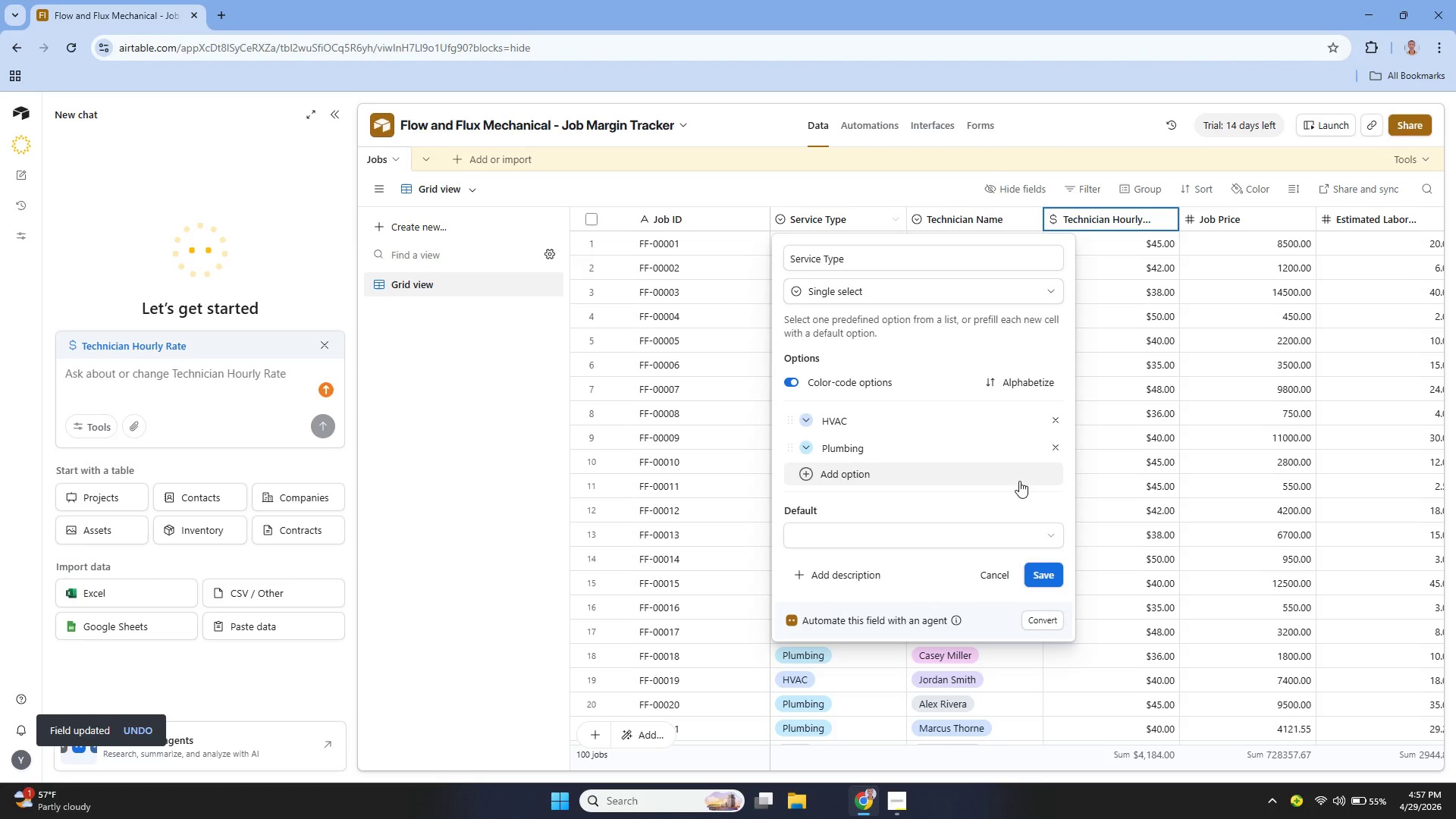 
wait(5.21)
 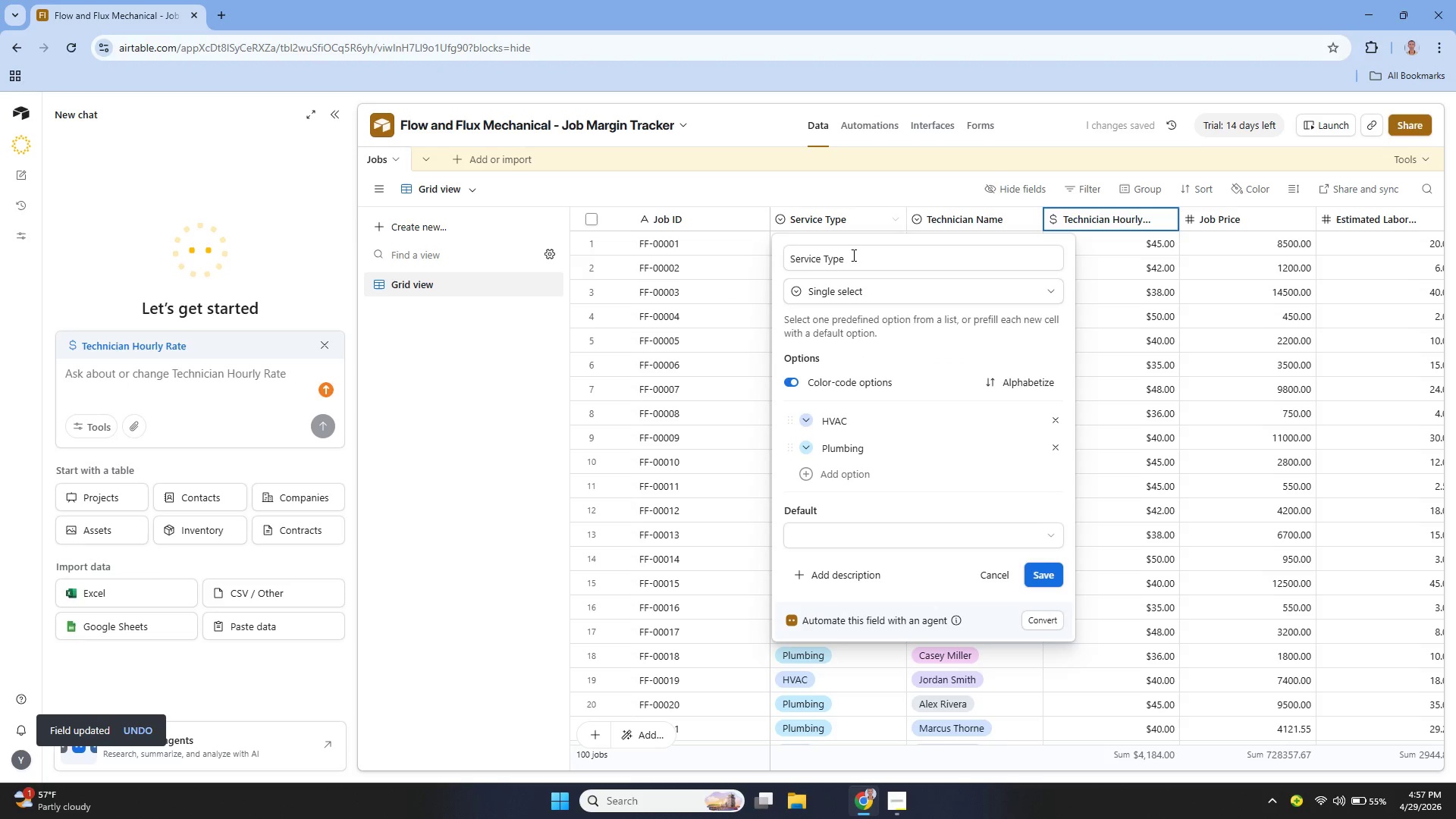 
left_click([999, 581])
 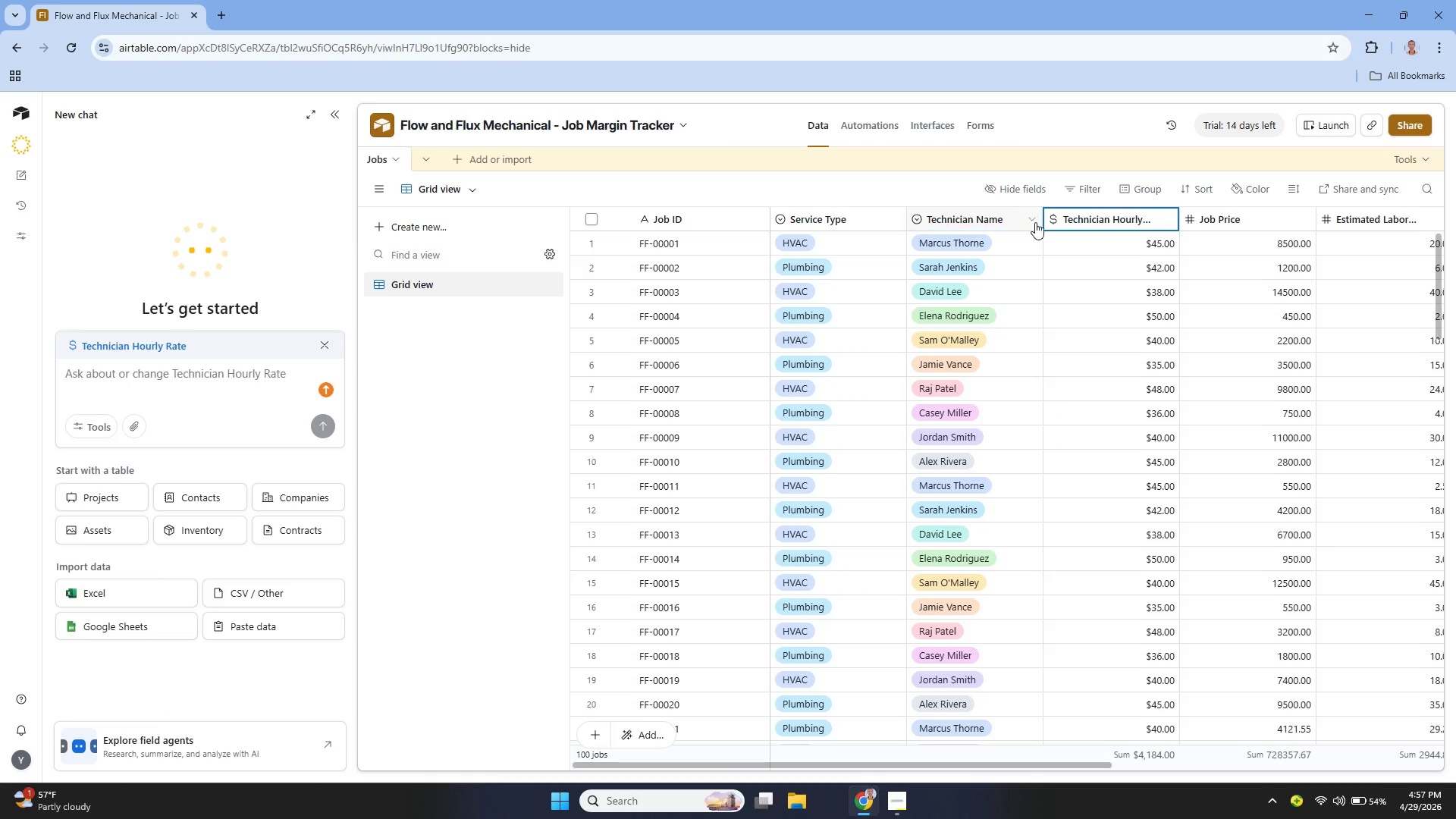 
left_click([1031, 220])
 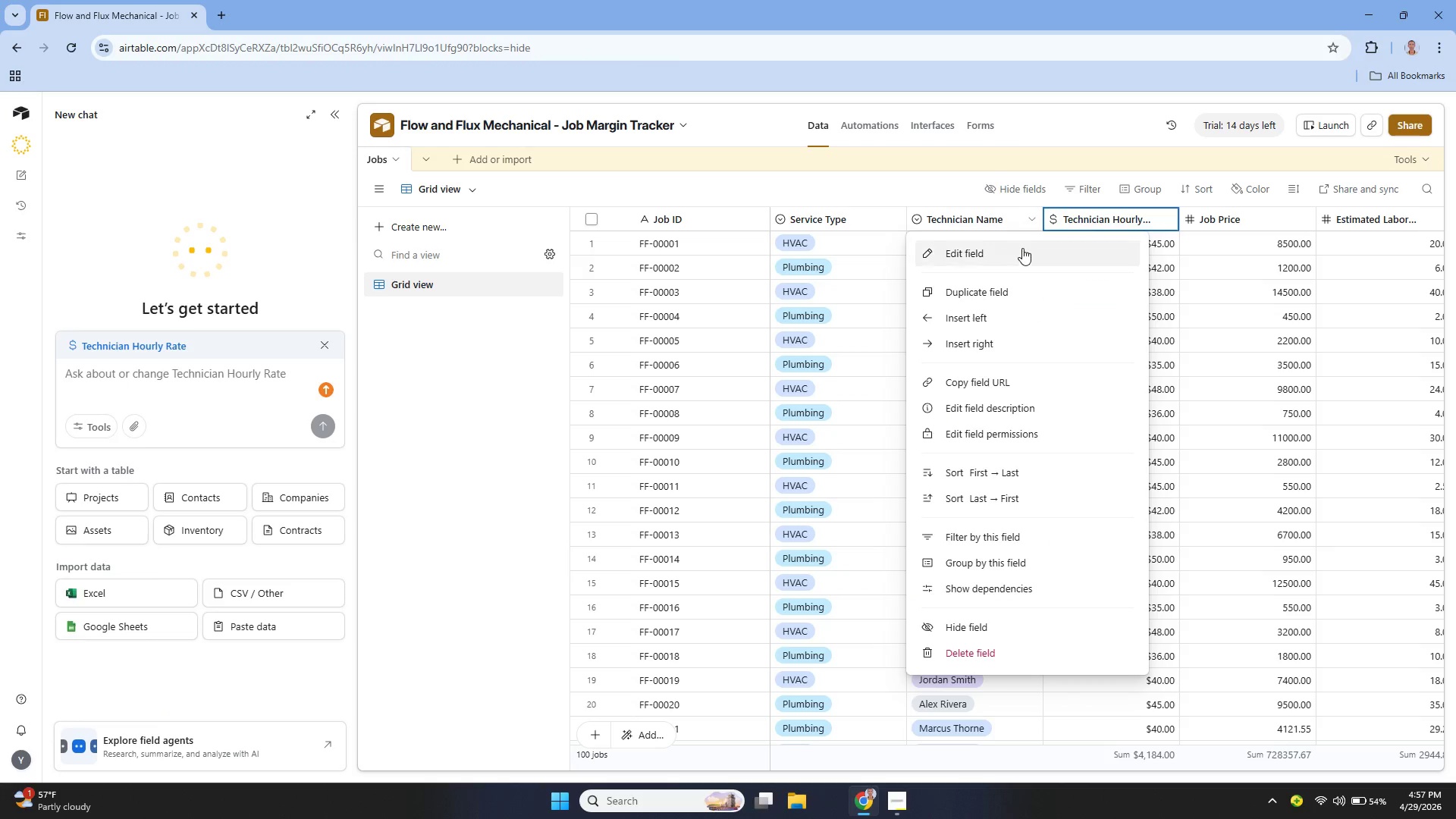 
left_click([981, 256])
 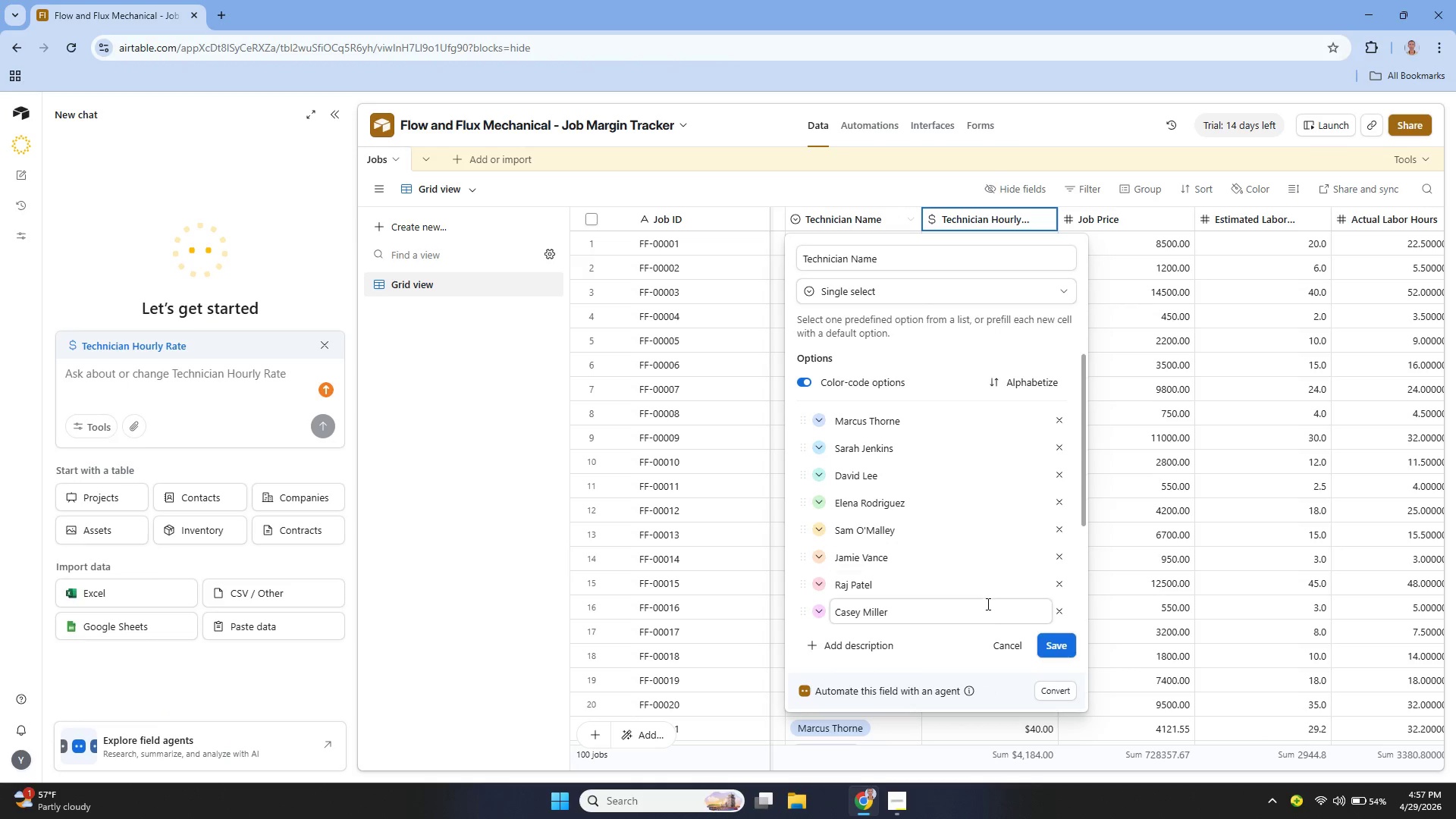 
left_click([1010, 654])
 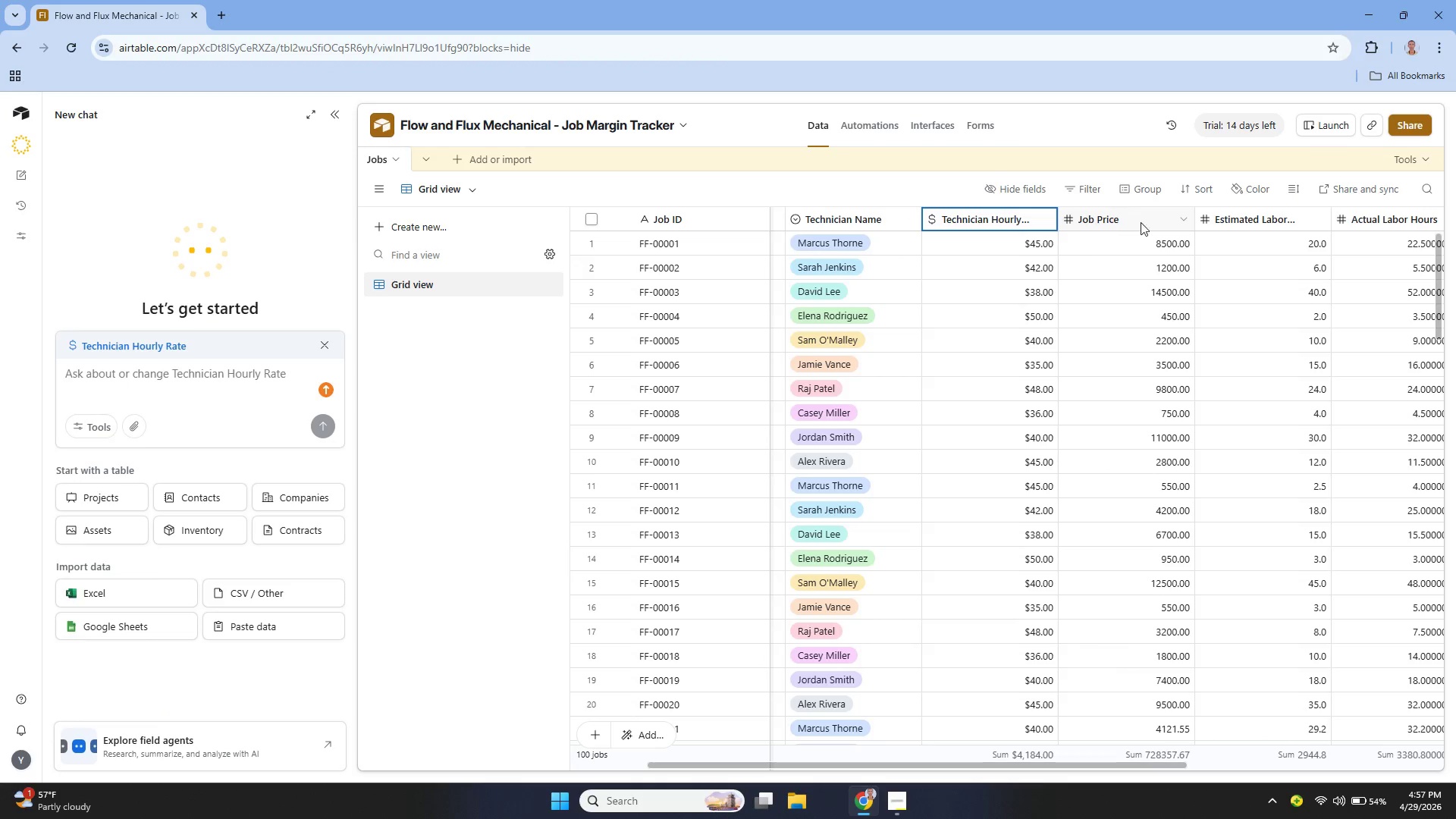 
left_click([1181, 219])
 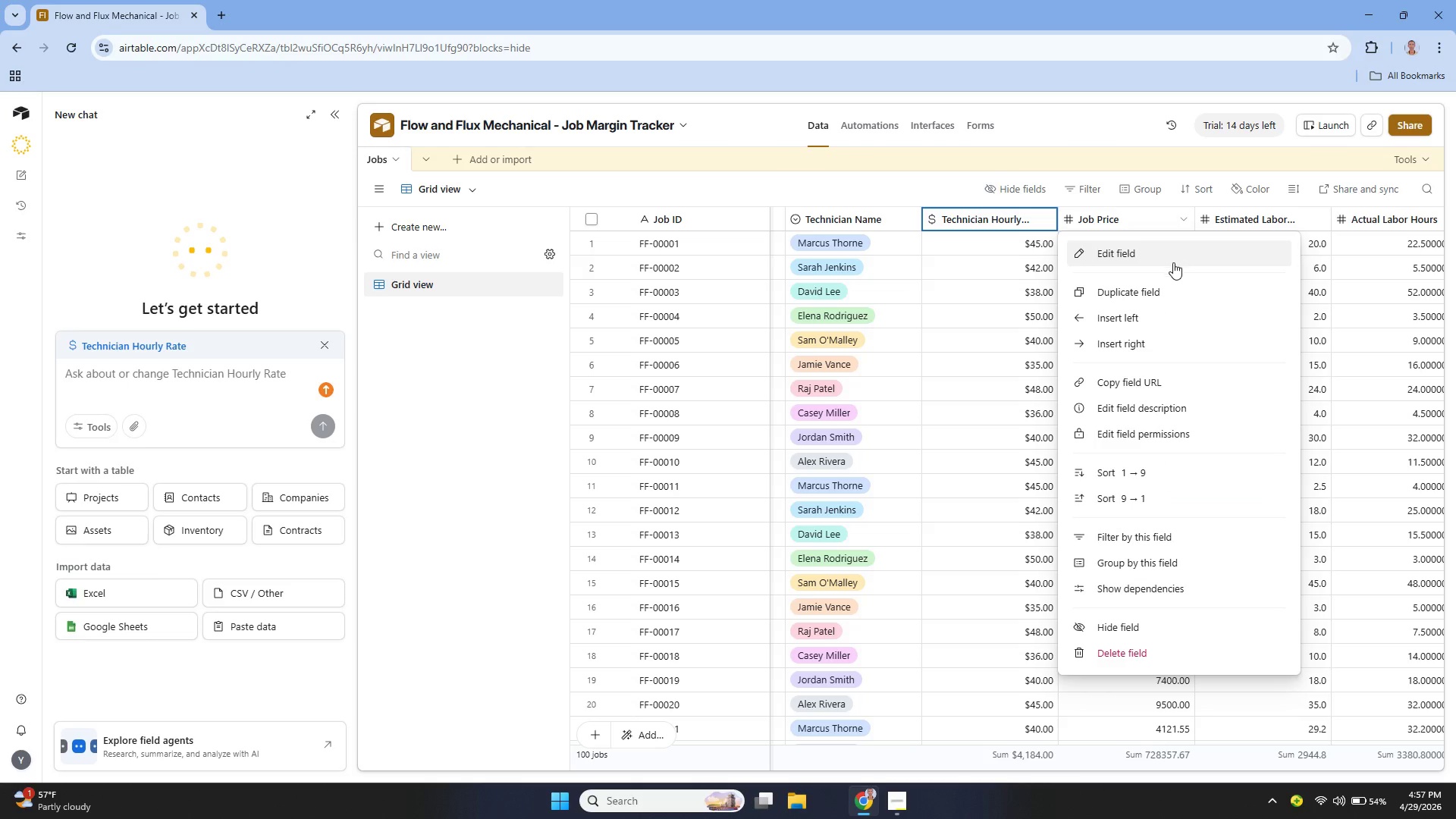 
left_click([1165, 259])
 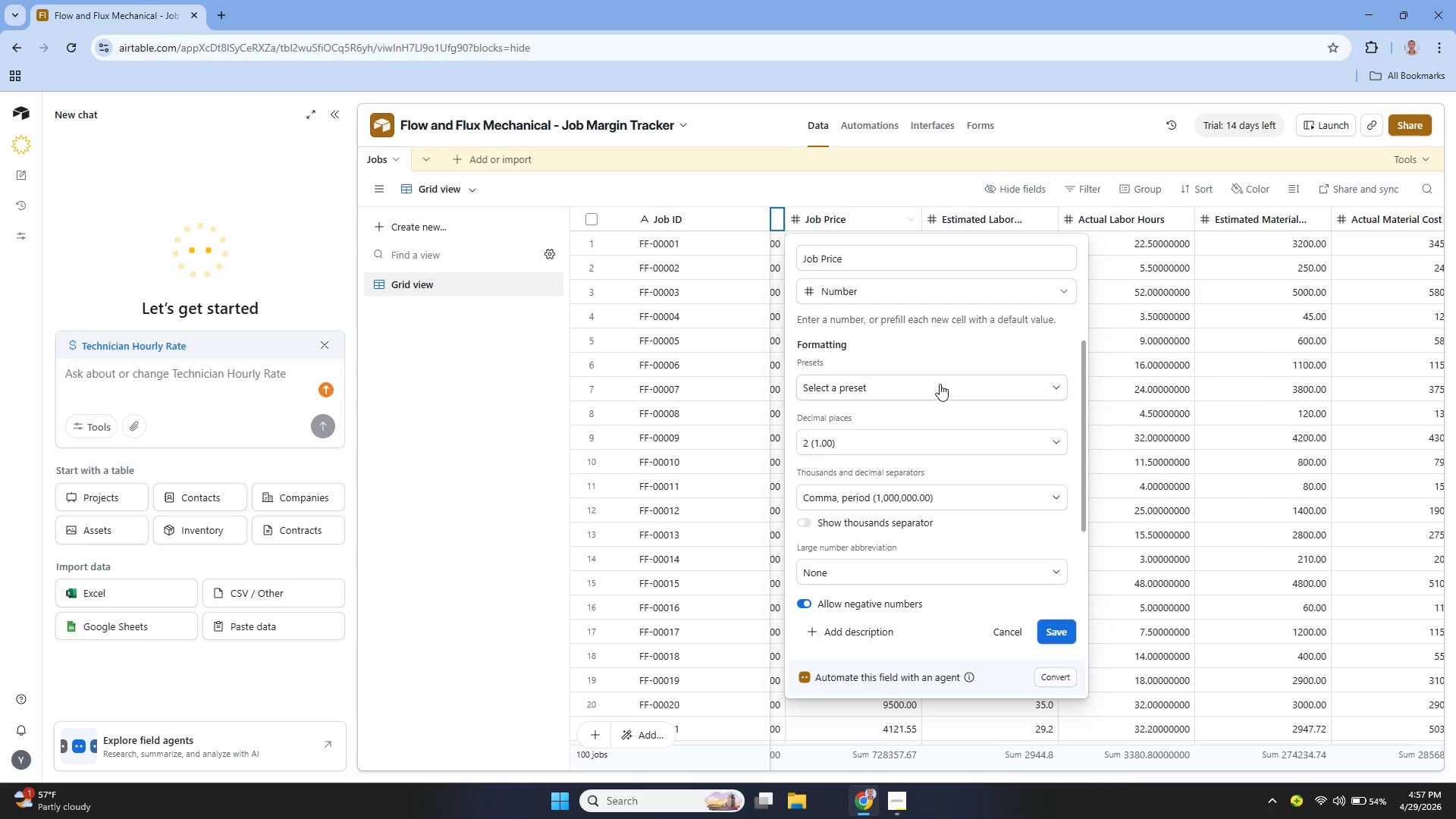 
left_click([912, 298])
 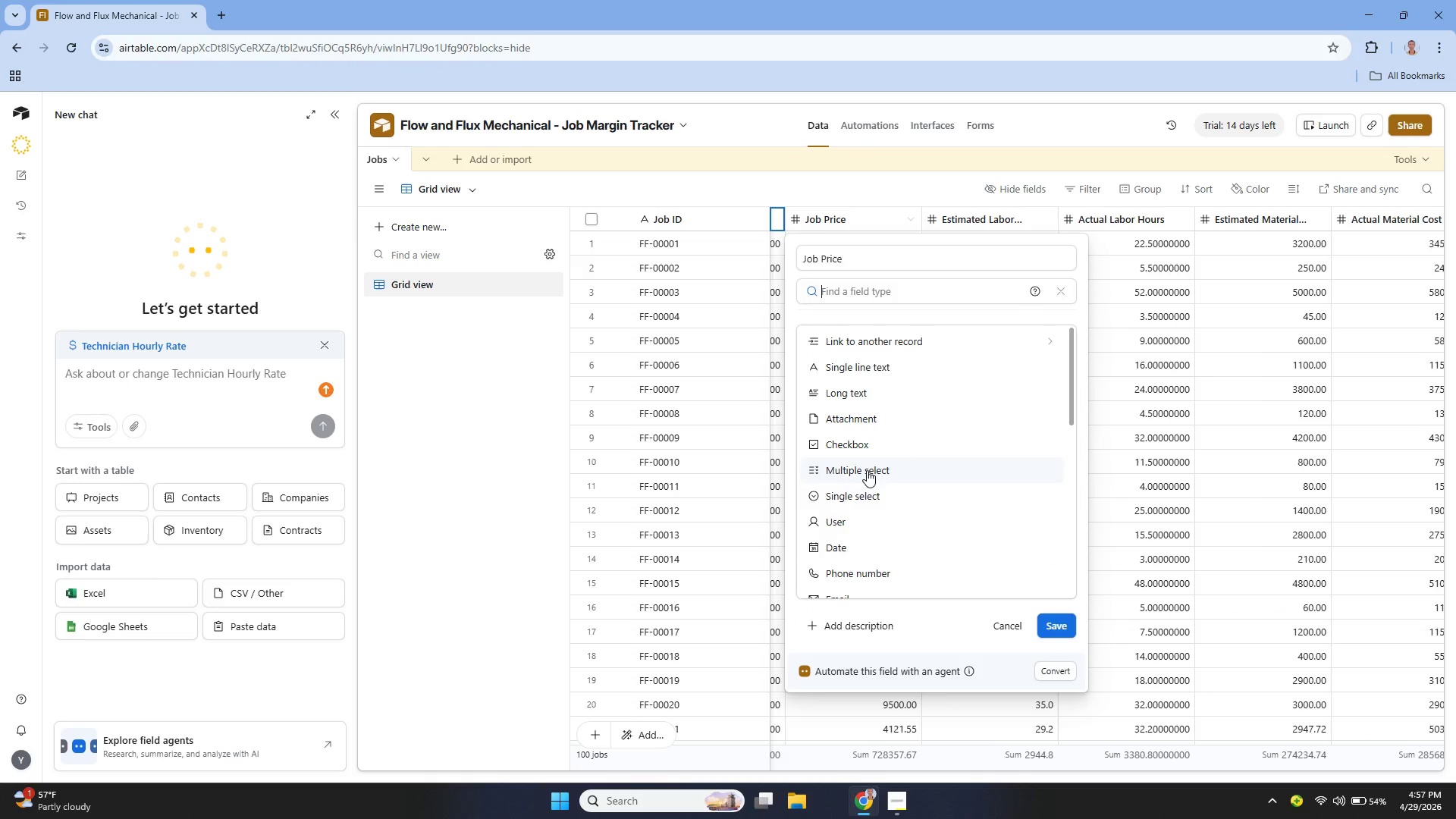 
scroll: coordinate [867, 431], scroll_direction: down, amount: 3.0
 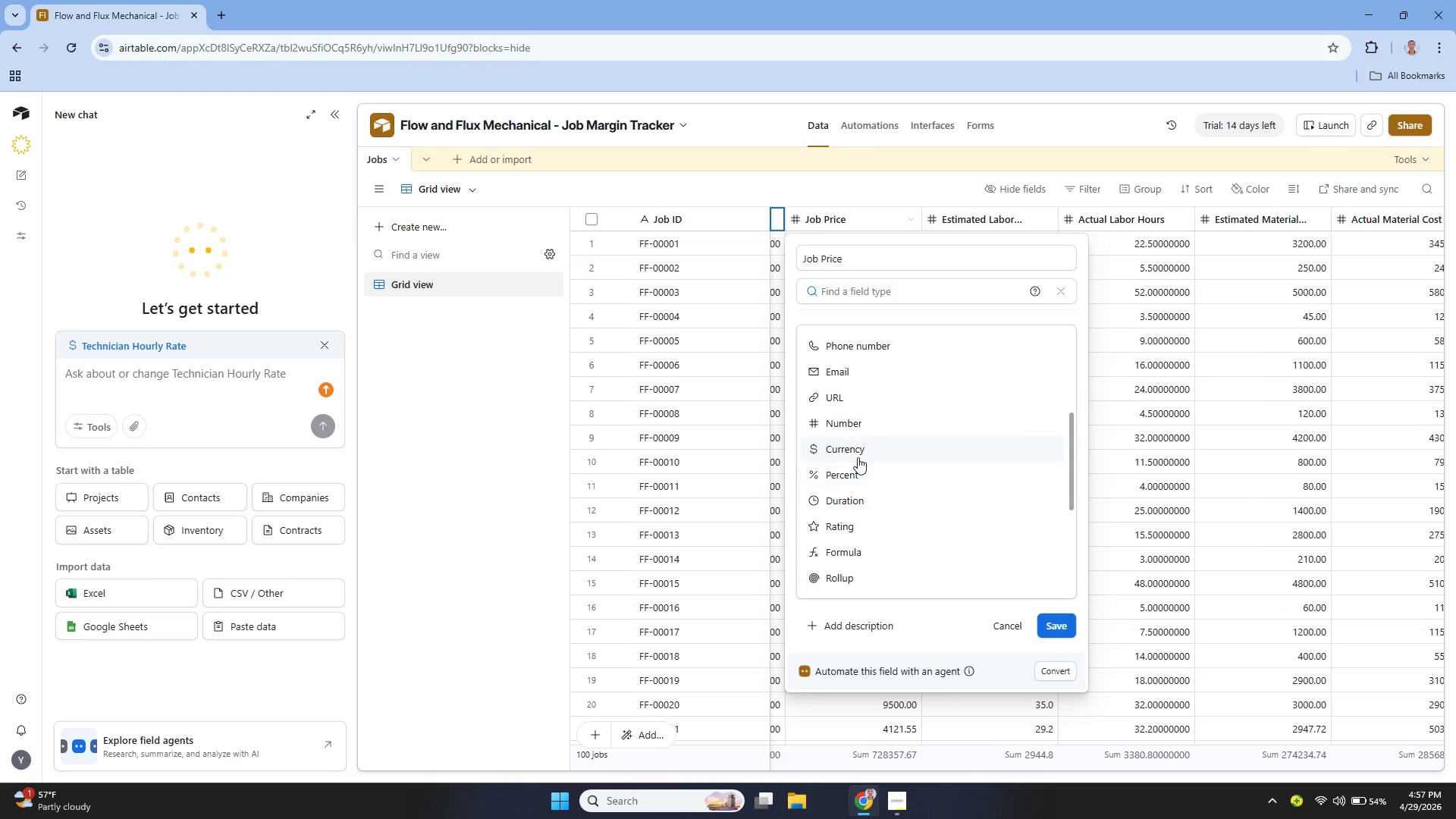 
left_click([855, 454])
 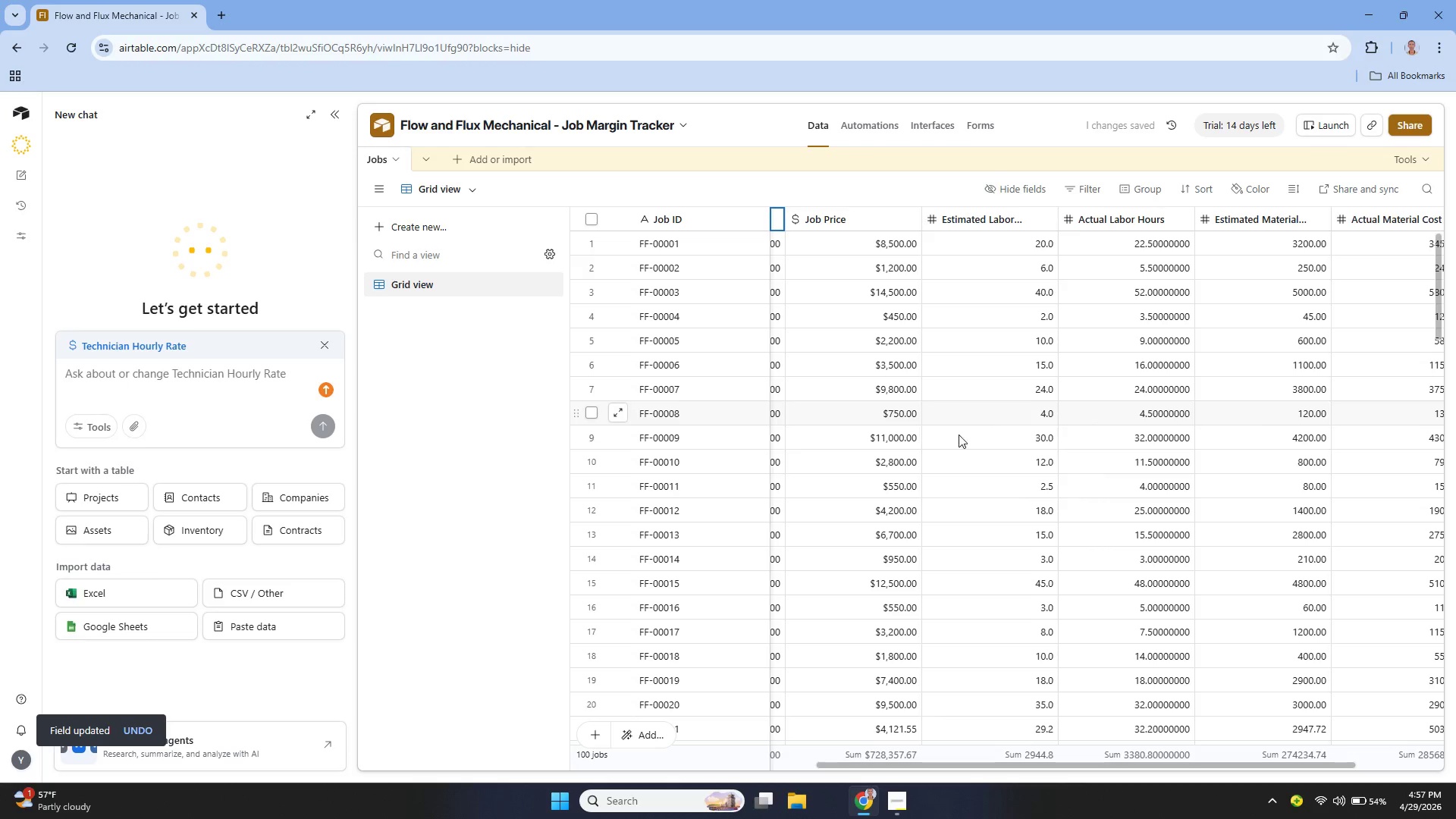 
wait(5.03)
 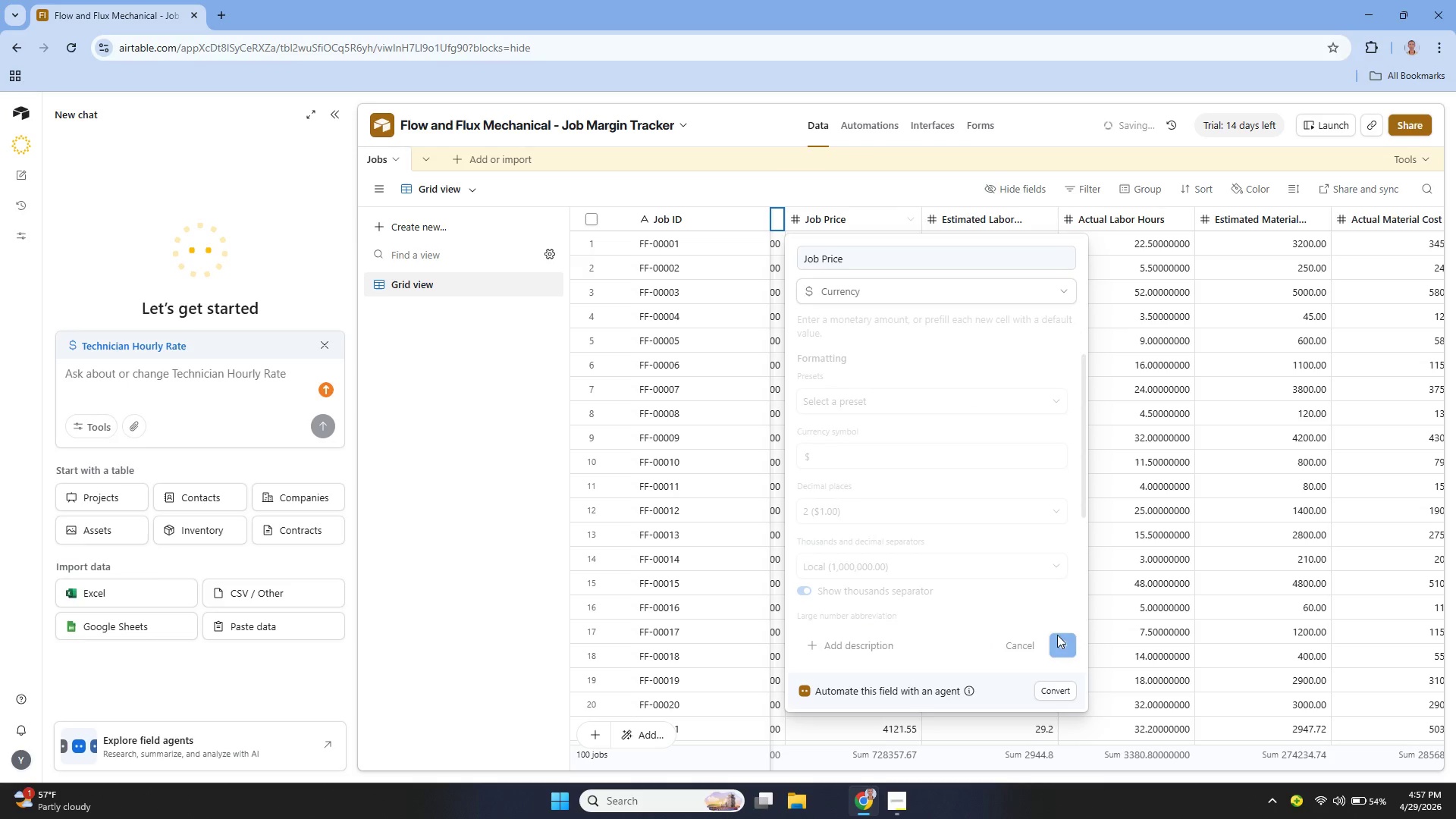 
left_click_drag(start_coordinate=[899, 764], to_coordinate=[949, 794])
 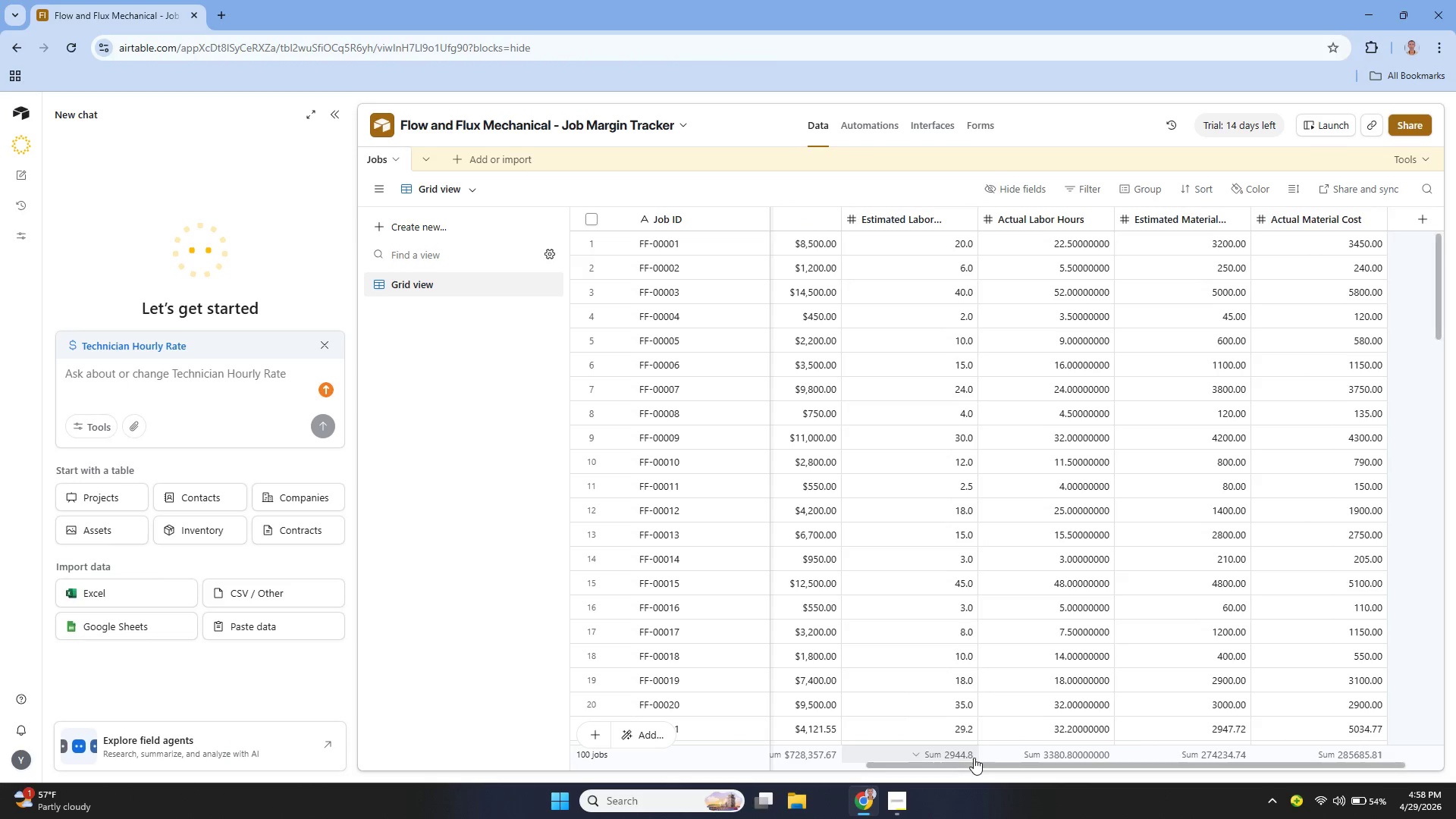 
left_click([969, 761])
 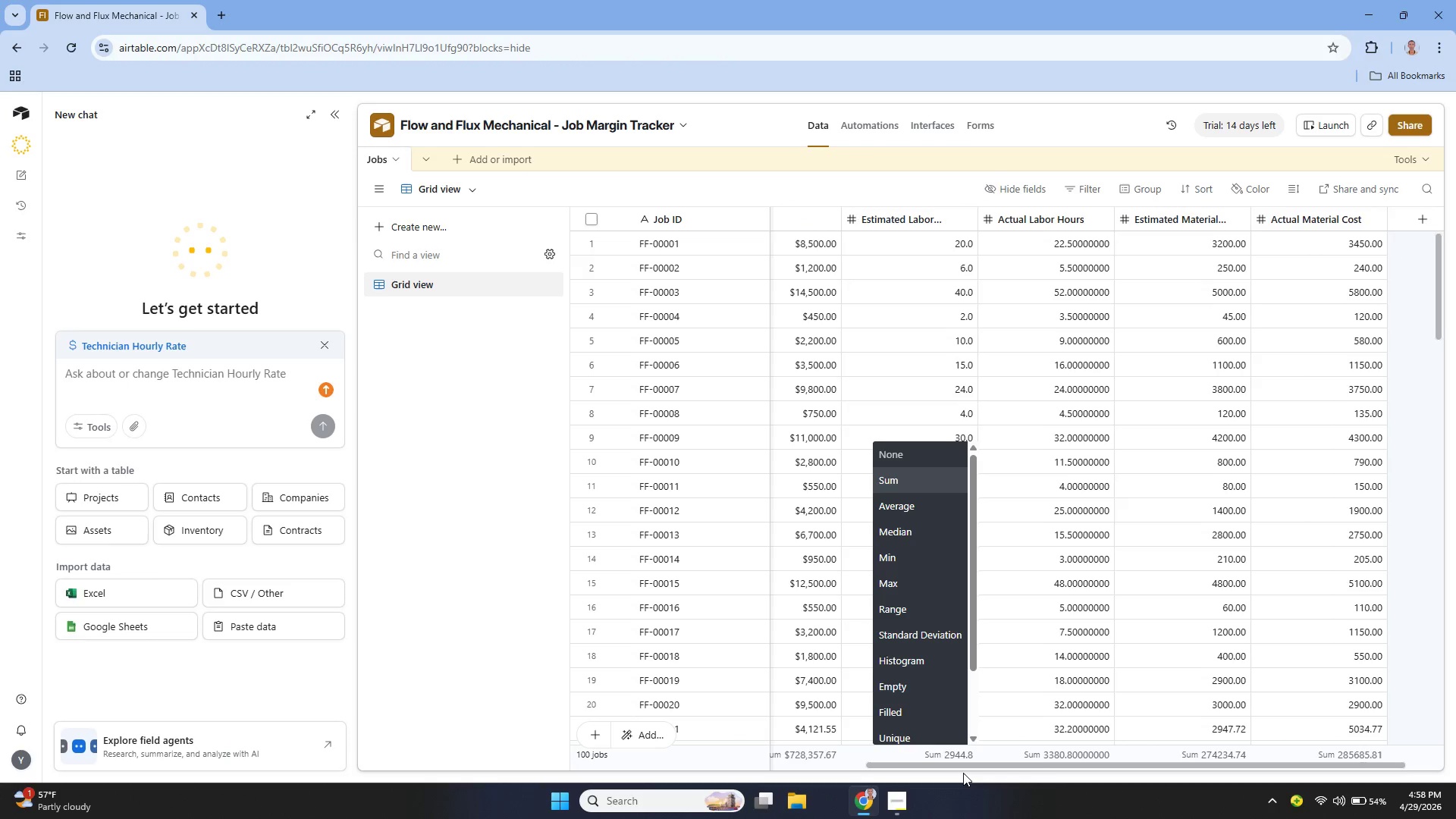 
left_click([963, 773])
 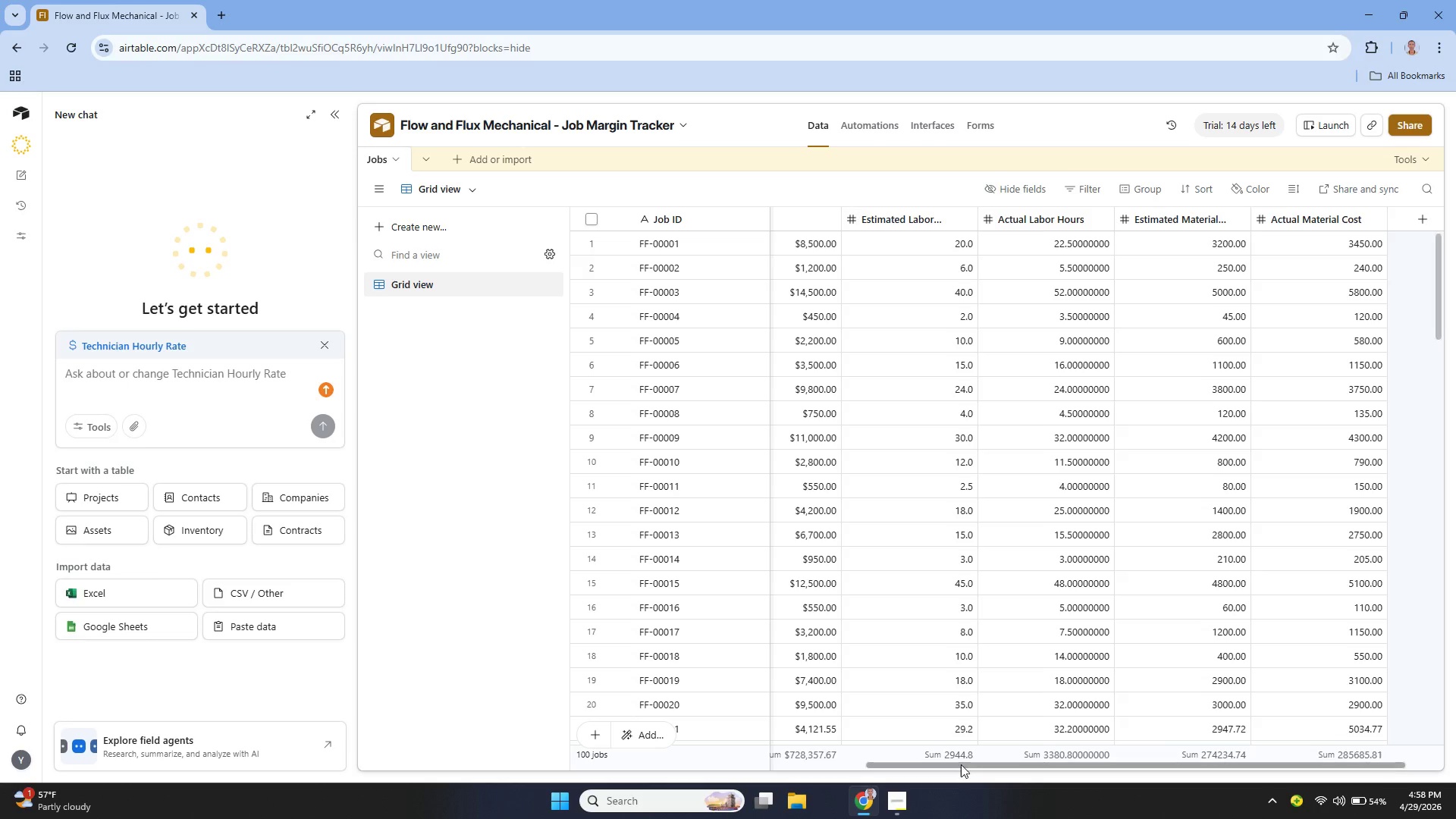 
left_click_drag(start_coordinate=[961, 764], to_coordinate=[994, 760])
 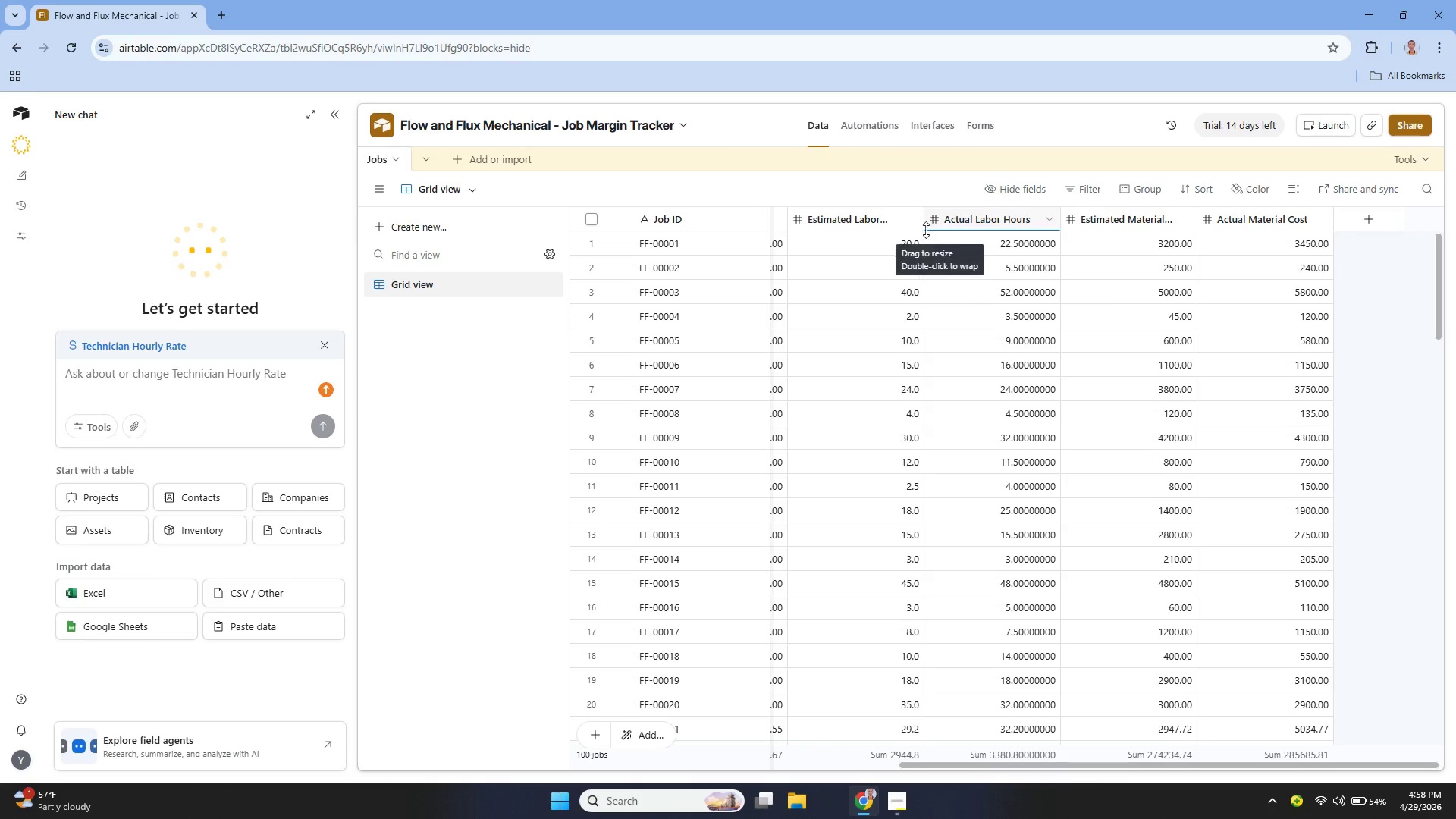 
wait(6.22)
 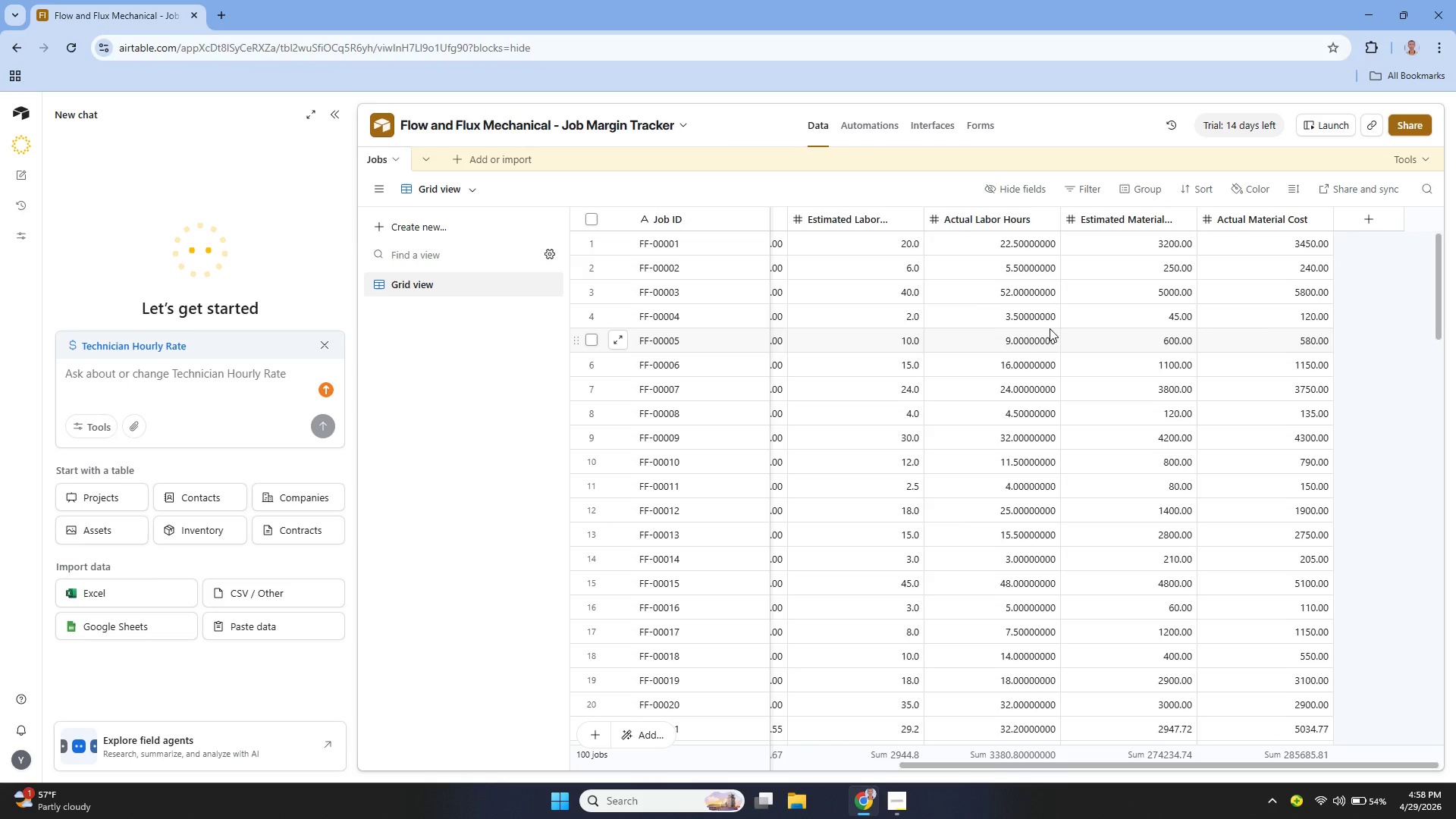 
left_click([913, 222])
 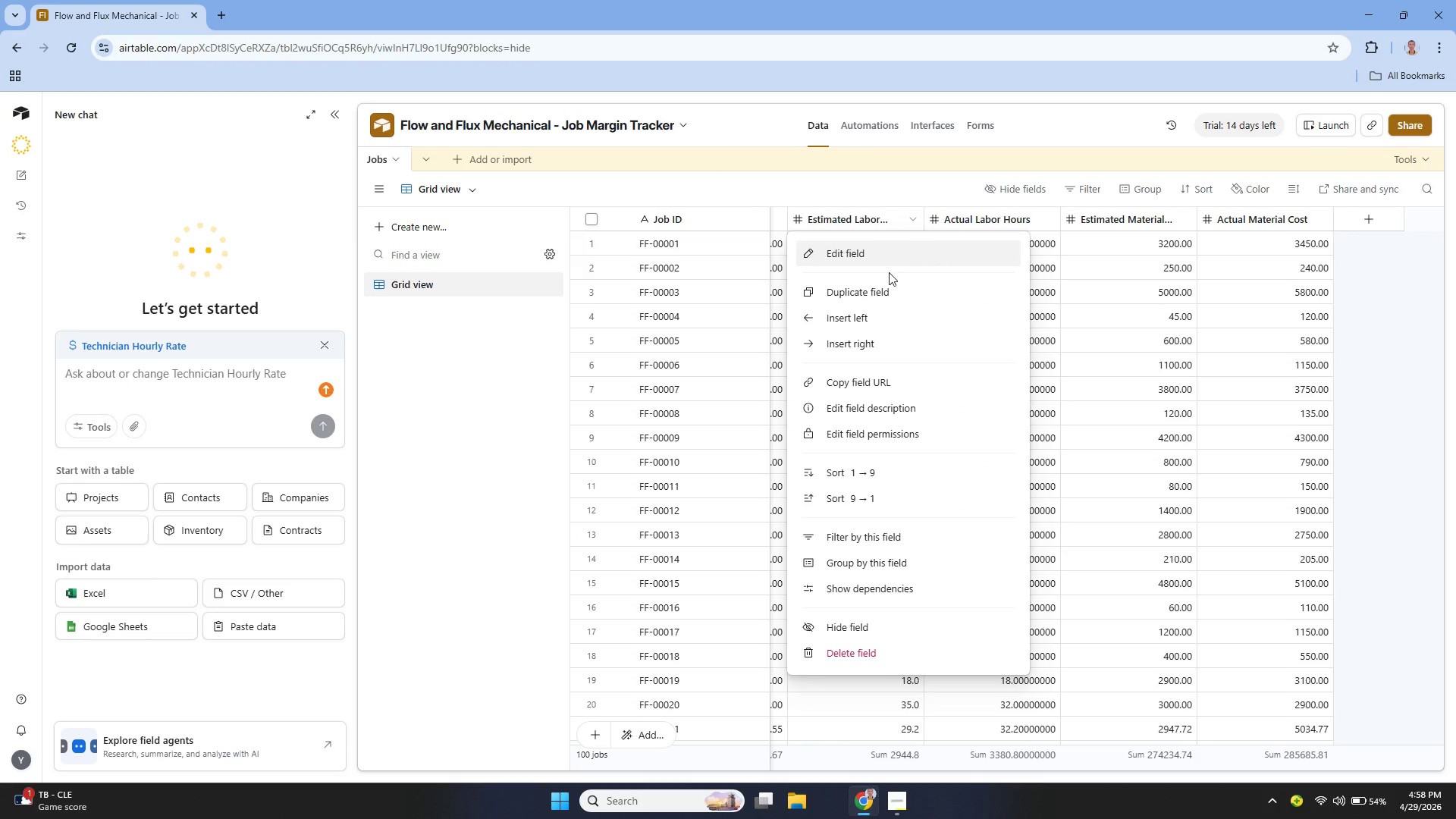 
left_click([874, 255])
 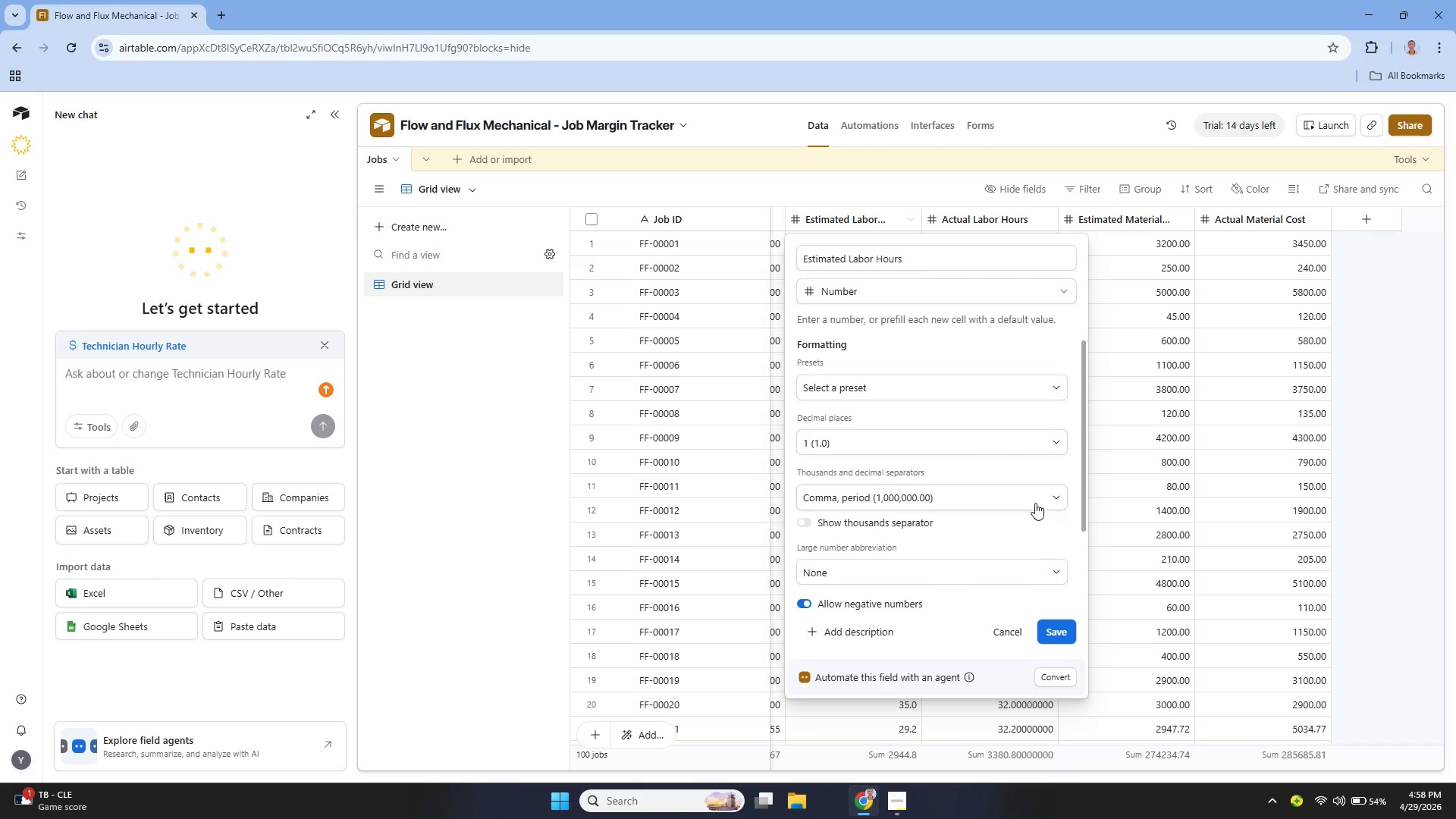 
mouse_move([940, 443])
 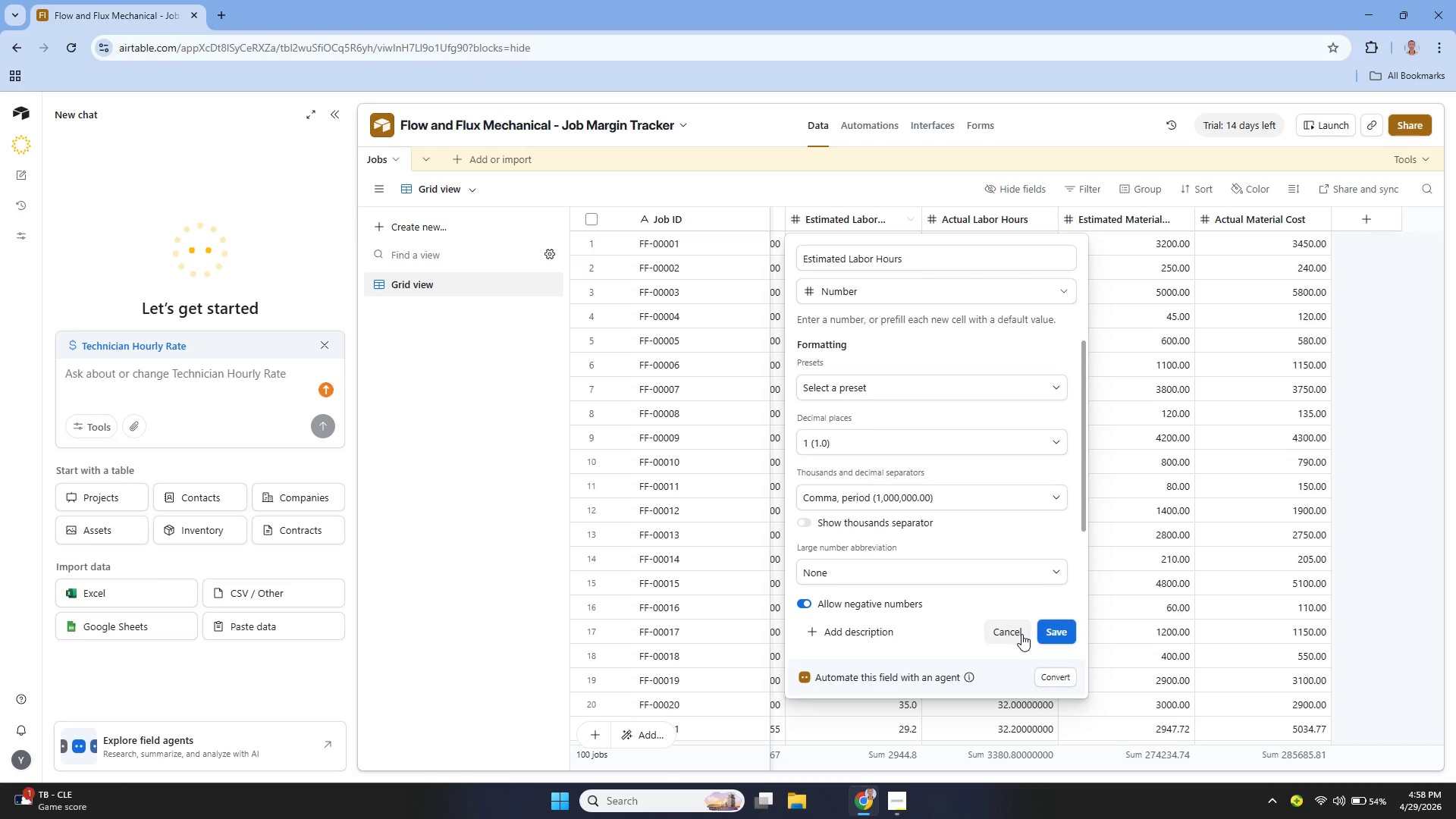 
left_click([1018, 632])
 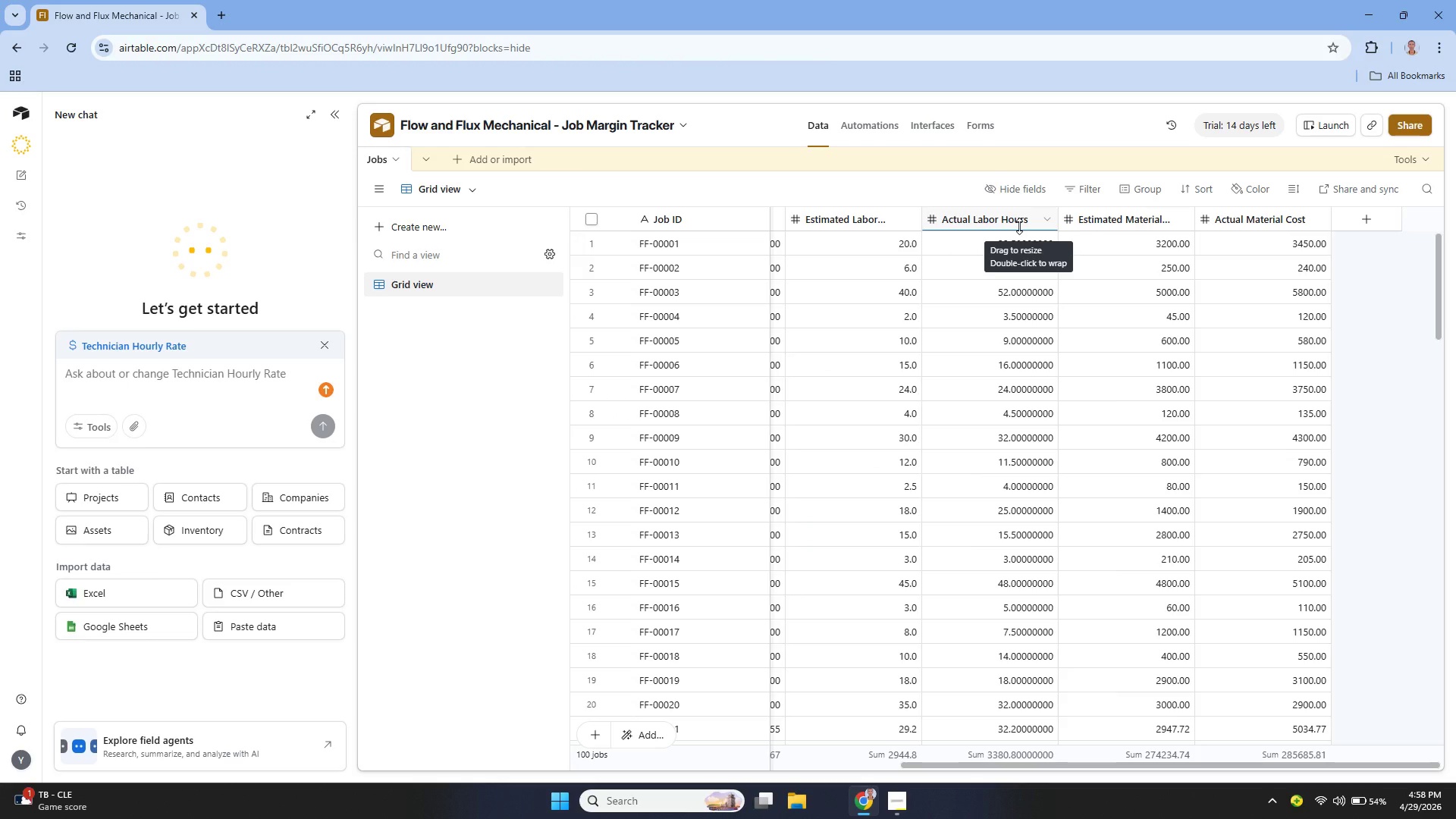 
wait(11.12)
 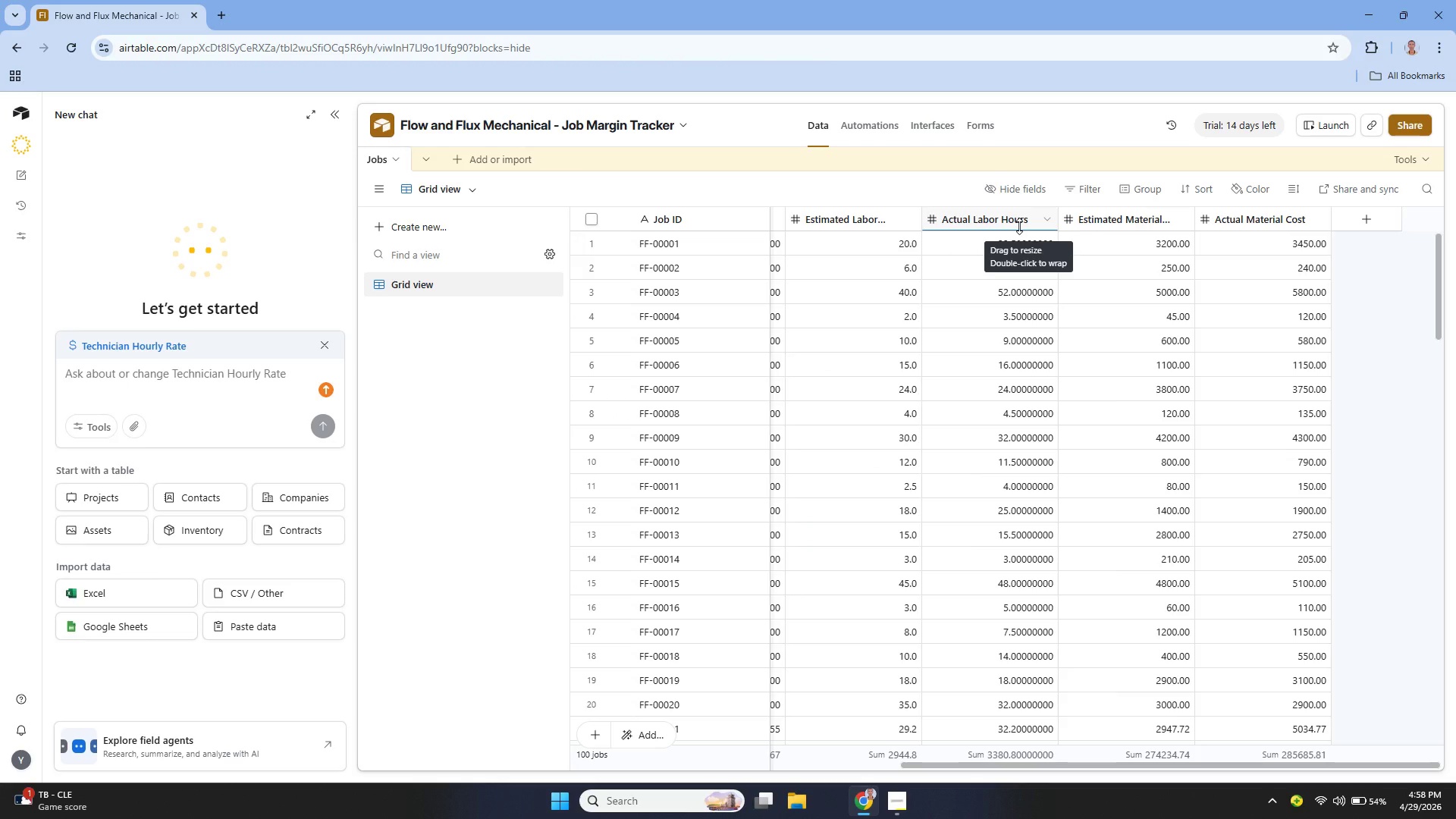 
left_click([1040, 214])
 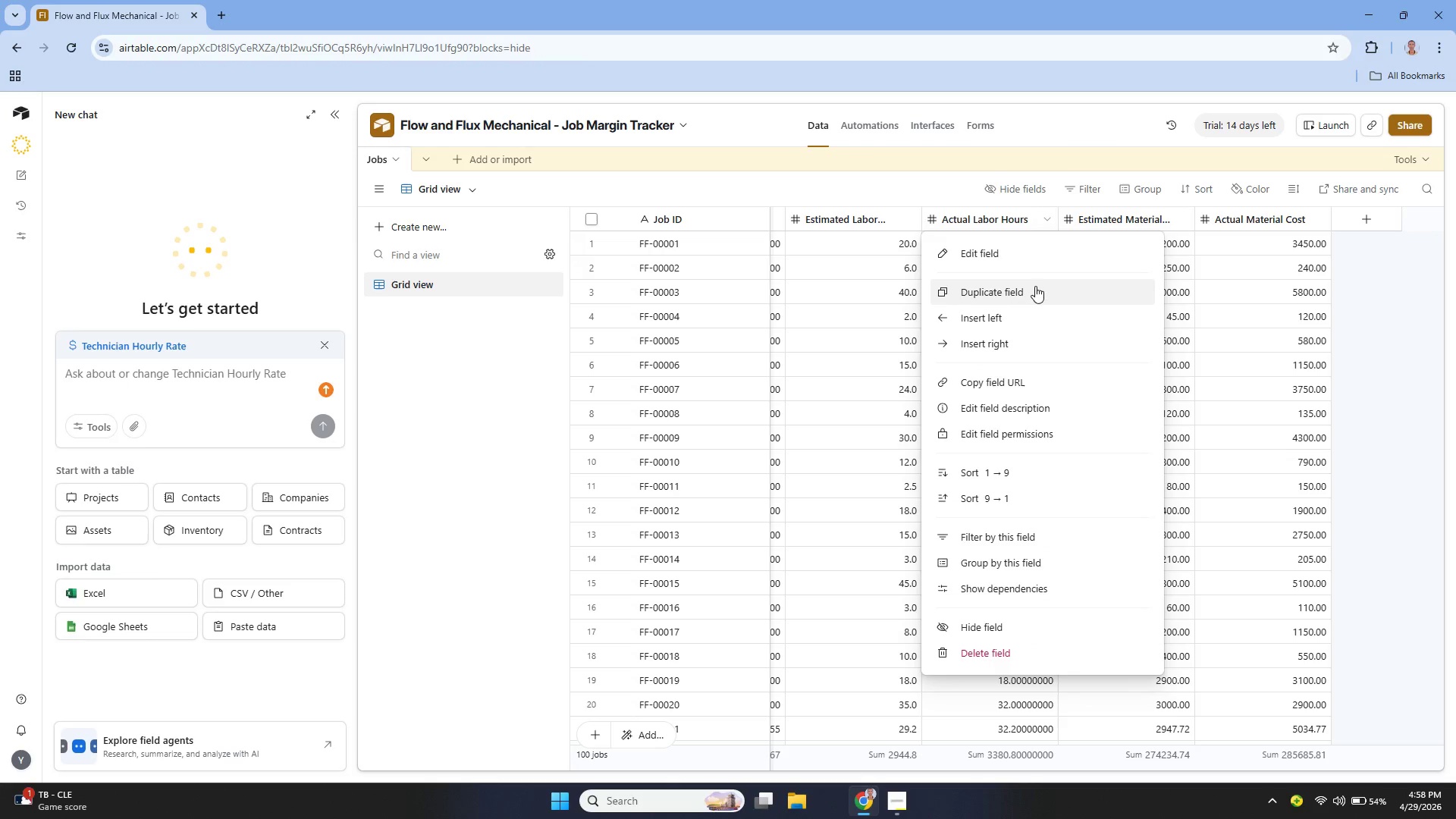 
left_click([1012, 253])
 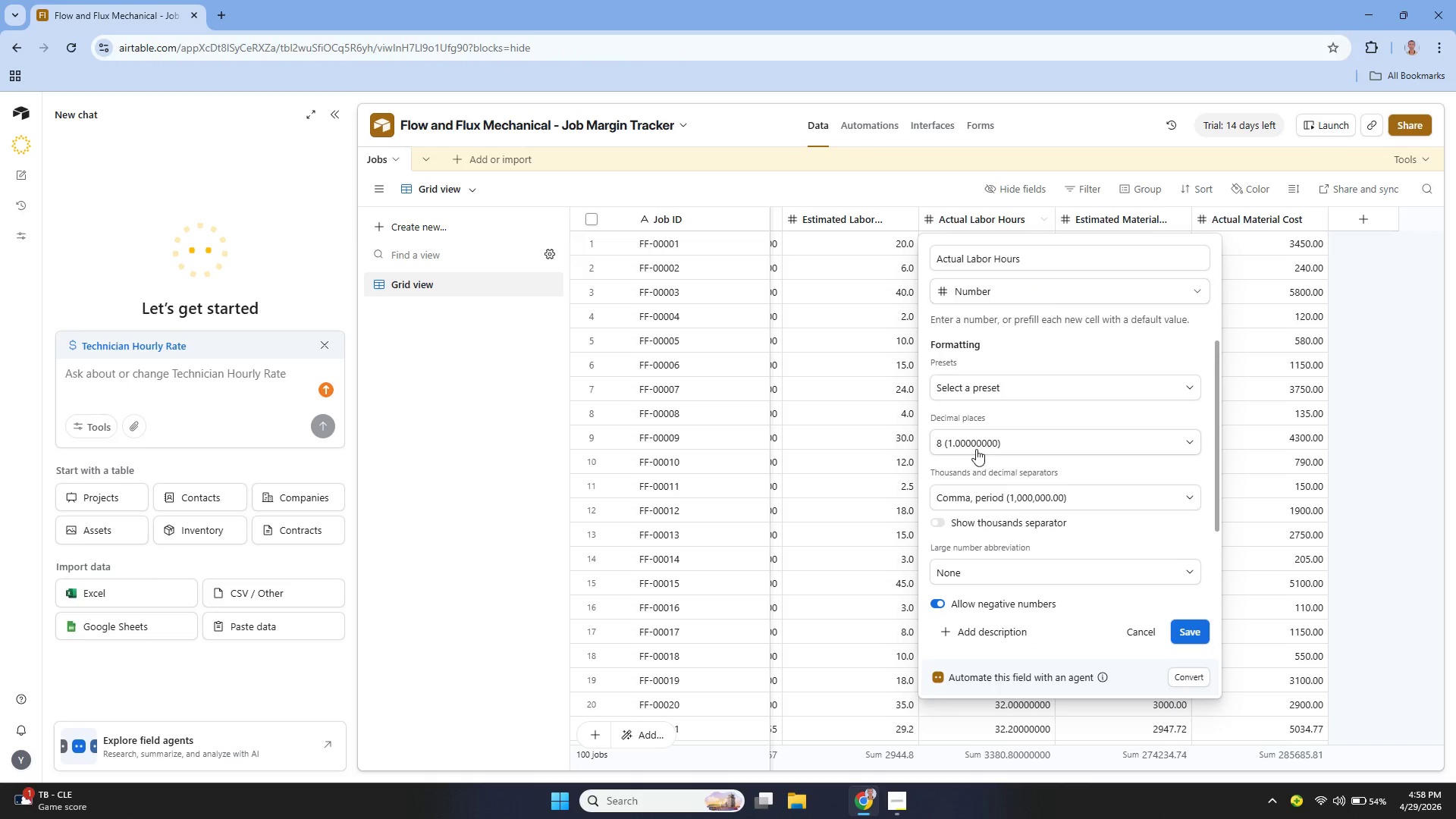 
left_click([1014, 444])
 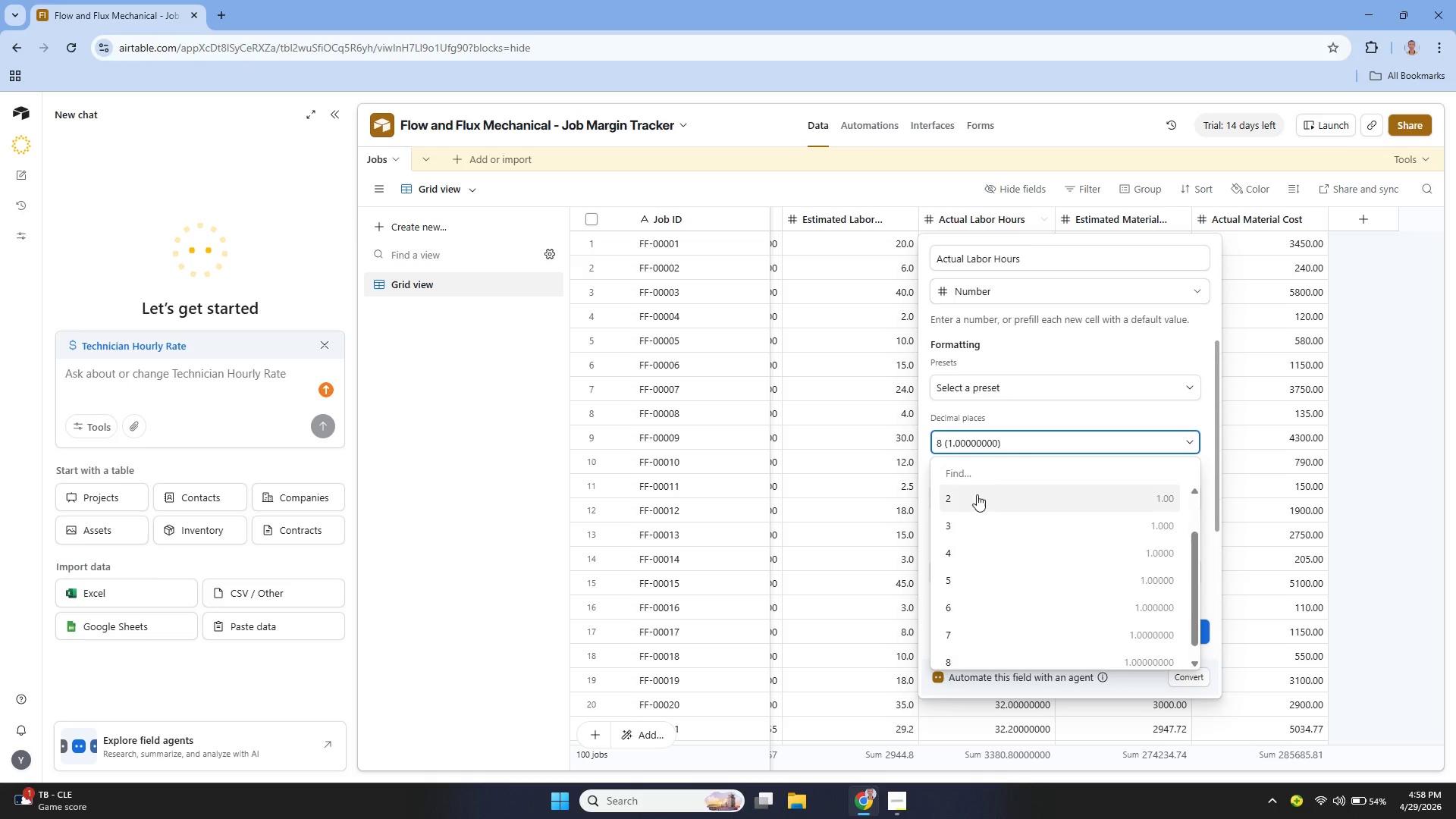 
left_click([973, 498])
 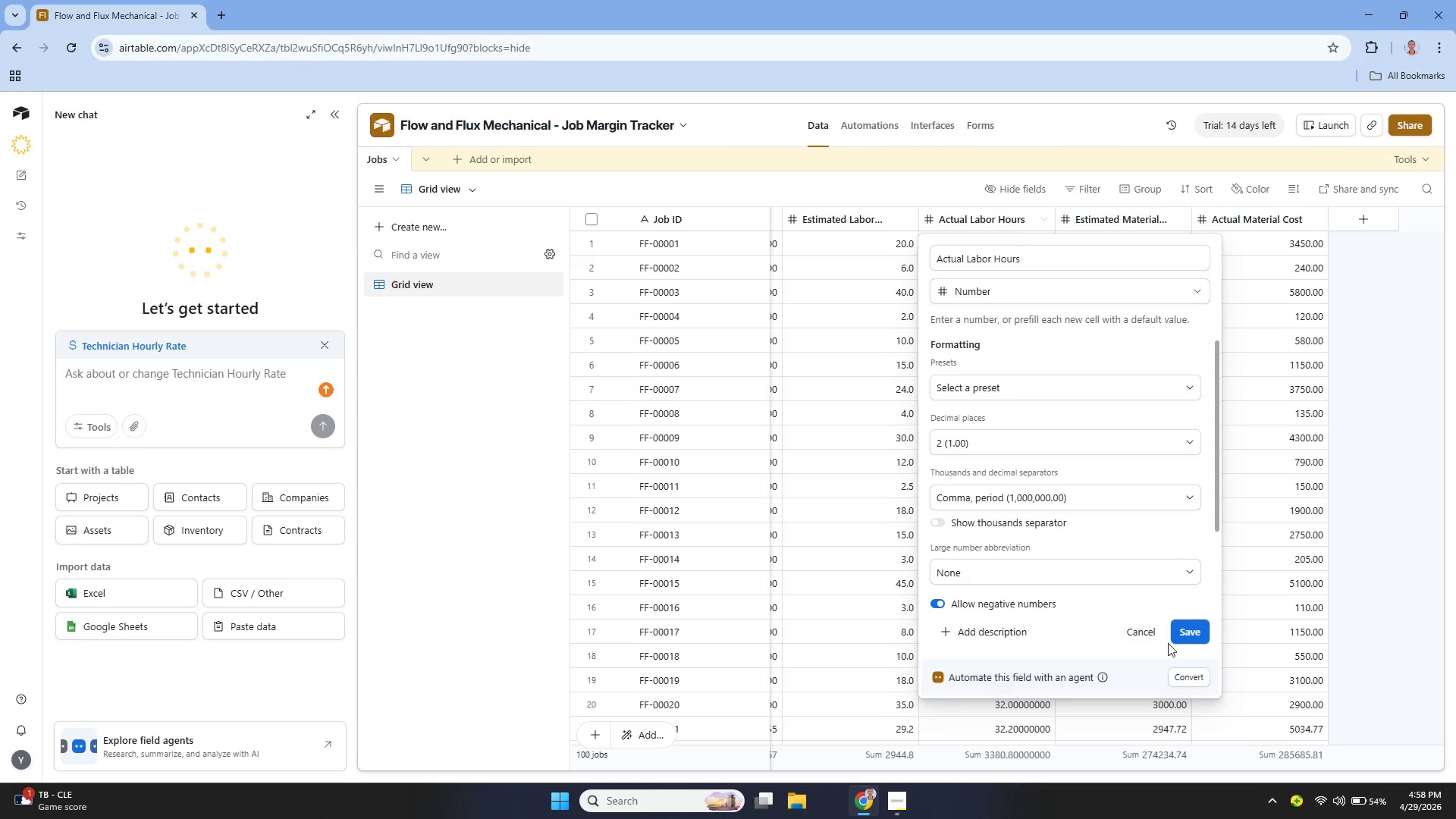 
left_click([1193, 626])
 